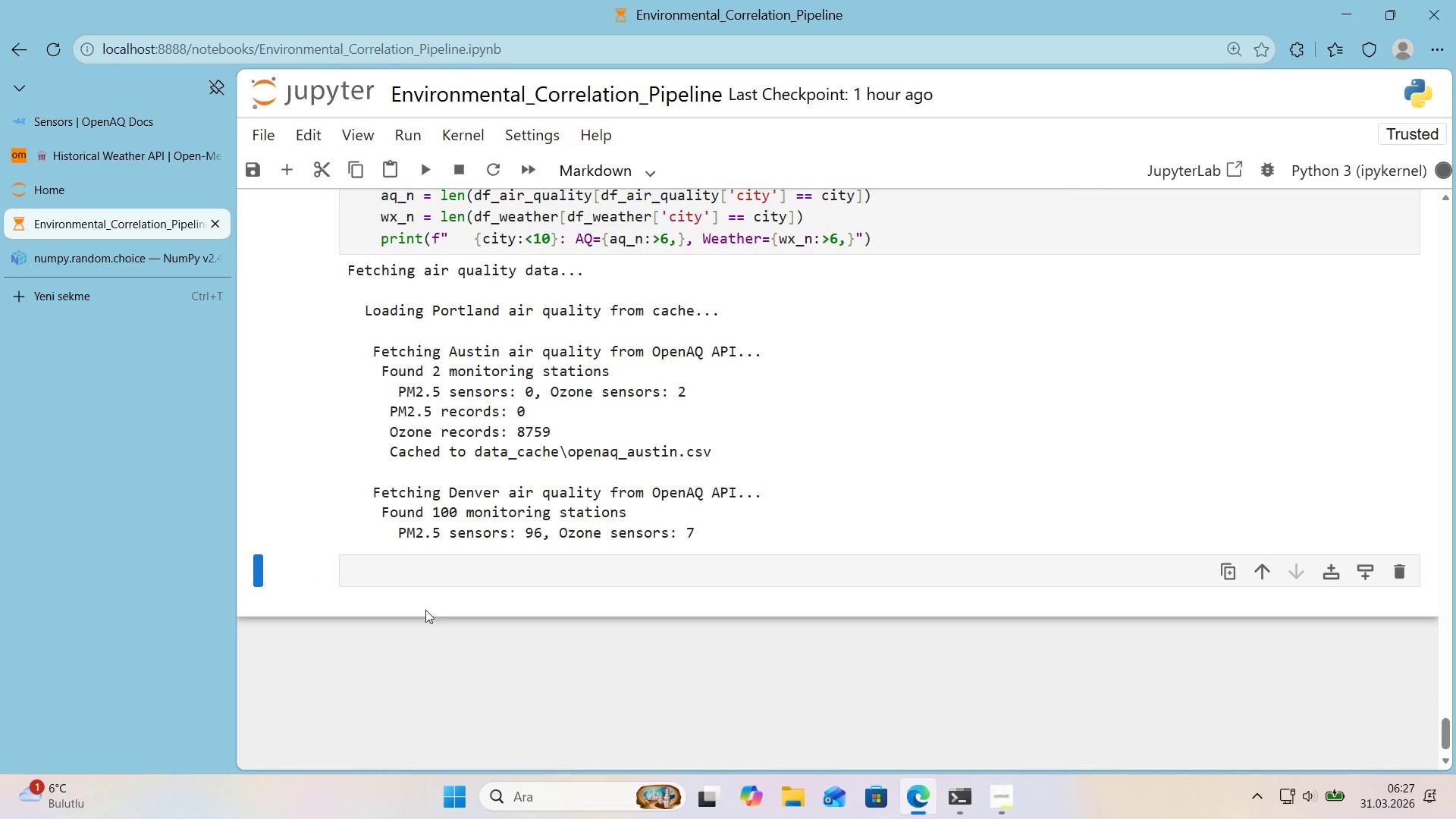 
left_click([412, 587])
 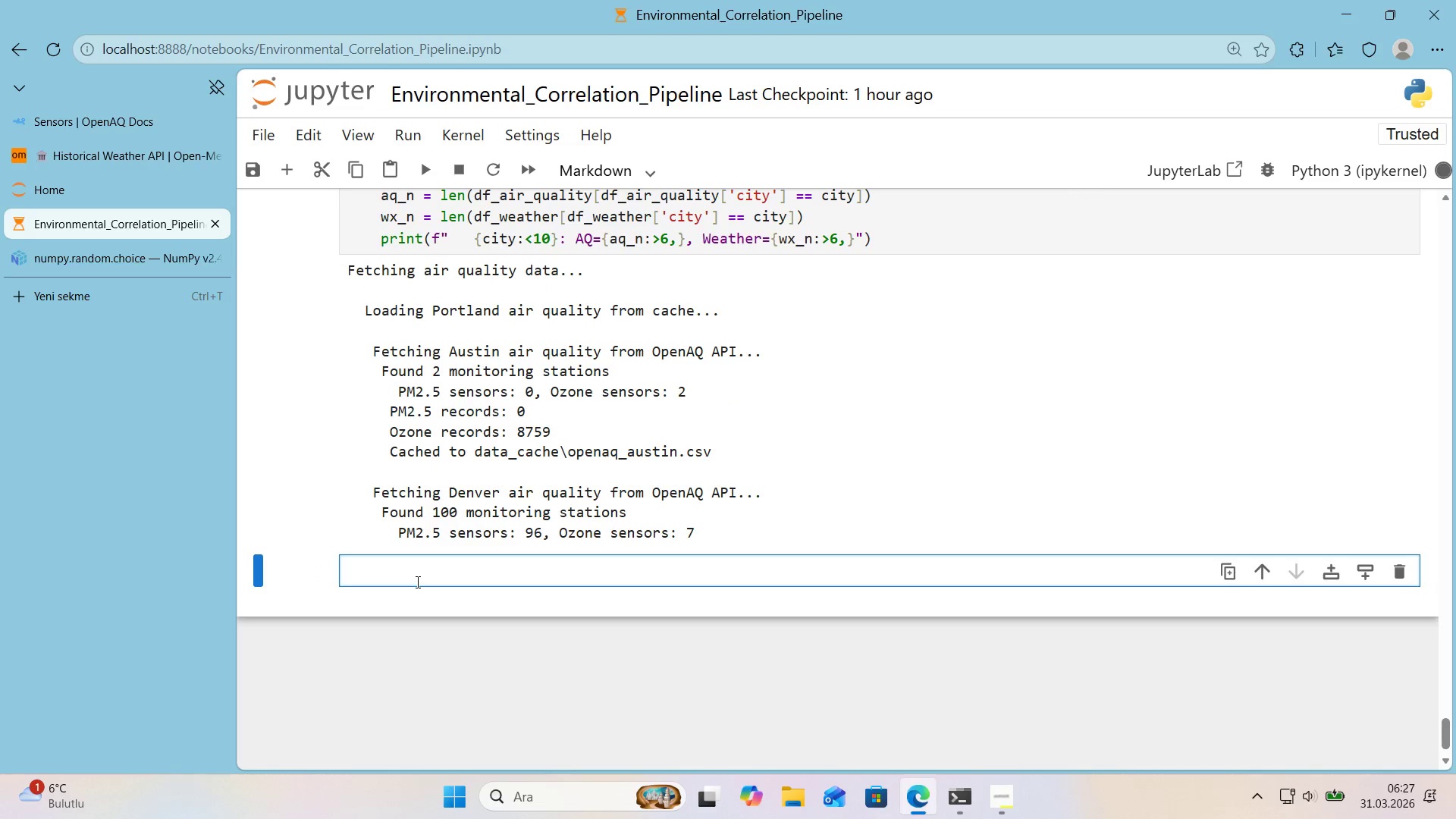 
key(Alt+Control+3)
 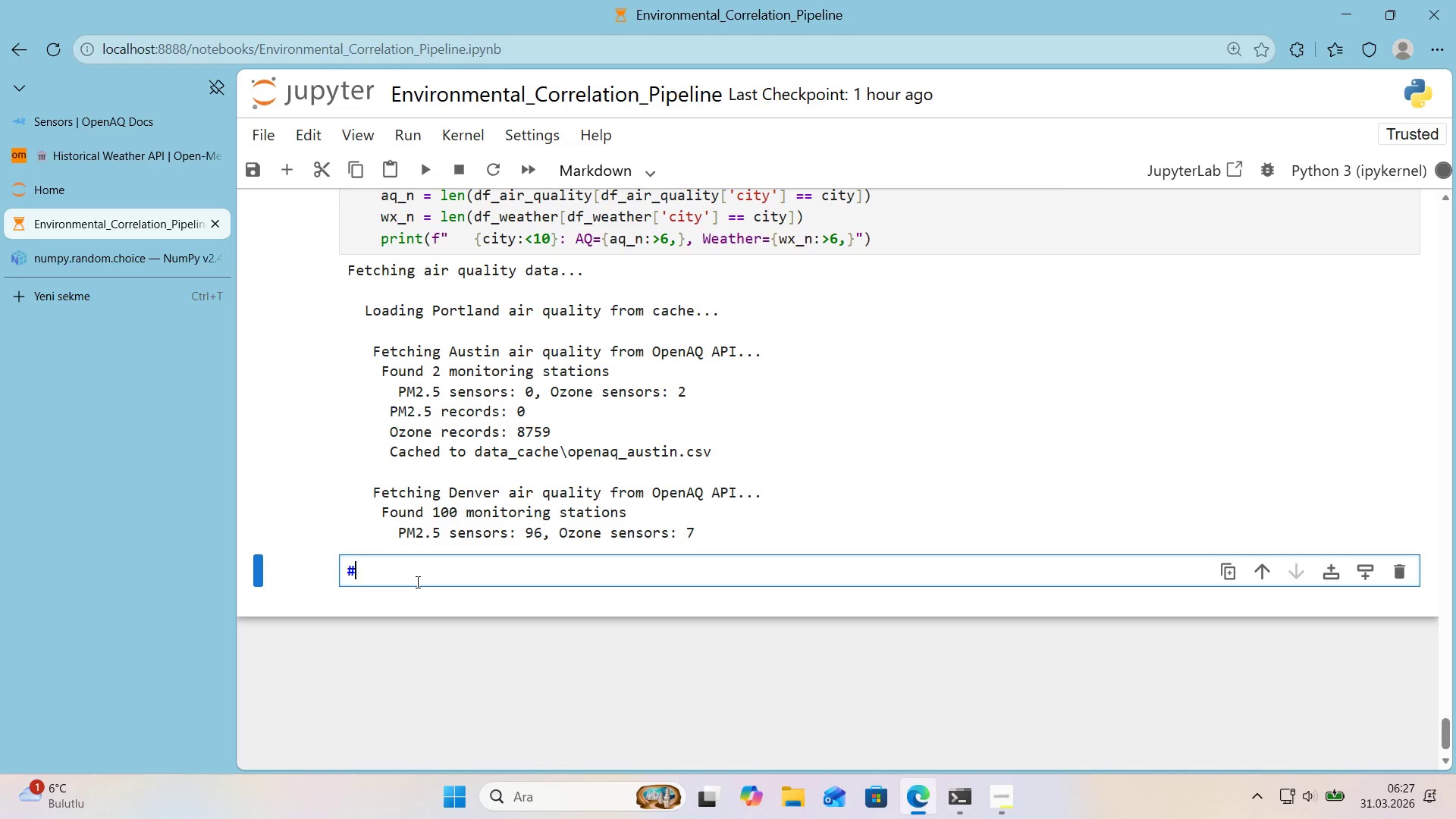 
key(Alt+Control+3)
 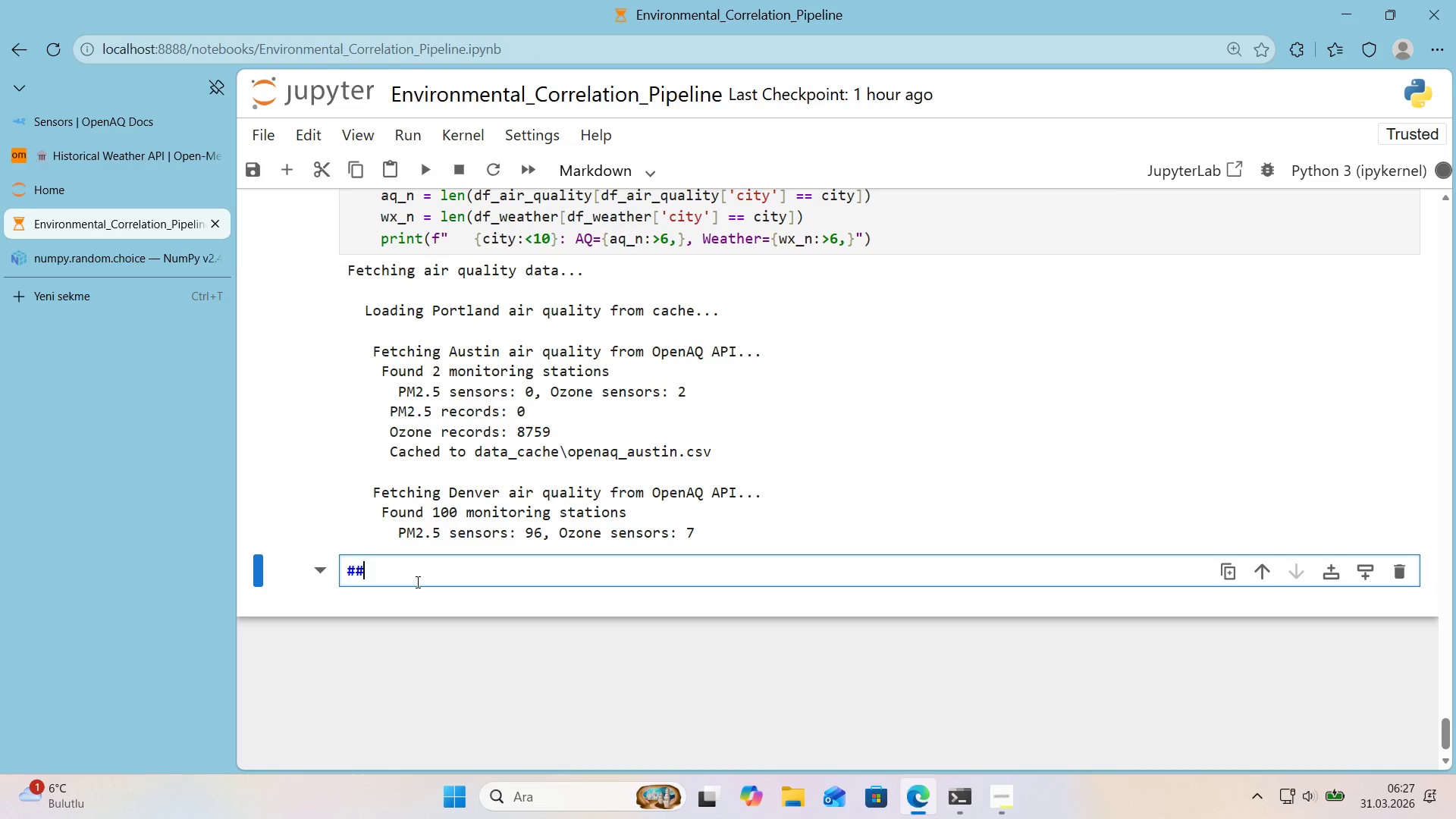 
type( 2. Synthet'c Pat'ent Outcome Gner)
key(Backspace)
key(Backspace)
key(Backspace)
type(enerator)
 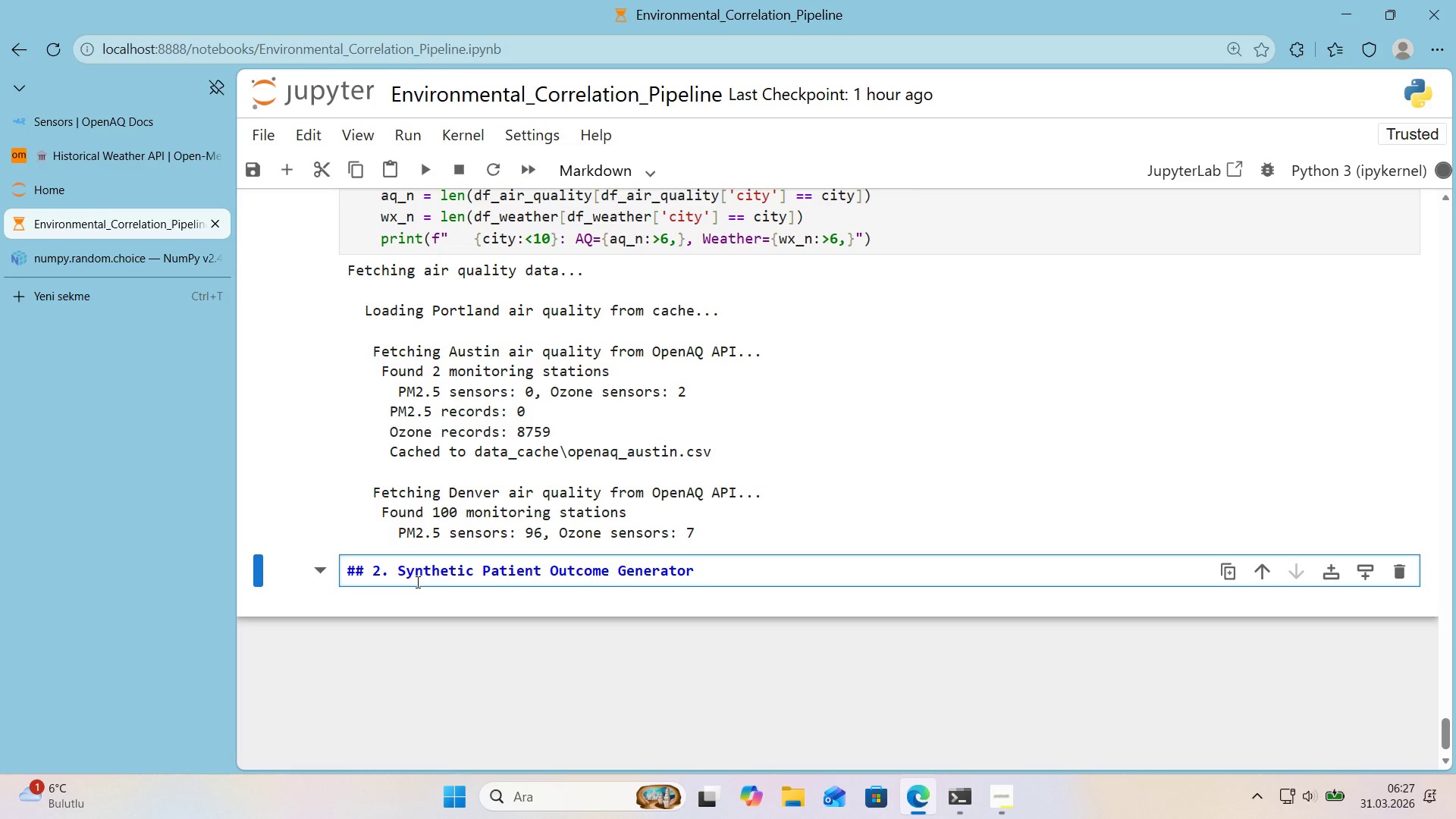 
key(Enter)
 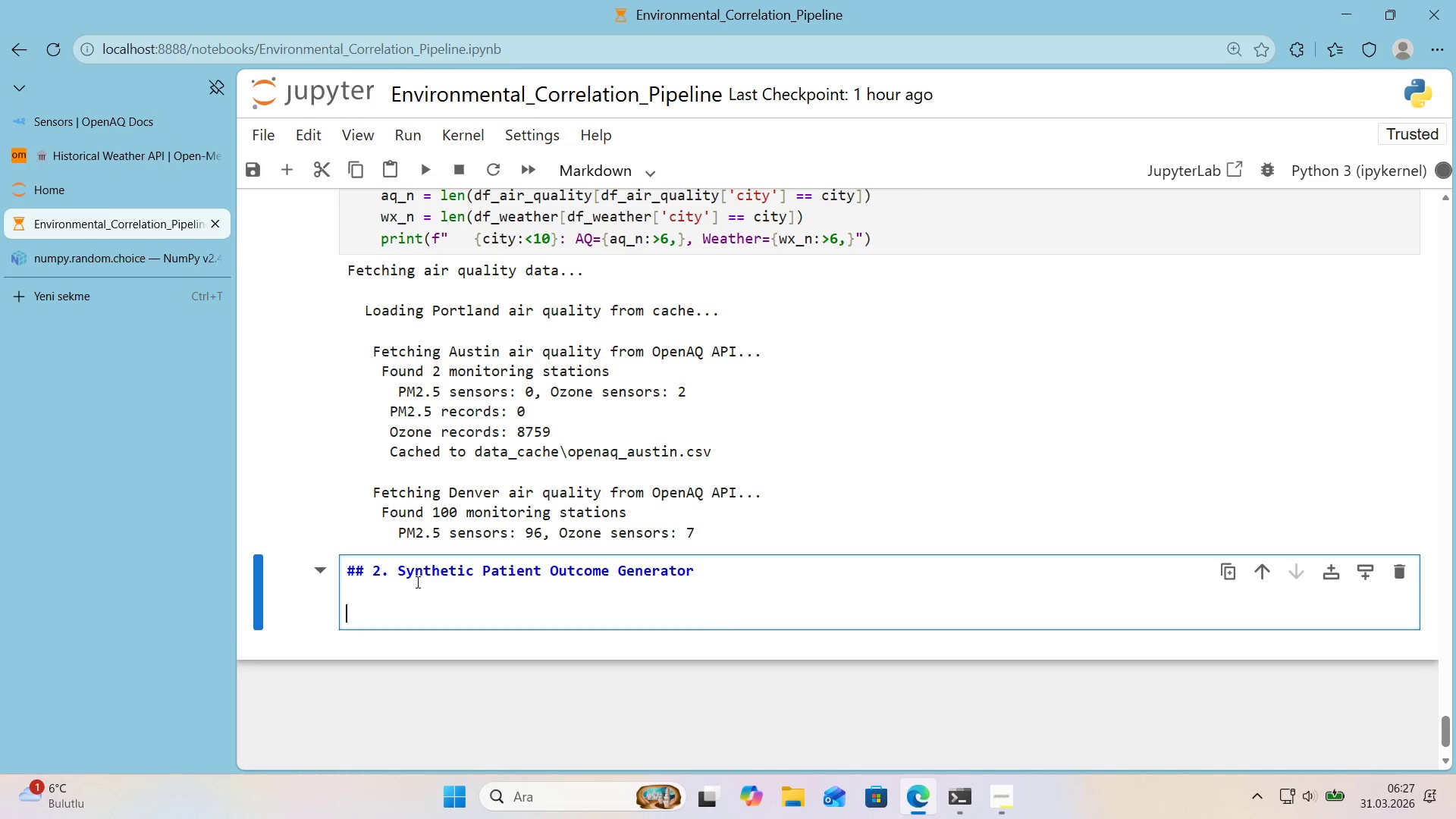 
key(Enter)
 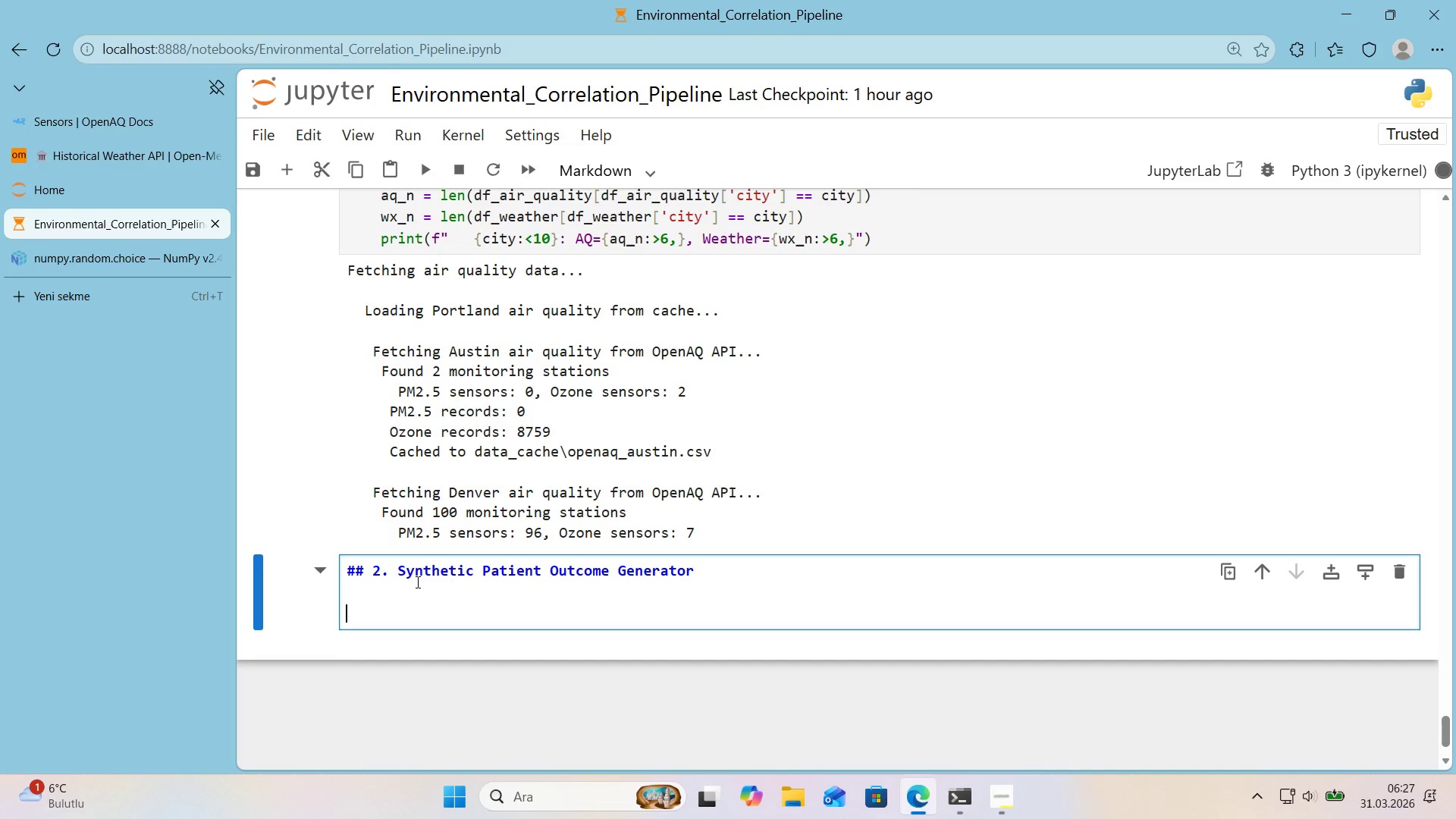 
type(S'nce real pat'ent f'les are conf'dent'al, wew)
key(Backspace)
key(Backspace)
key(Backspace)
type(generate a **Mock Pat'ent Outcome** dataset>)
 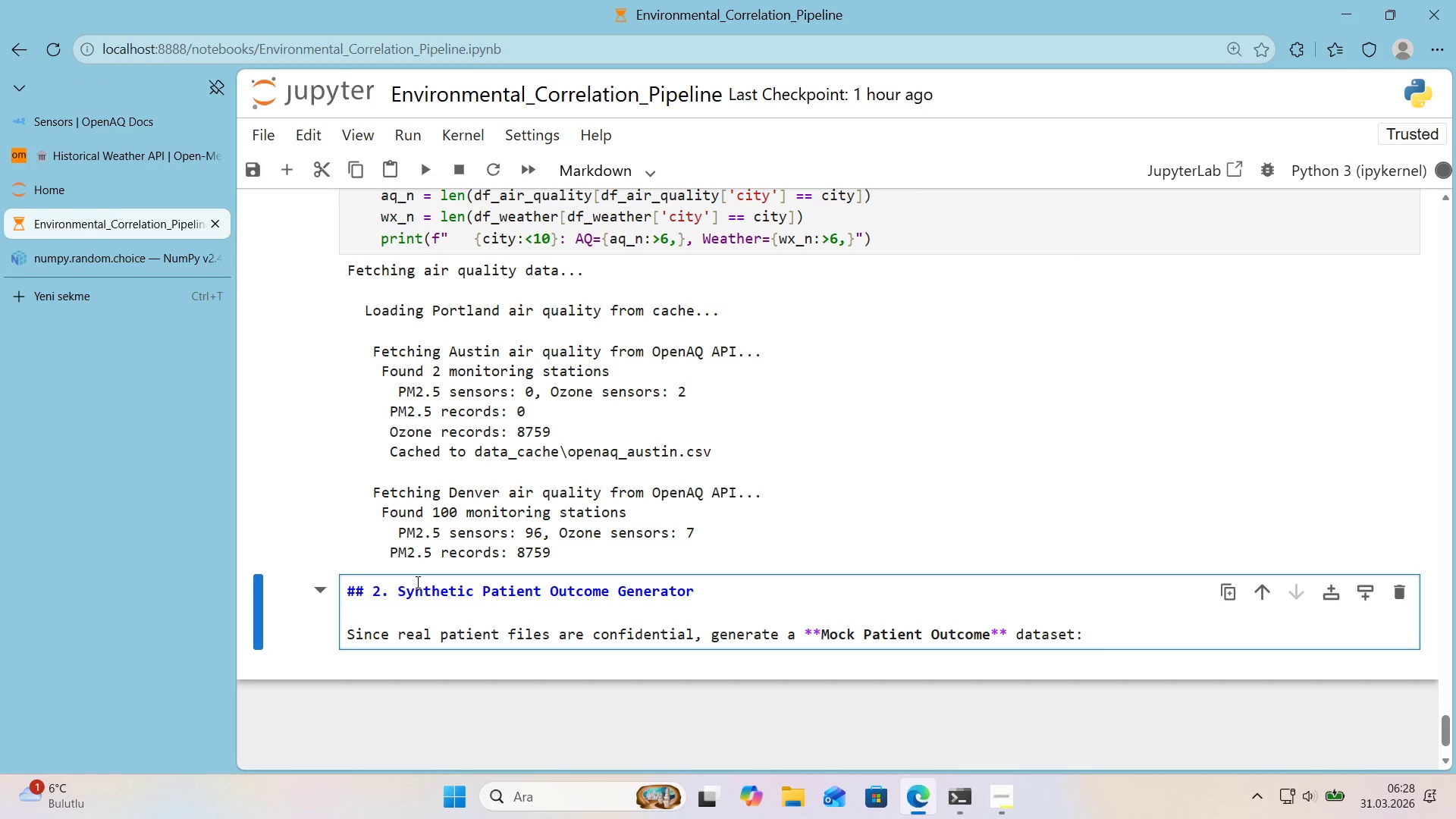 
key(Enter)
 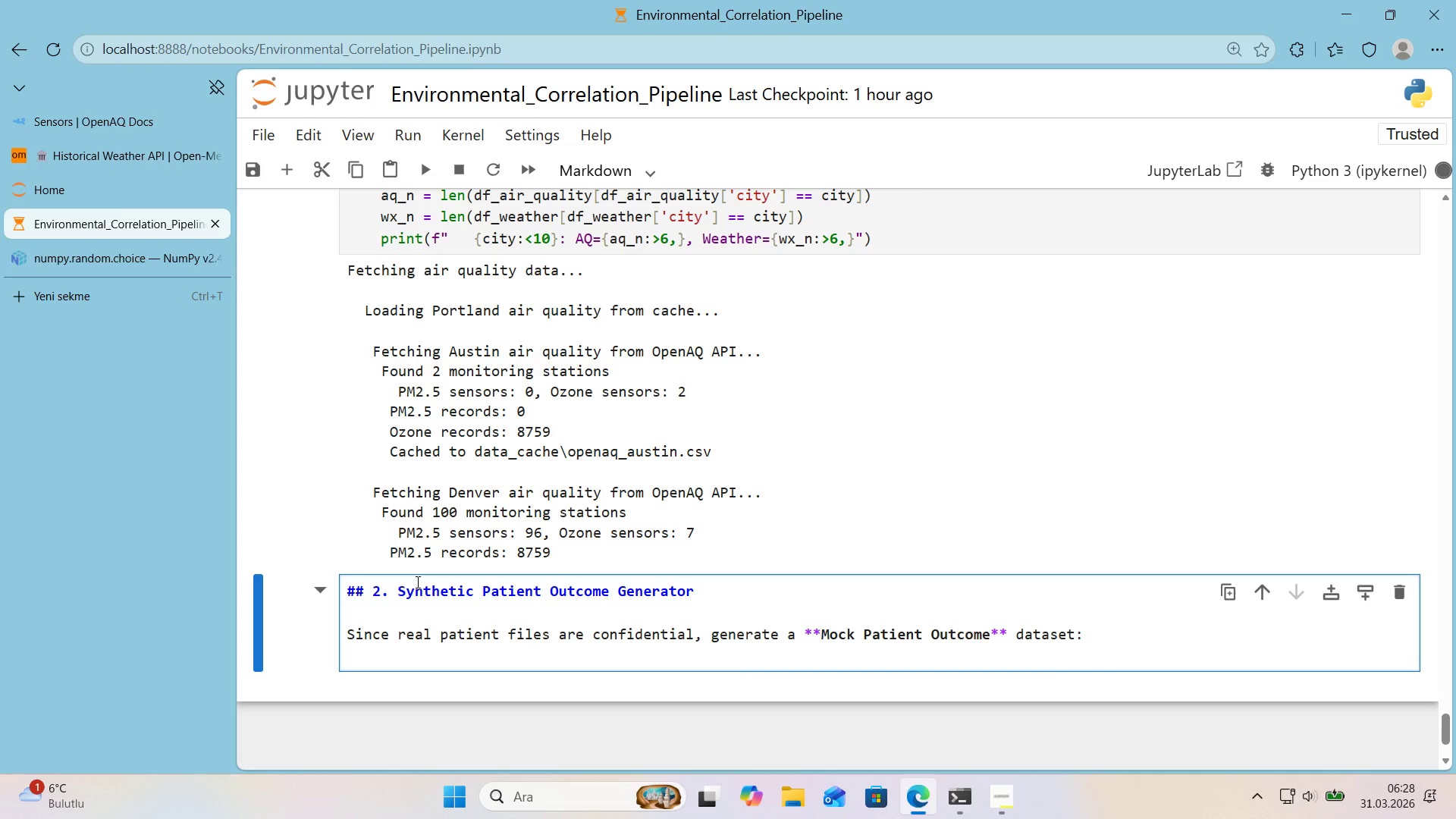 
key(Enter)
 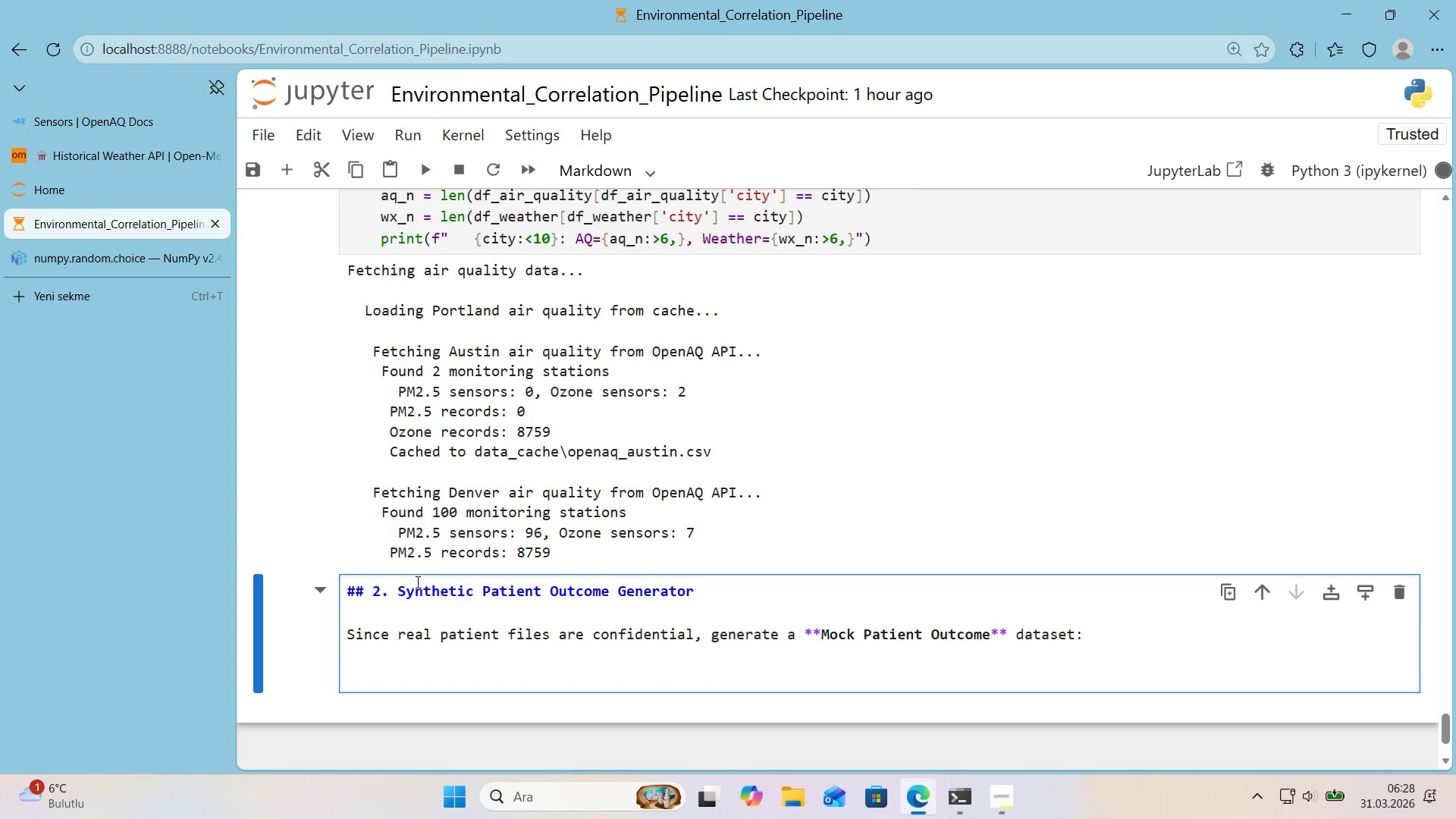 
type(- 9)
key(Backspace)
type(**500 records** across the study per'od *()
 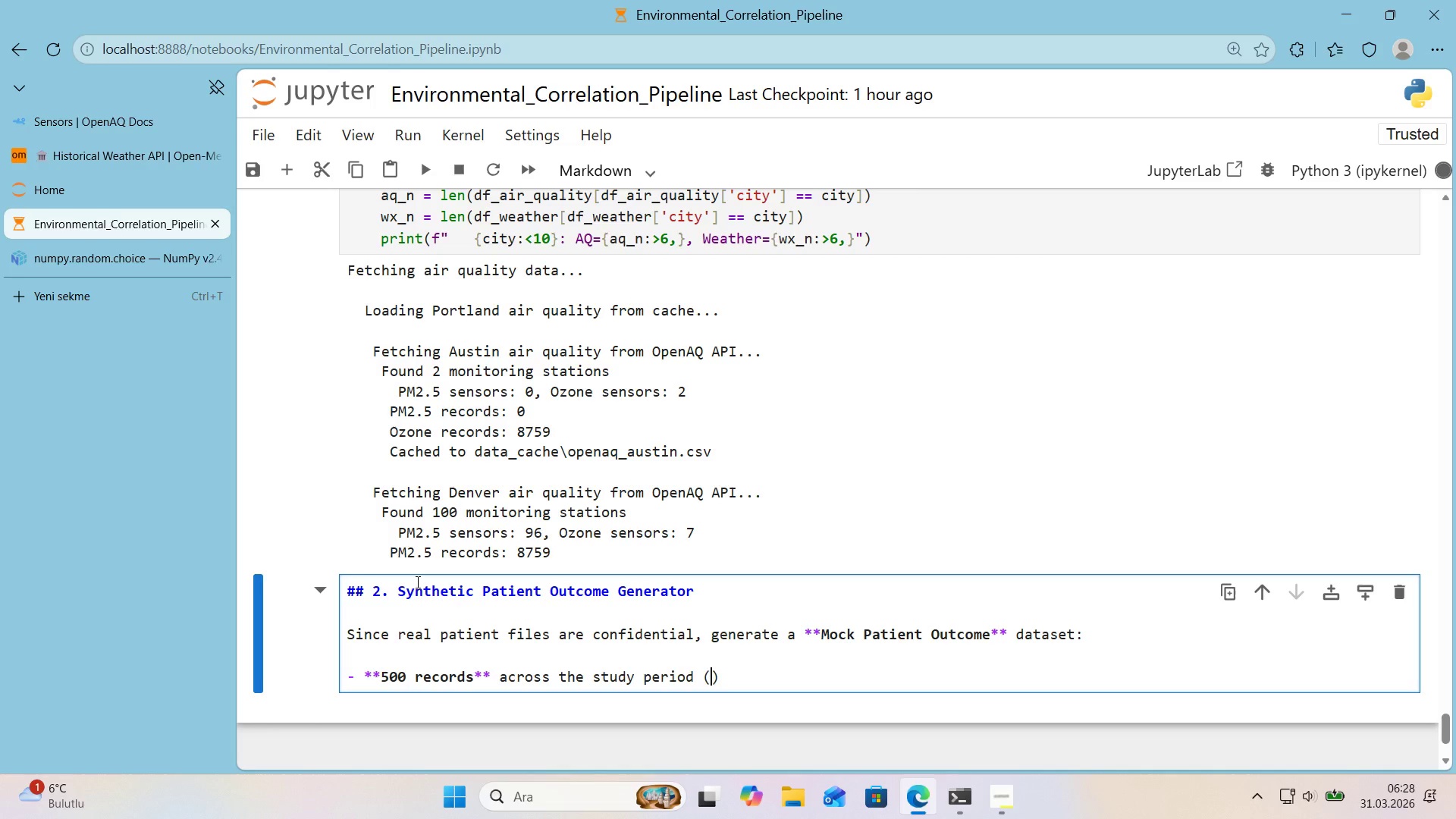 
 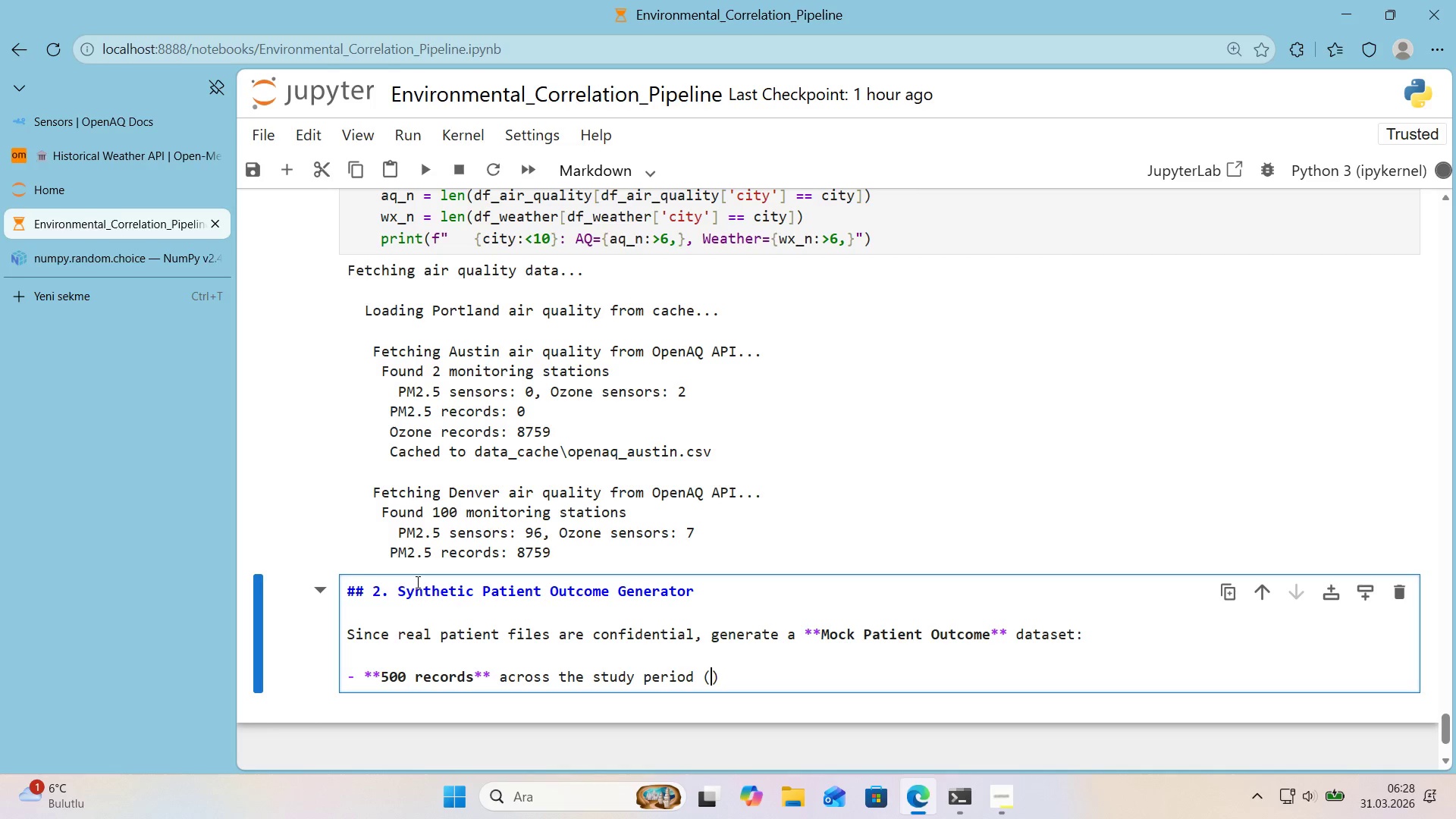 
key(ArrowLeft)
 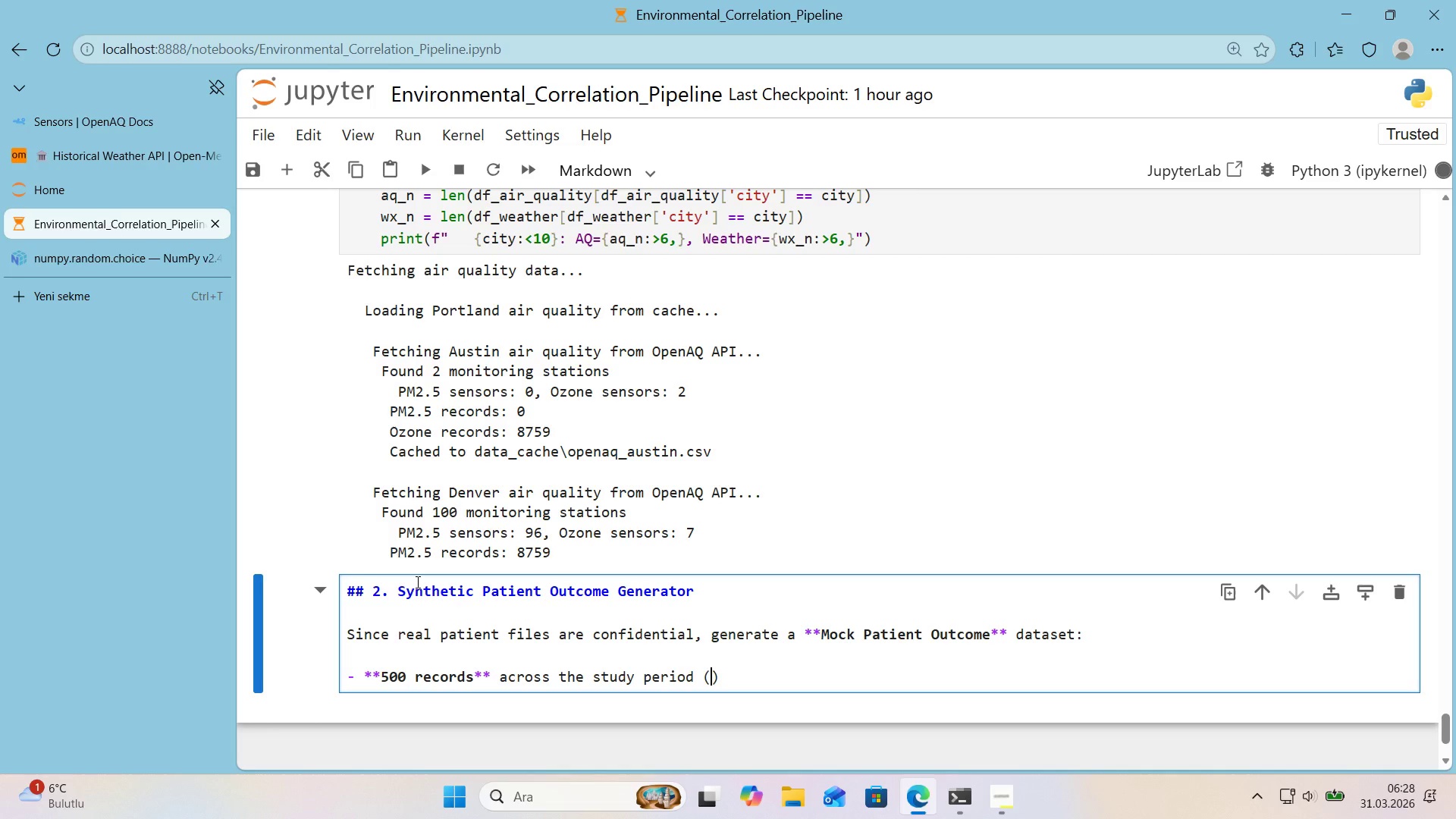 
type(Jan-Dec 2025)
 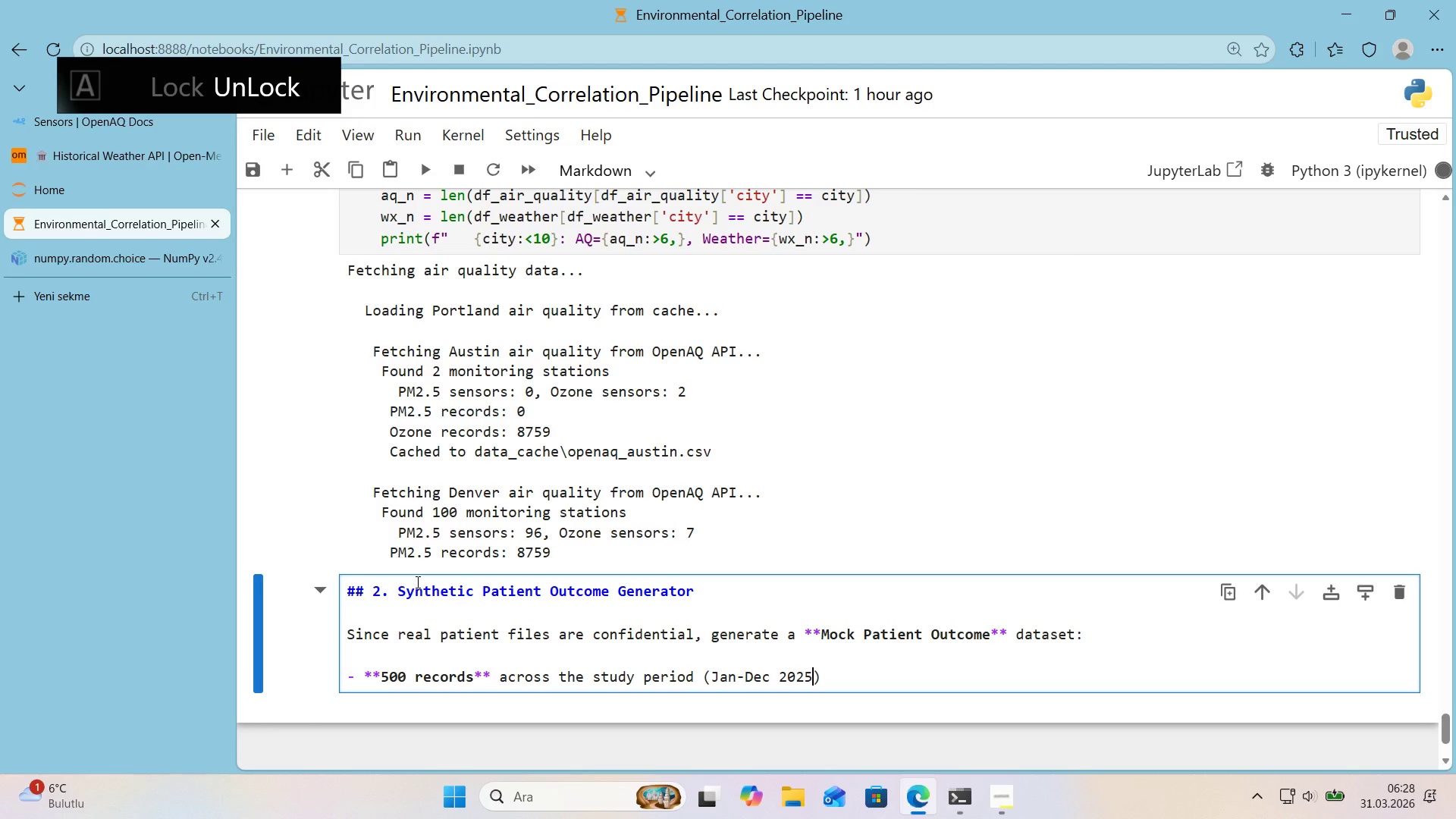 
key(ArrowRight)
 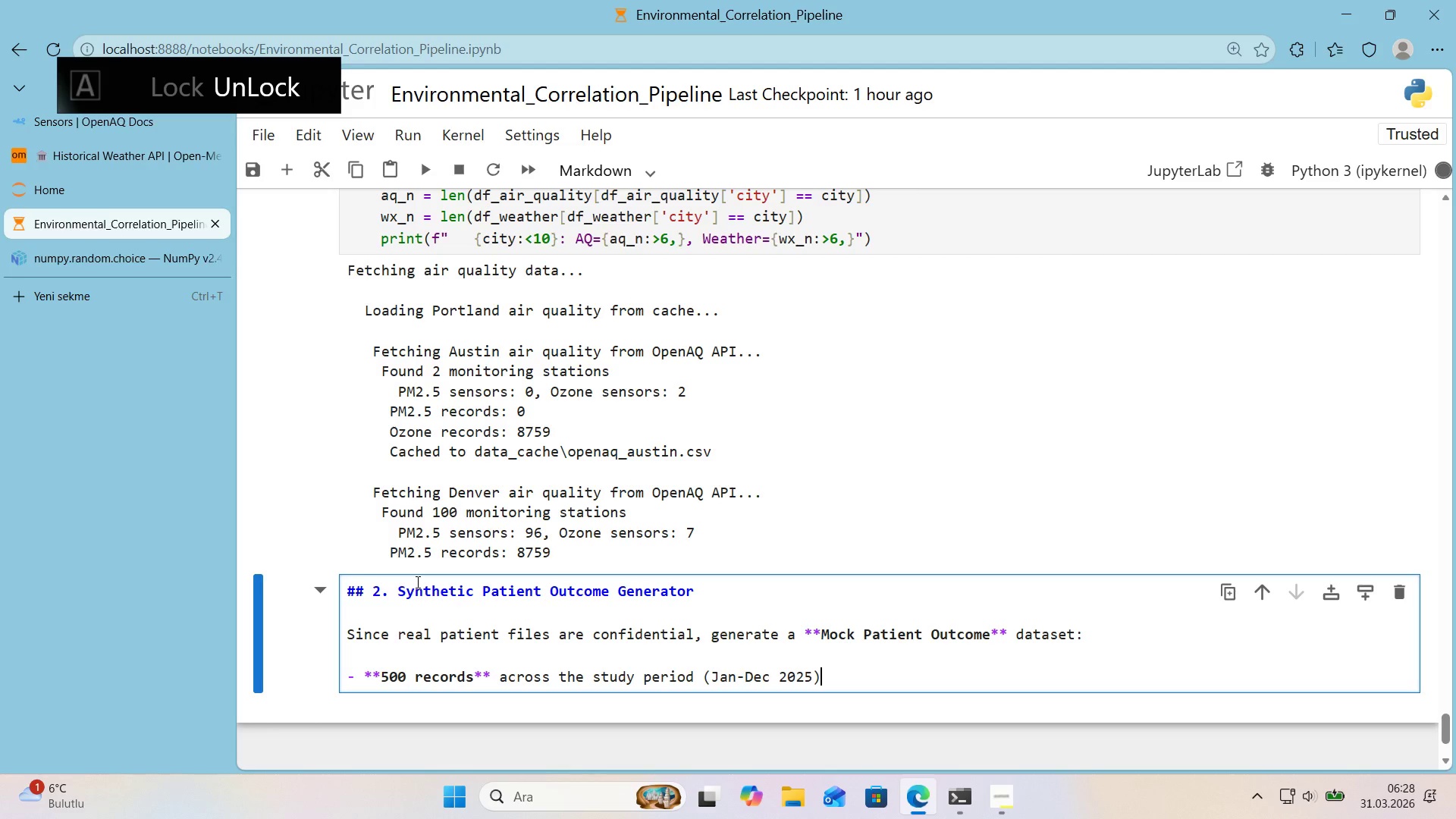 
key(Enter)
 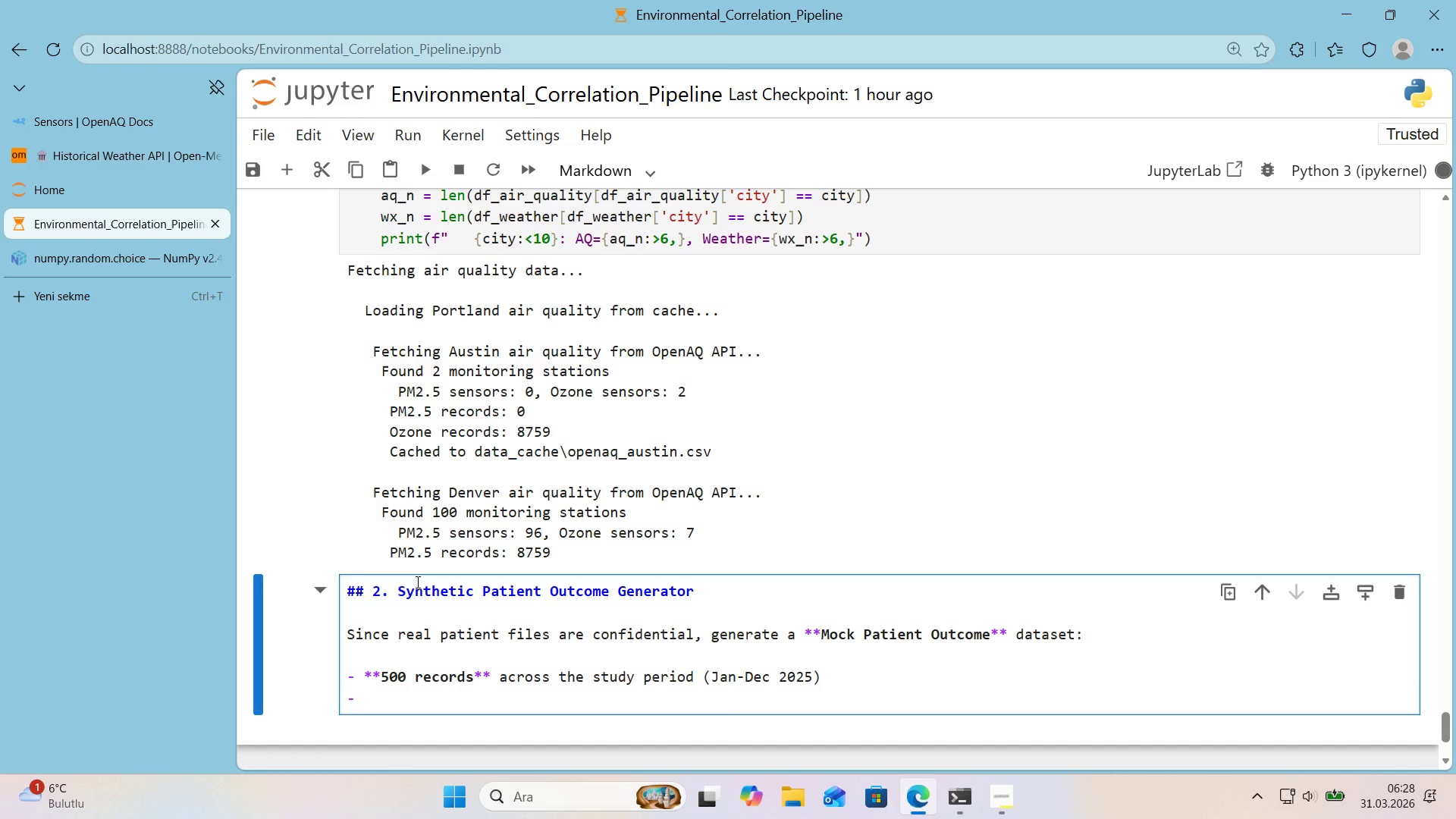 
type(**3 cl'n'c locat'ons>** Portland OR, Aust'o)
key(Backspace)
type(n TX, Denver CO)
 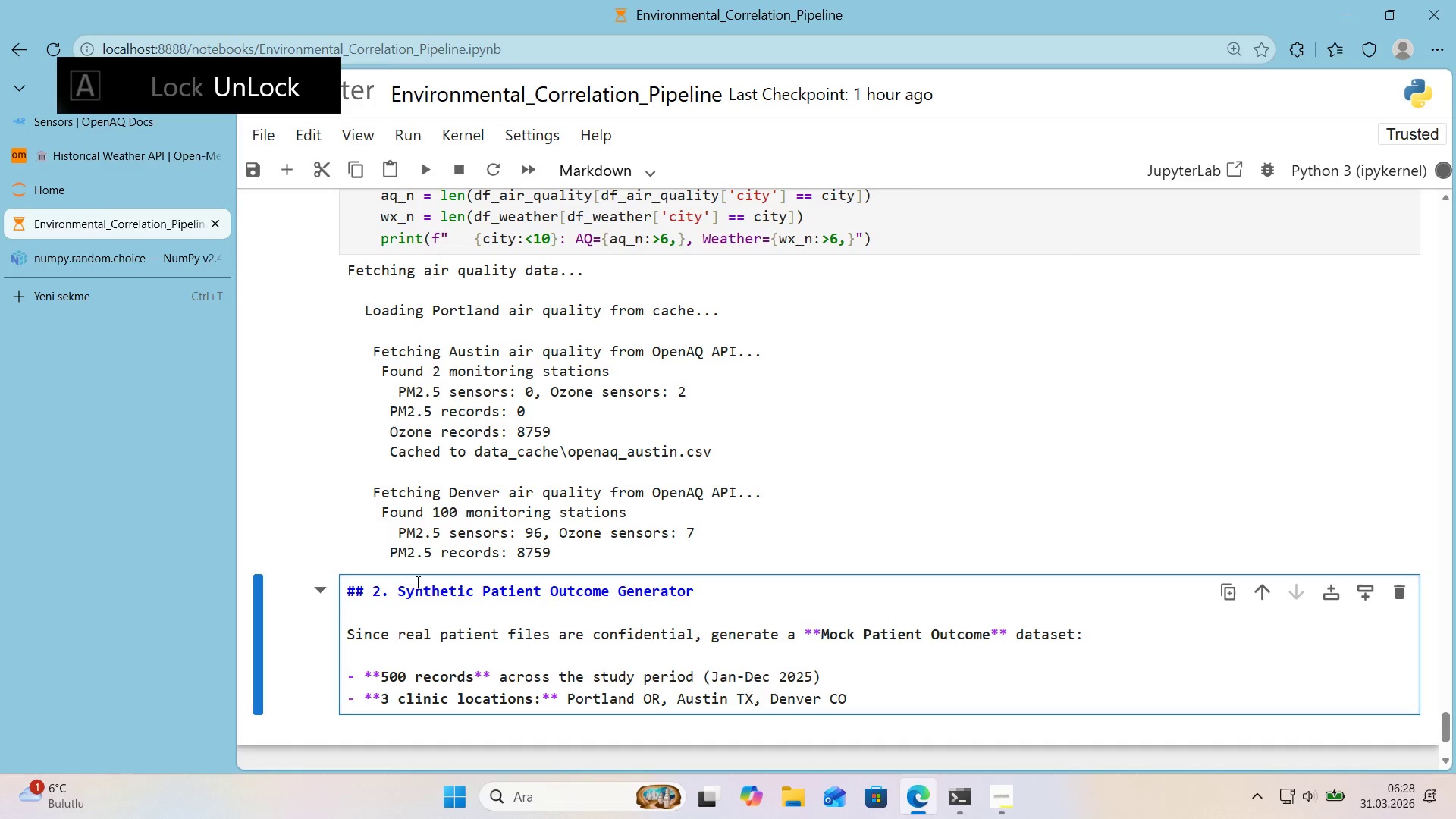 
key(Enter)
 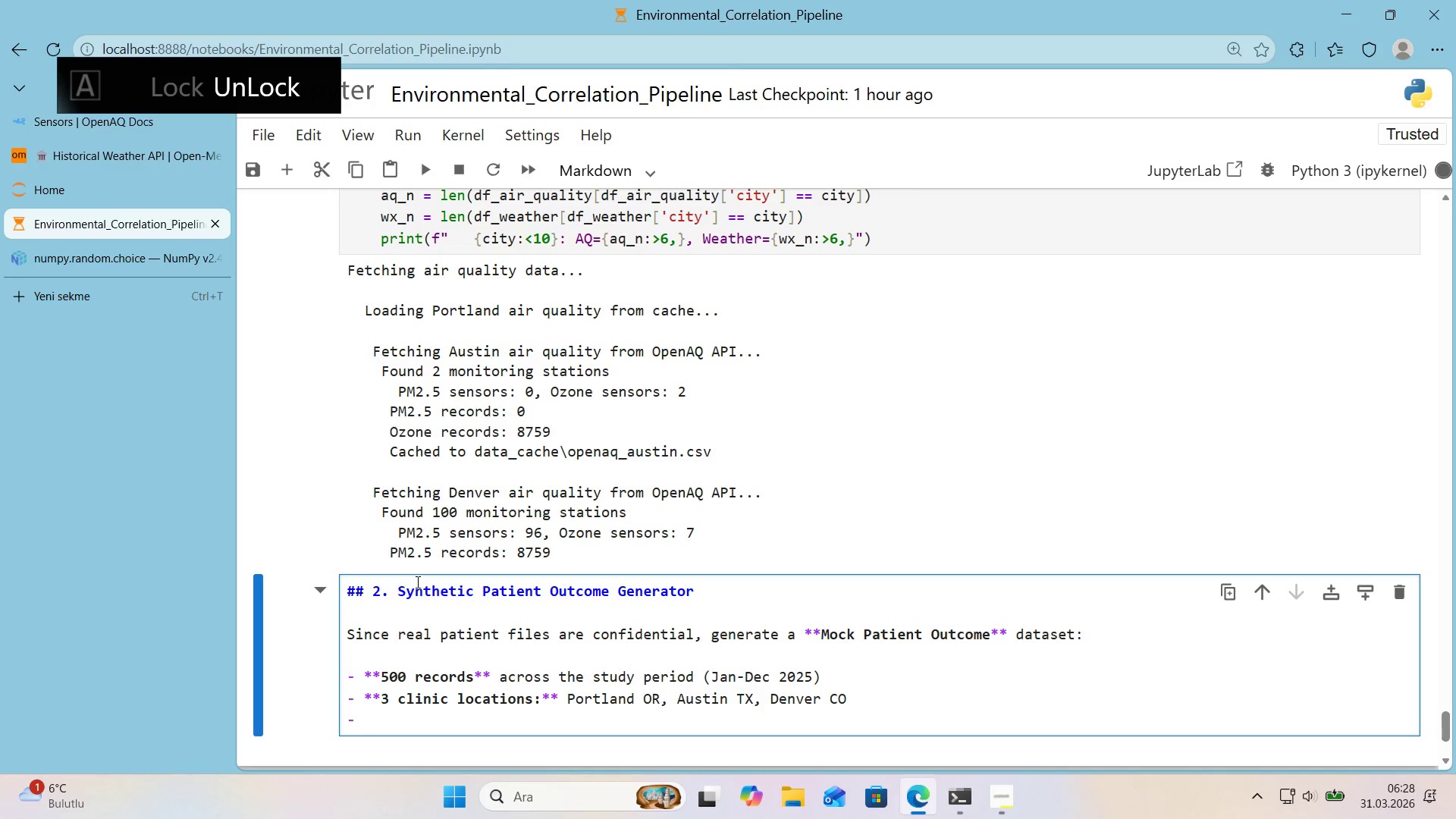 
type(**Recovery Score *()
 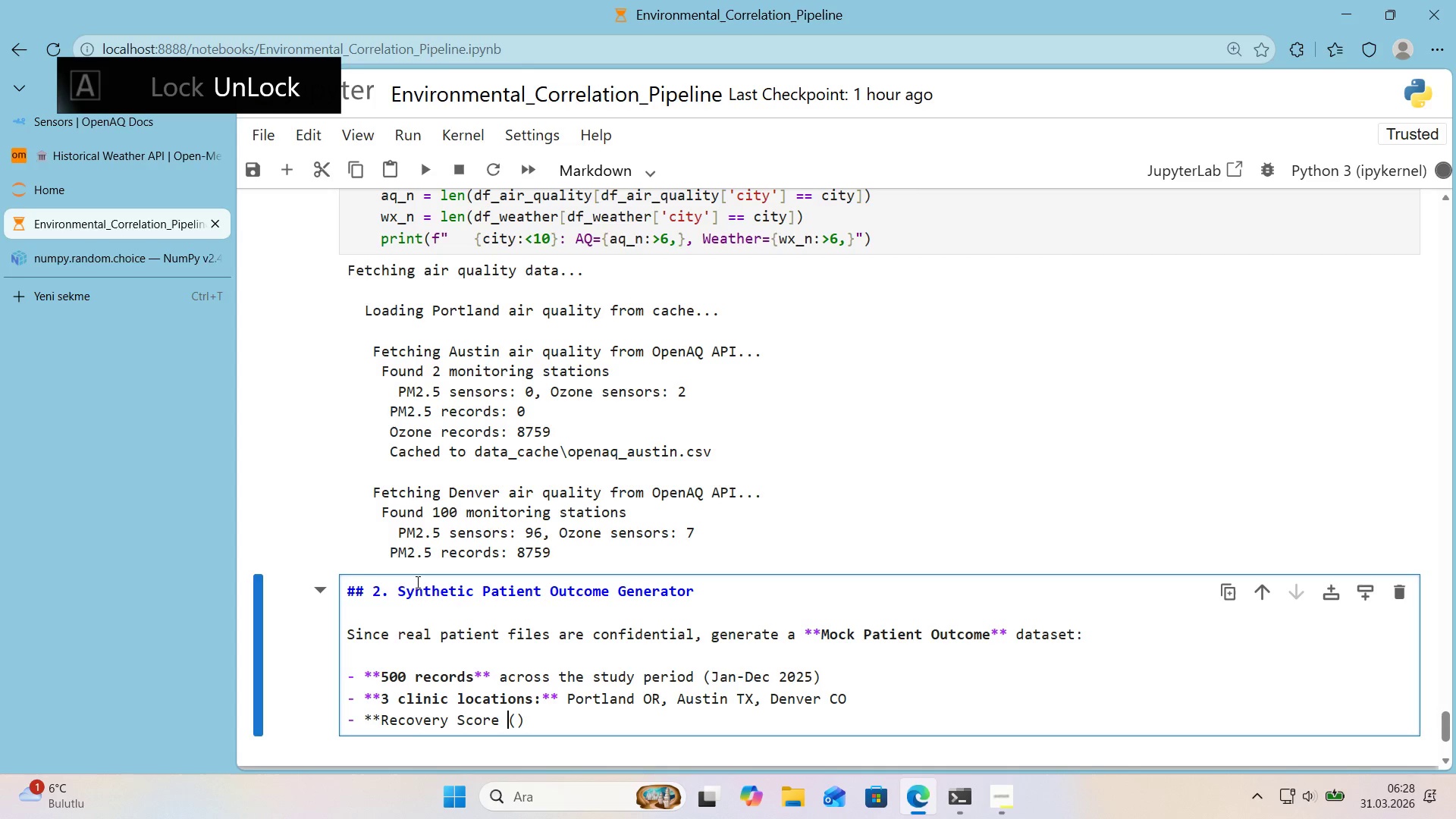 
 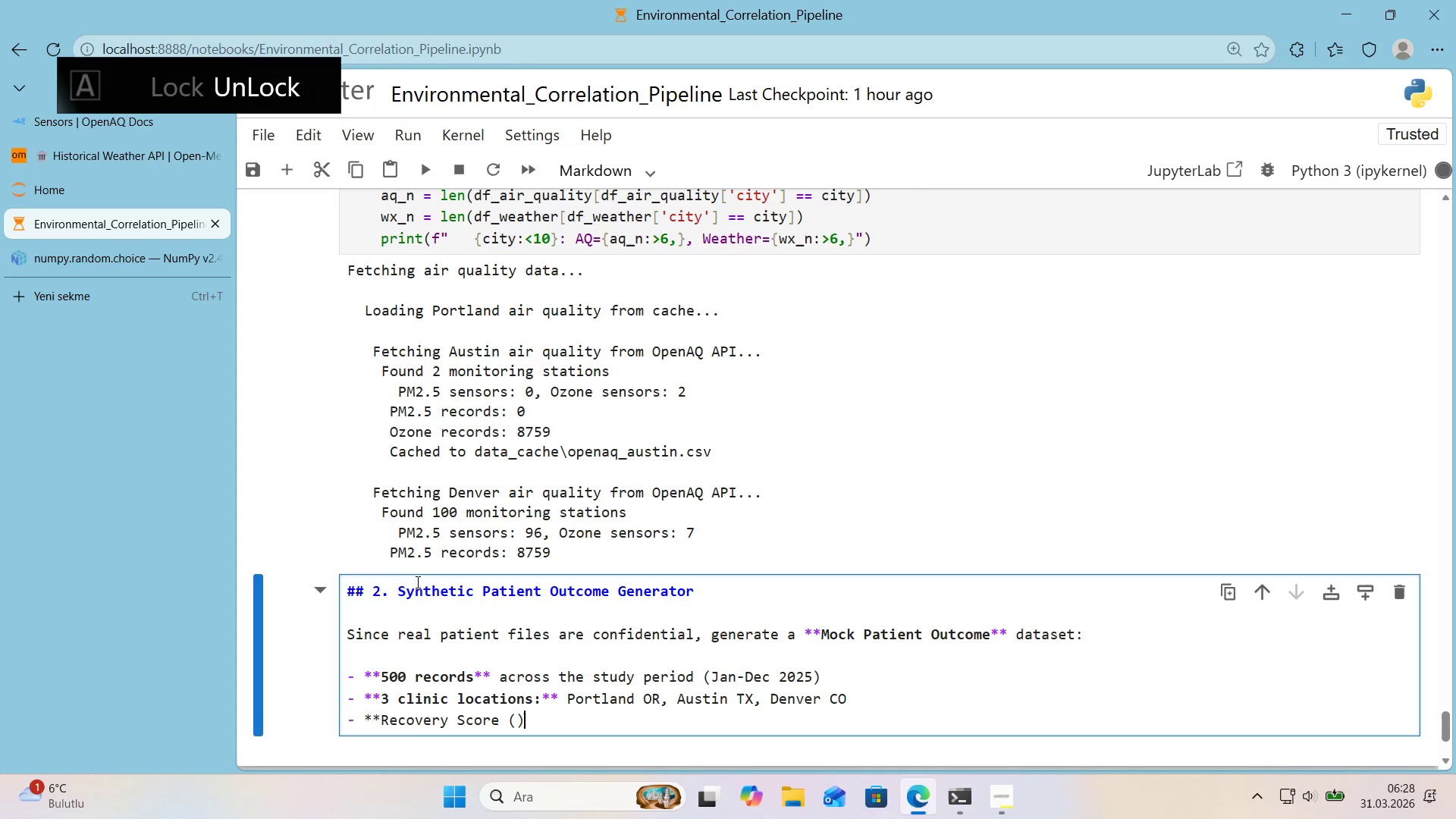 
key(ArrowLeft)
 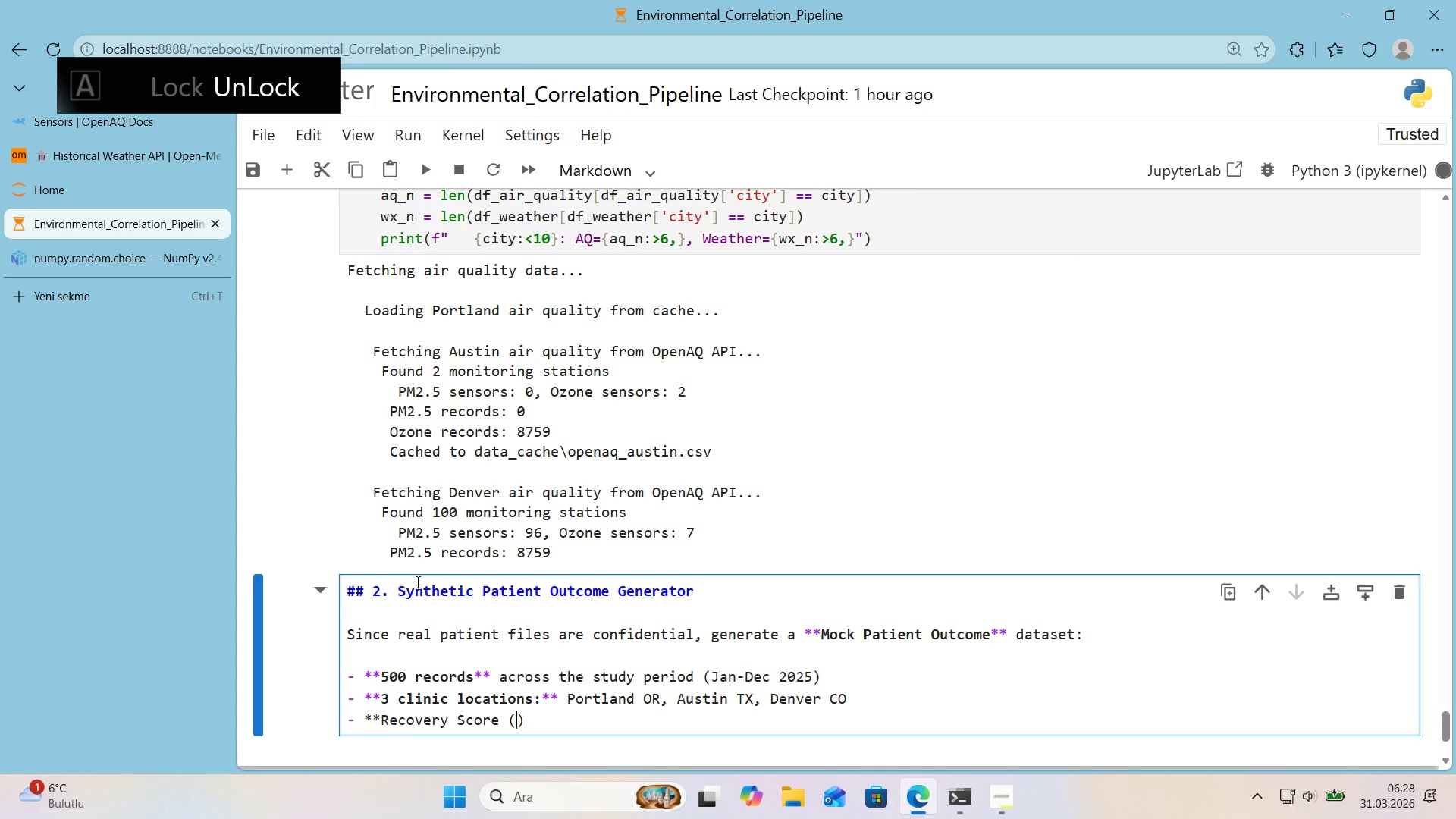 
key(ArrowLeft)
 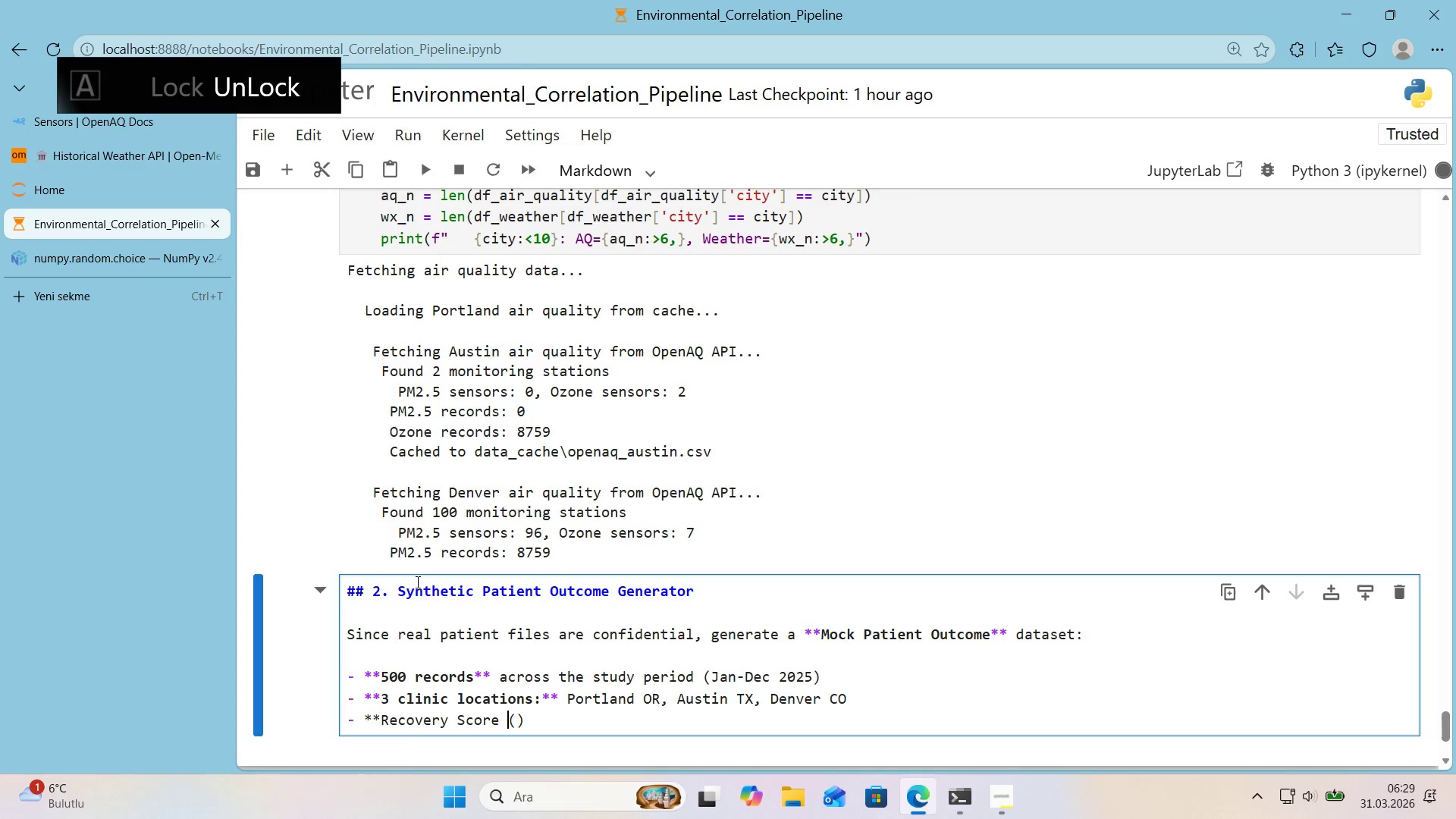 
key(Backspace)
 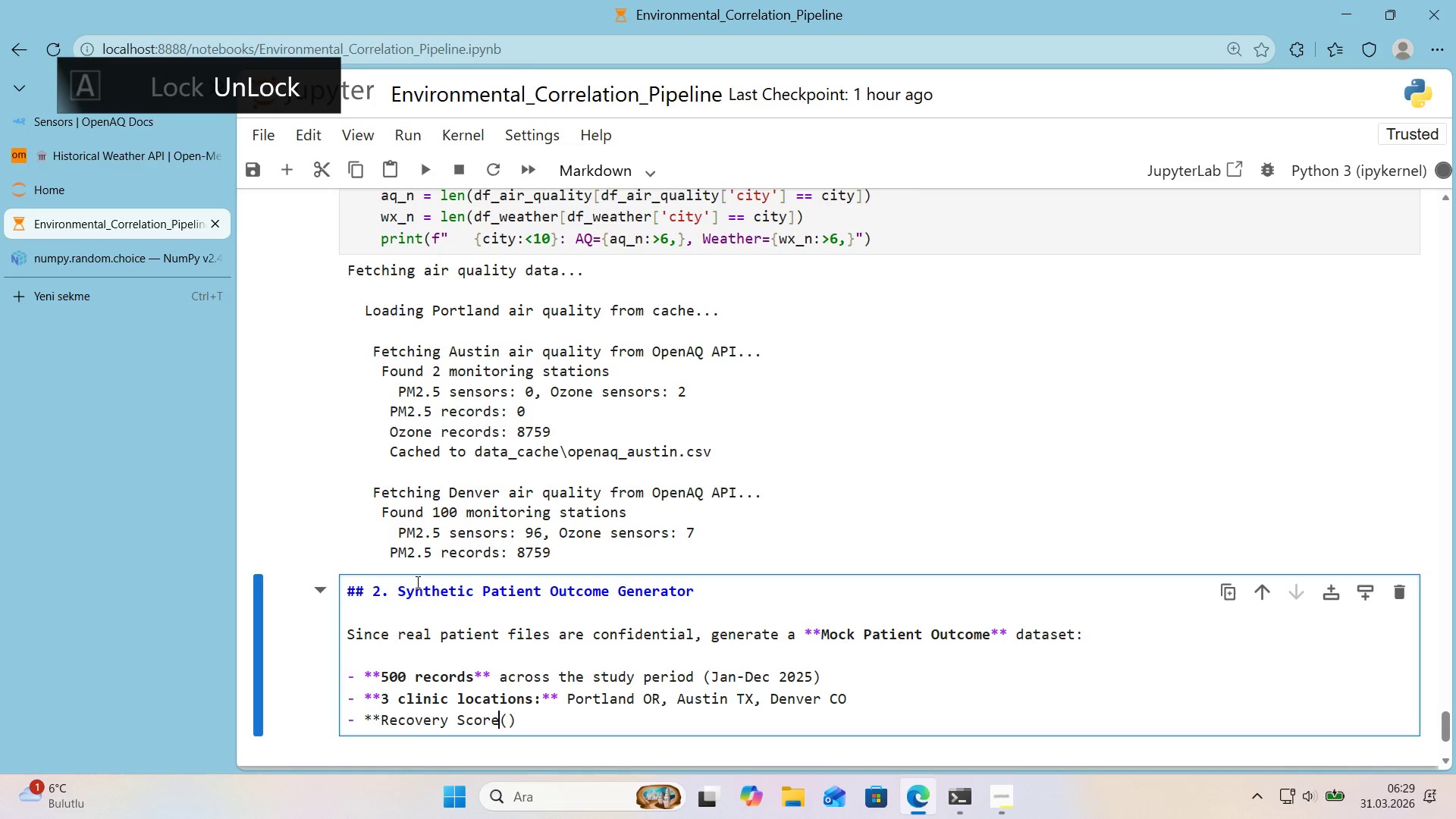 
key(ArrowRight)
 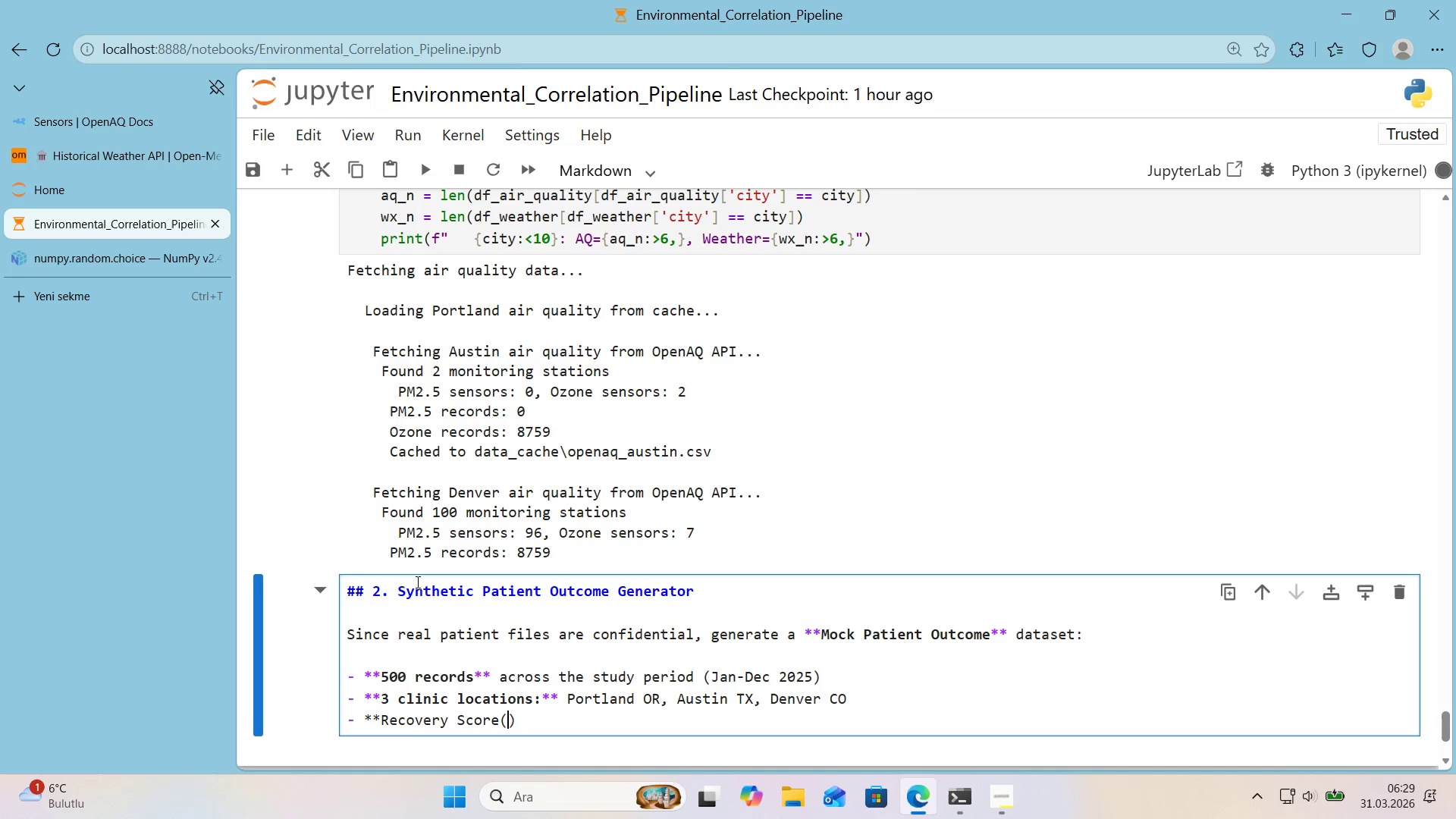 
key(1)
 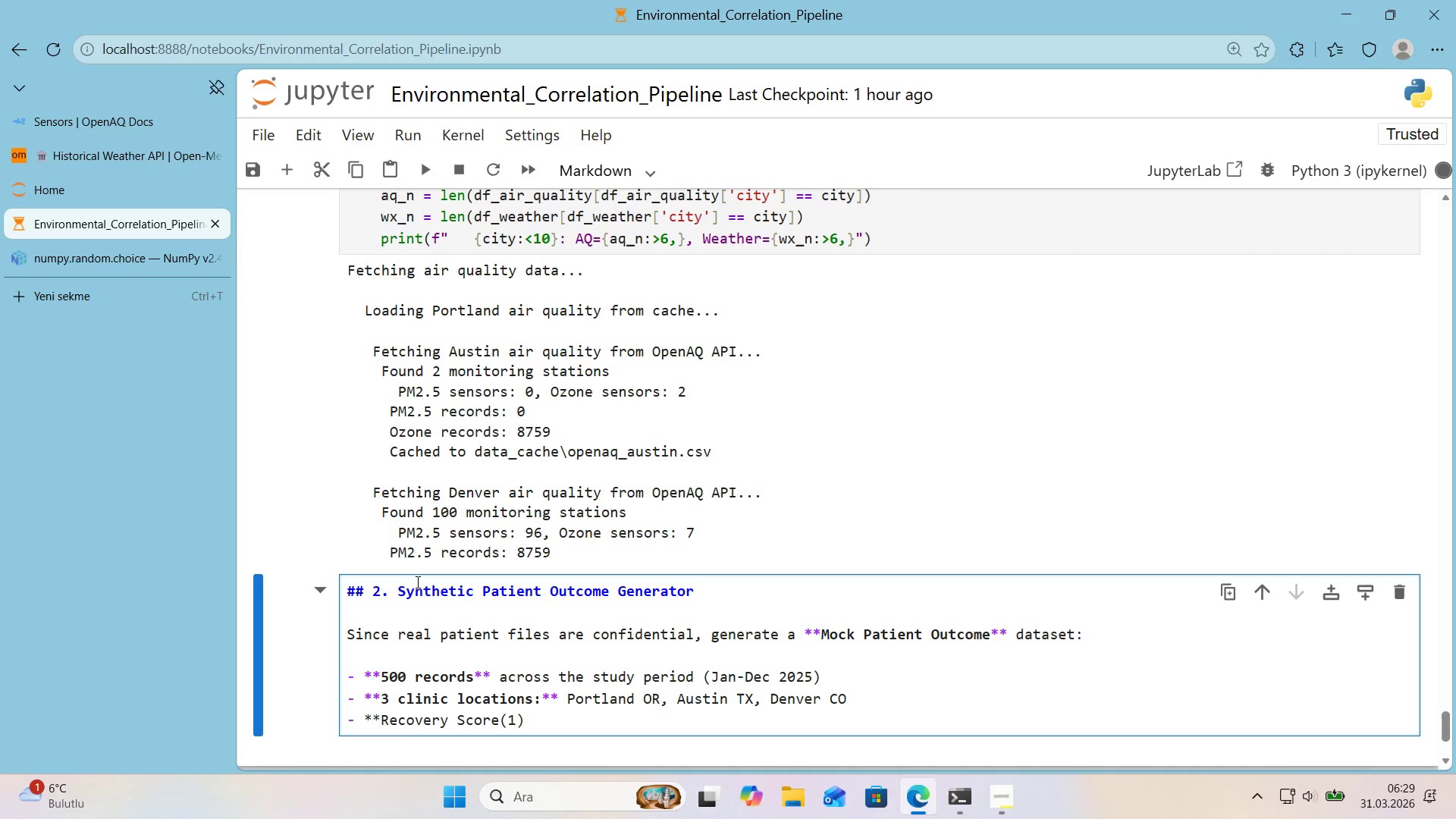 
key(NumpadSubtract)
 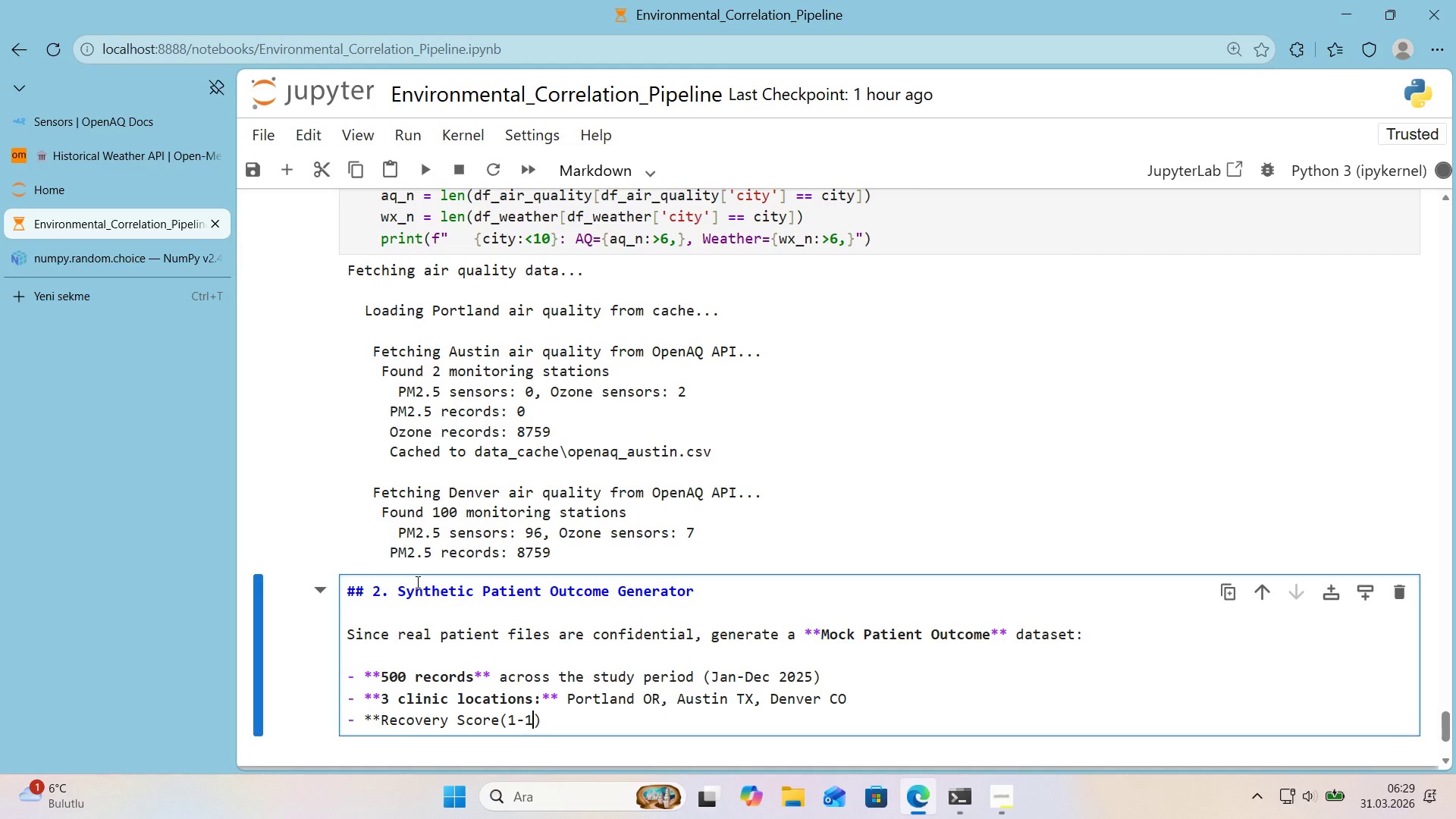 
key(Numpad1)
 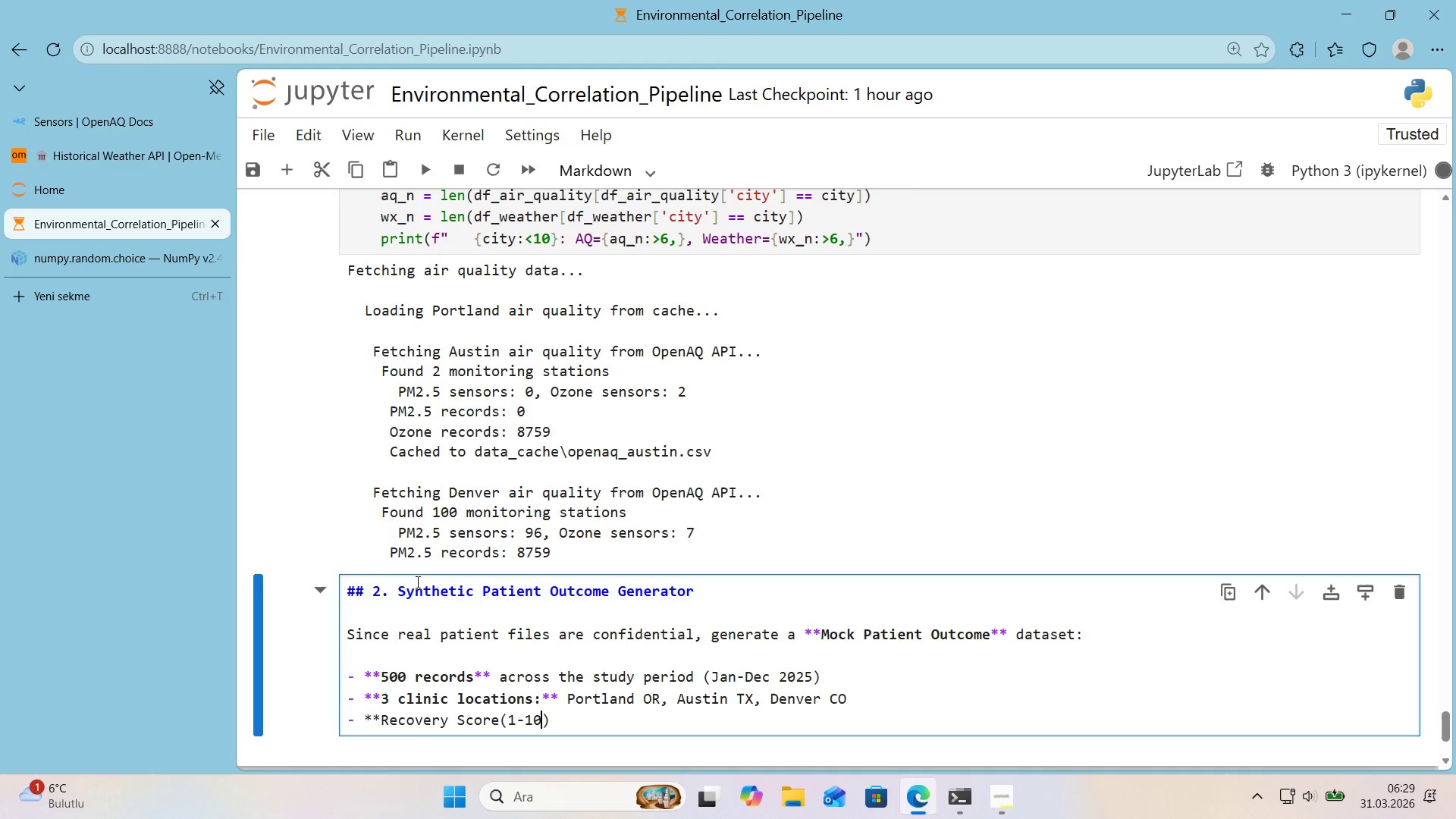 
key(Numpad0)
 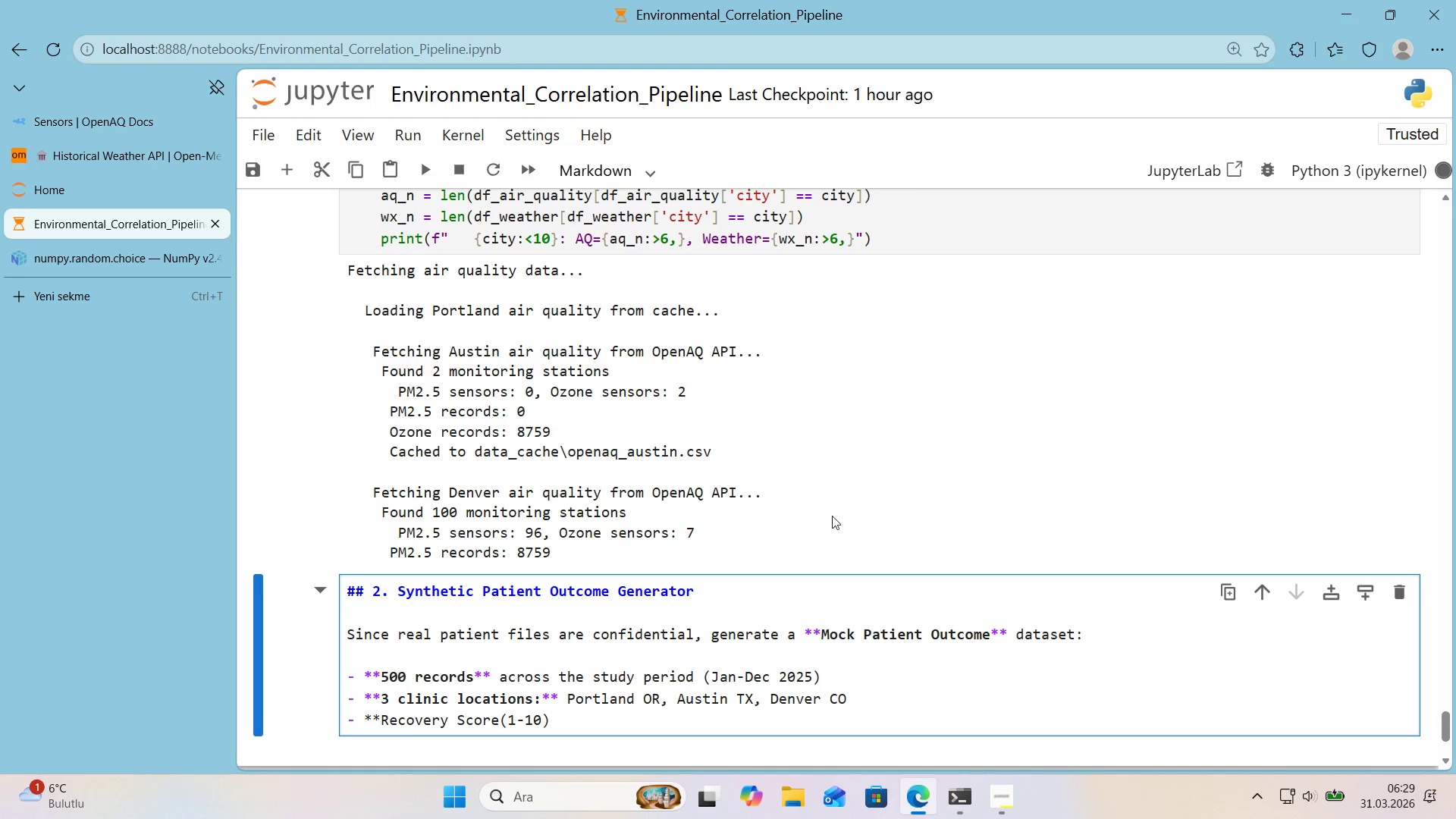 
scroll: coordinate [895, 510], scroll_direction: down, amount: 1.0
 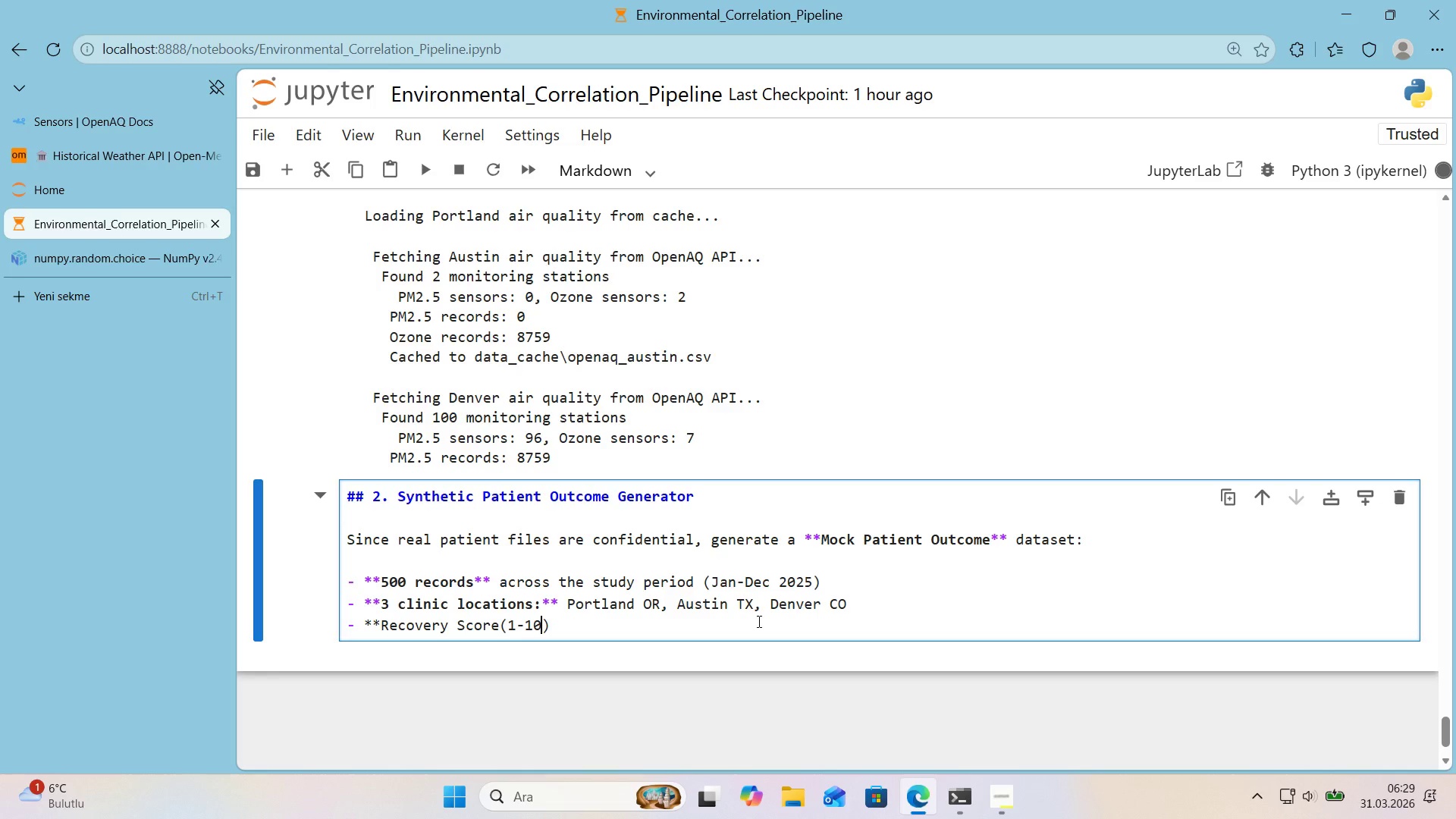 
key(ArrowRight)
 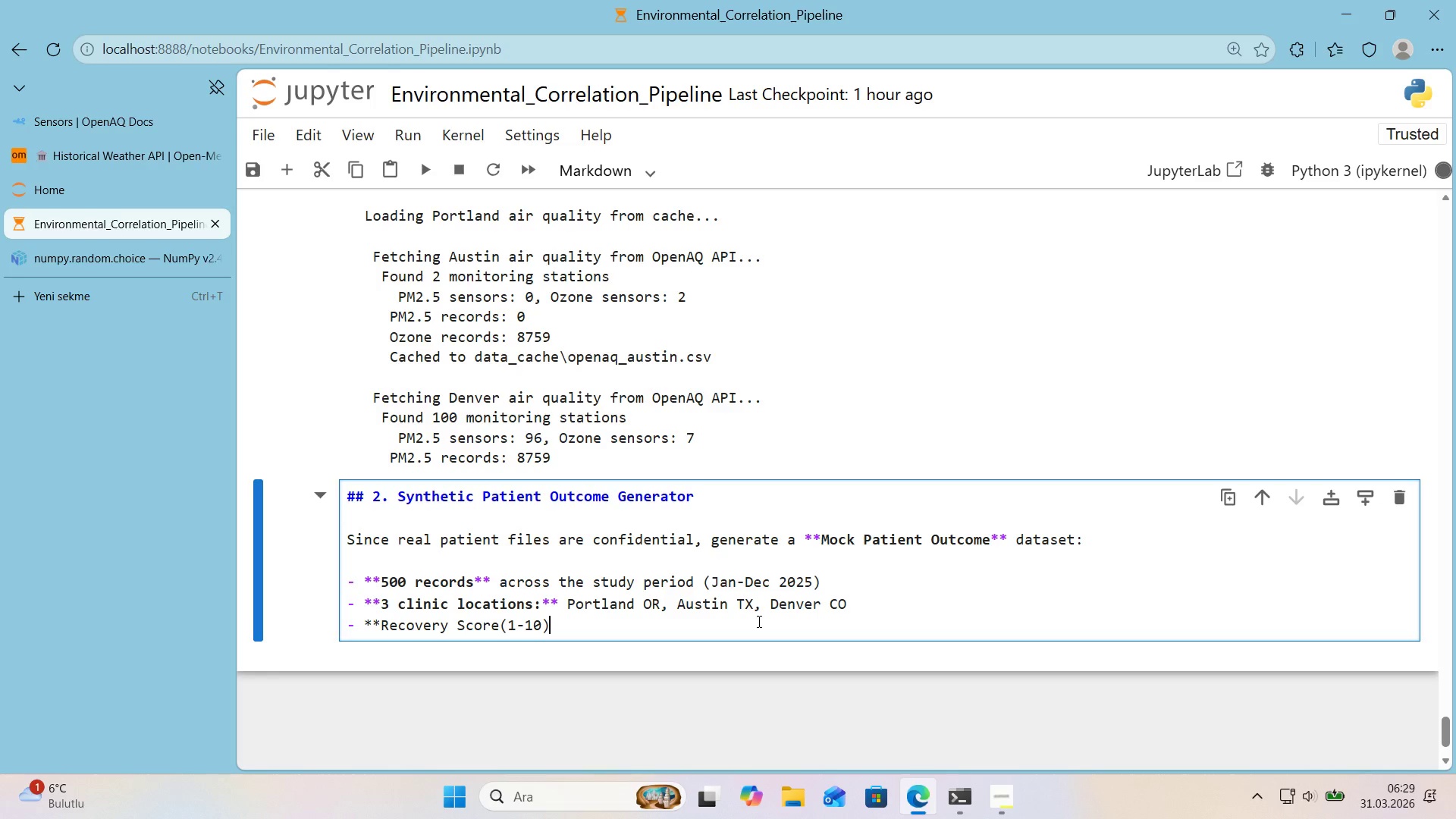 
type(>** Self reported metr'c after ac)
 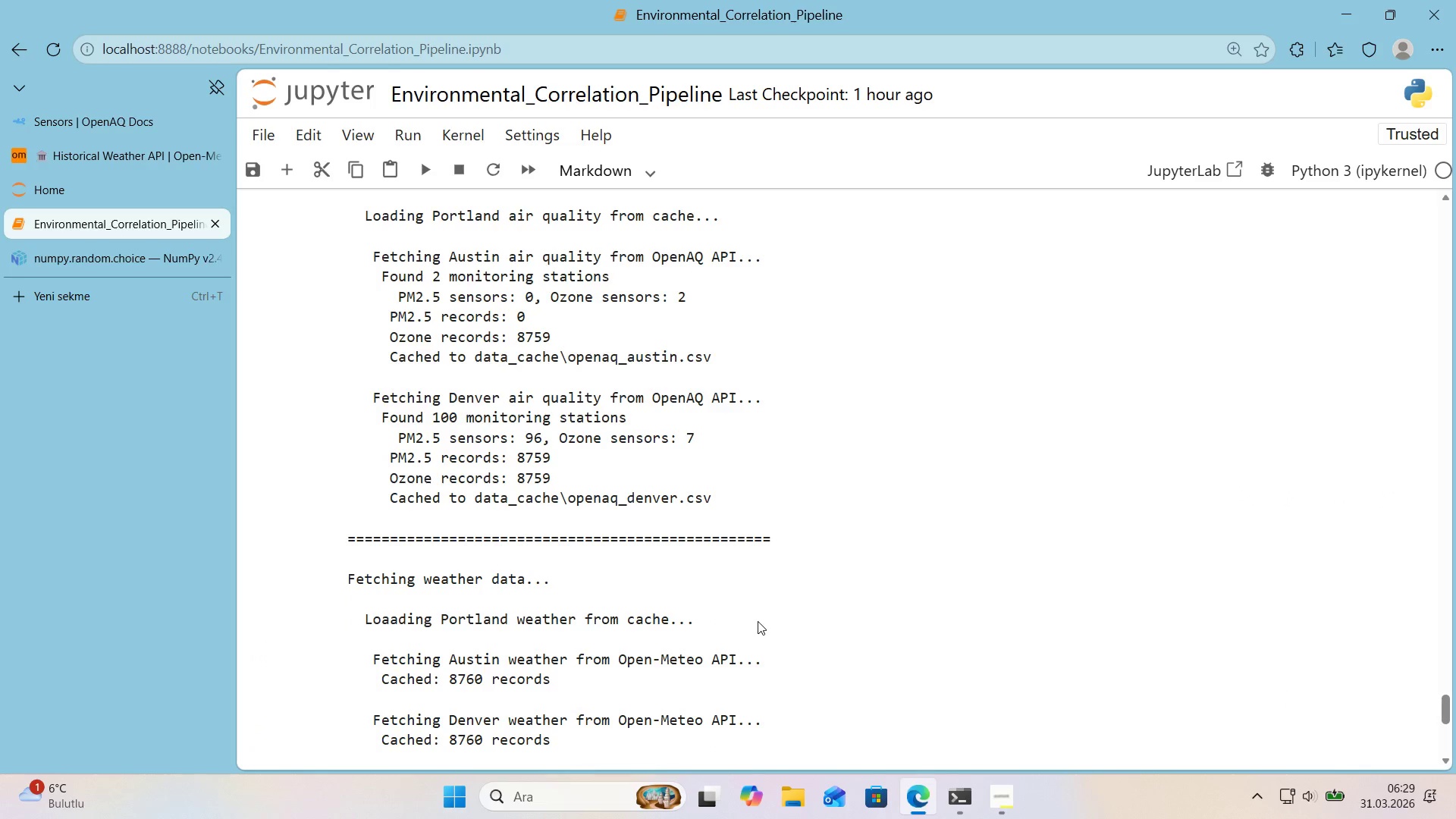 
scroll: coordinate [774, 618], scroll_direction: down, amount: 3.0
 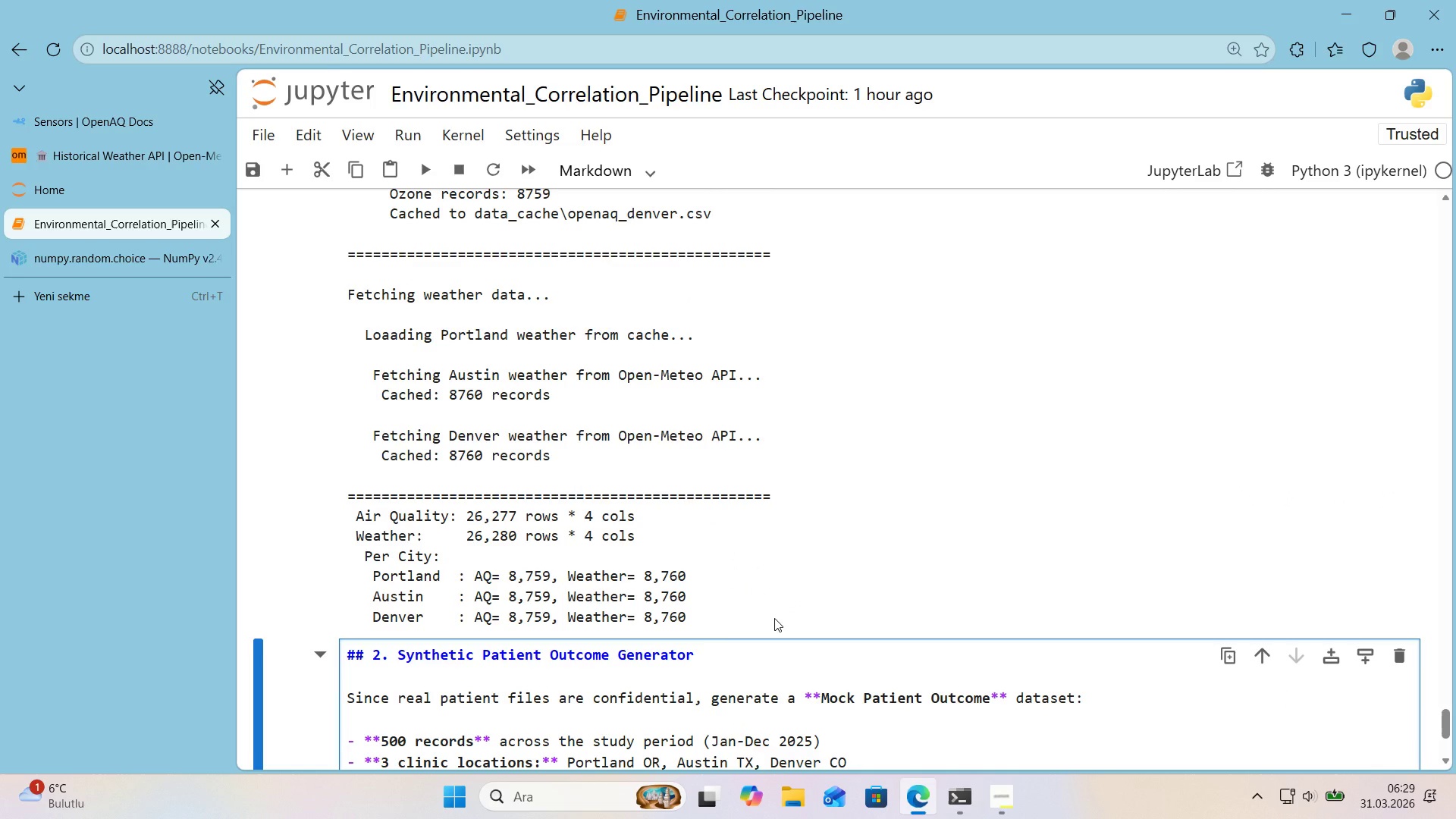 
scroll: coordinate [802, 602], scroll_direction: up, amount: 4.0
 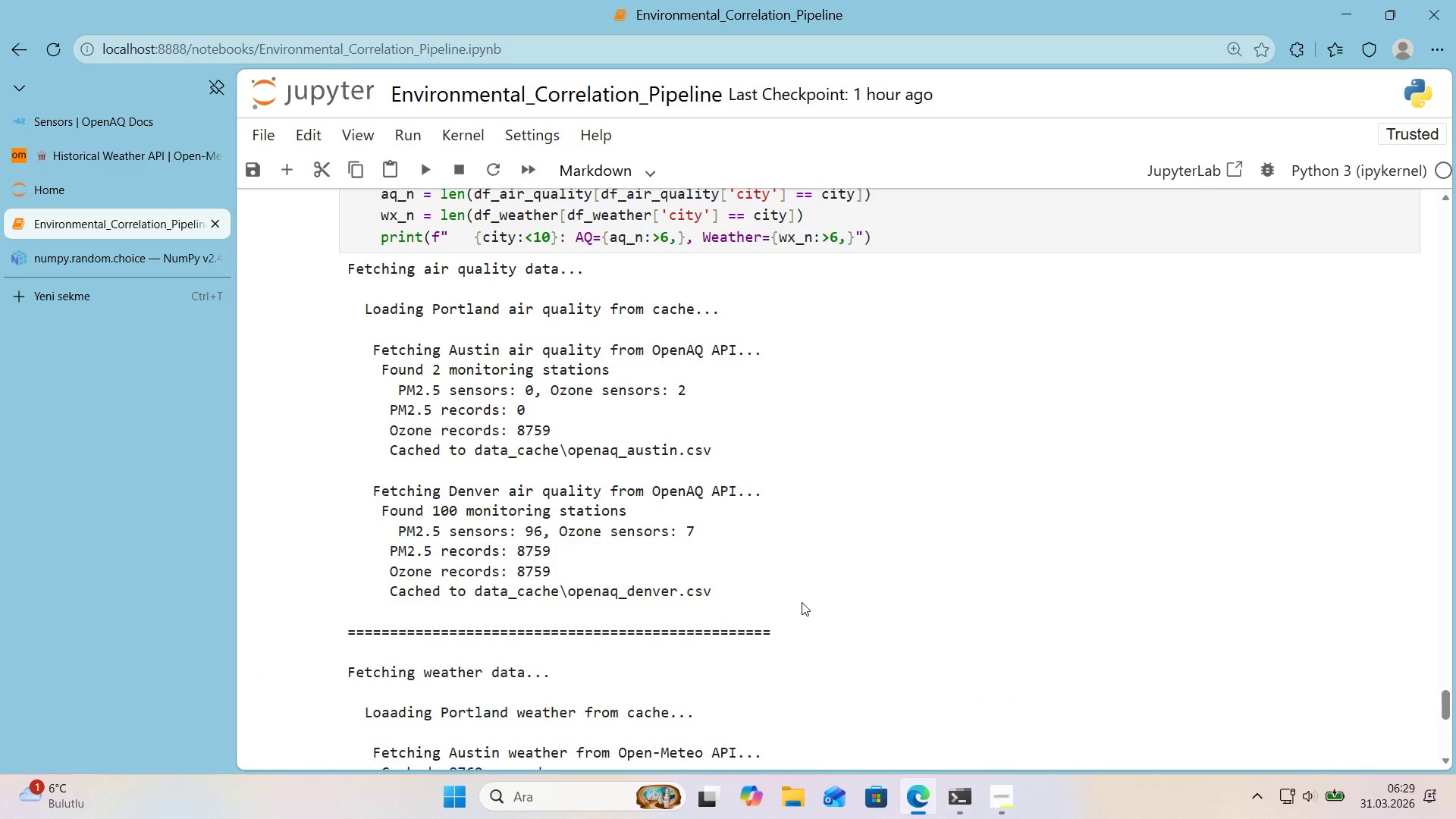 
scroll: coordinate [802, 602], scroll_direction: down, amount: 1.0
 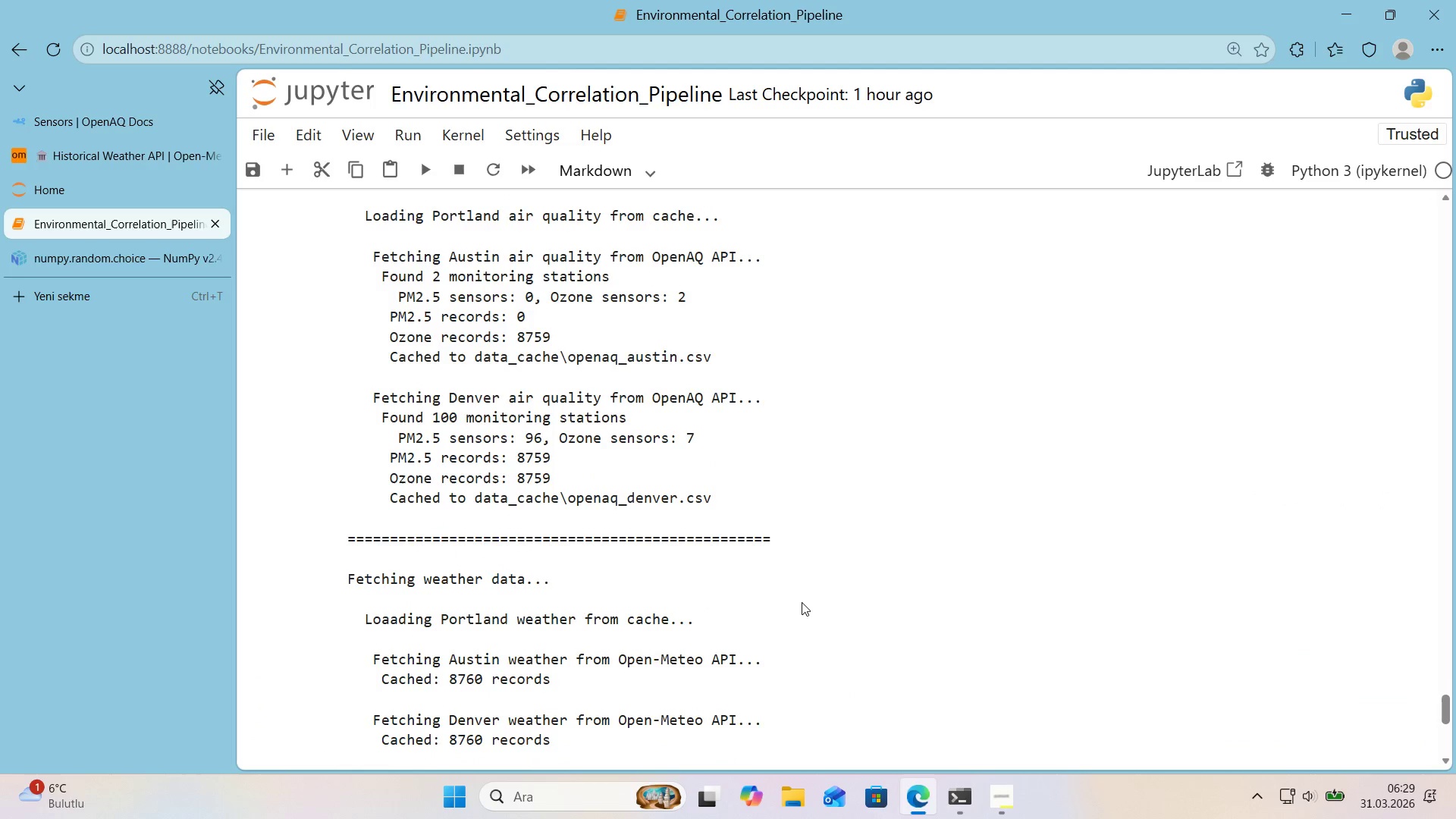 
scroll: coordinate [802, 602], scroll_direction: up, amount: 1.0
 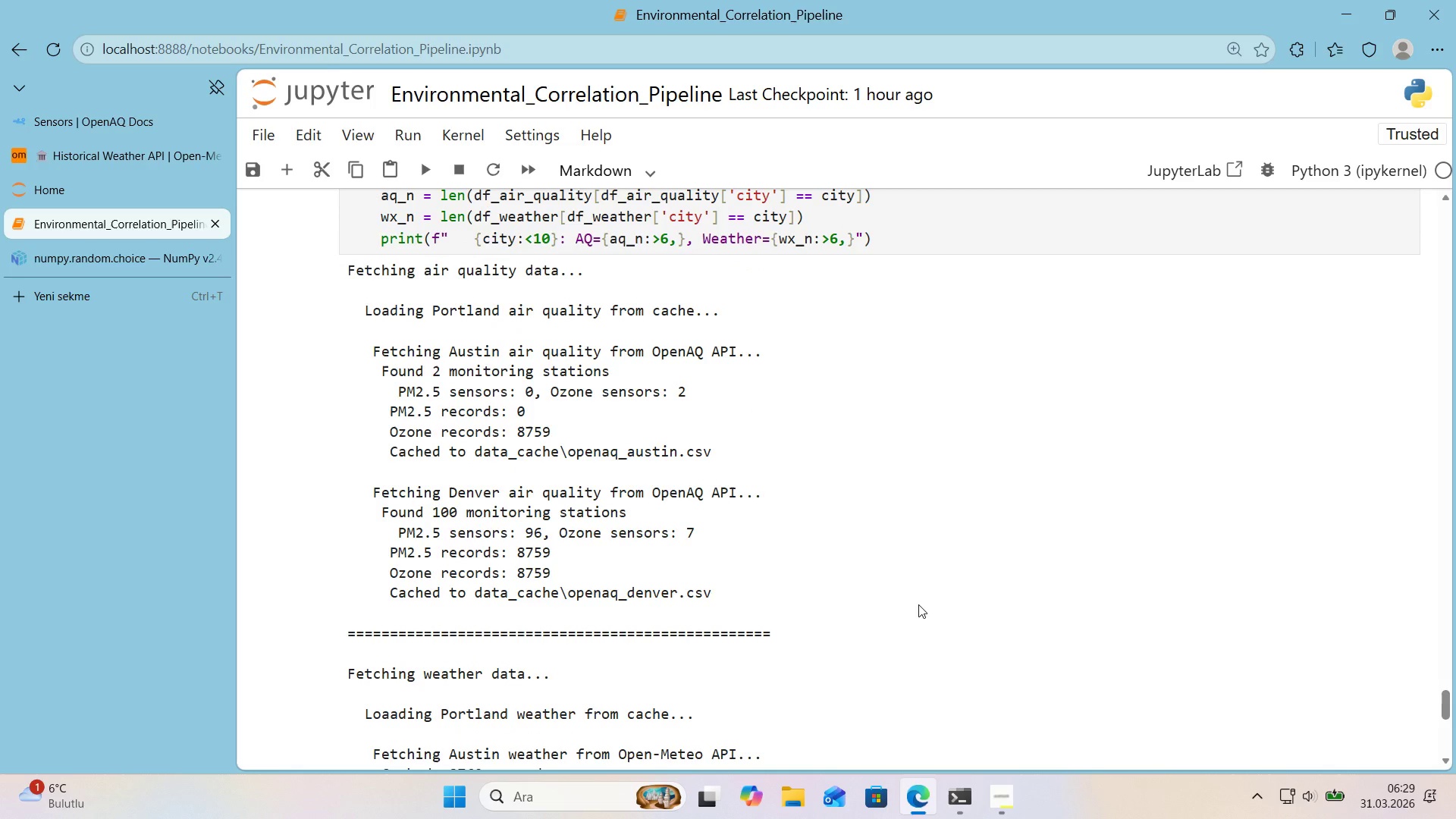 
wait(8.0)
 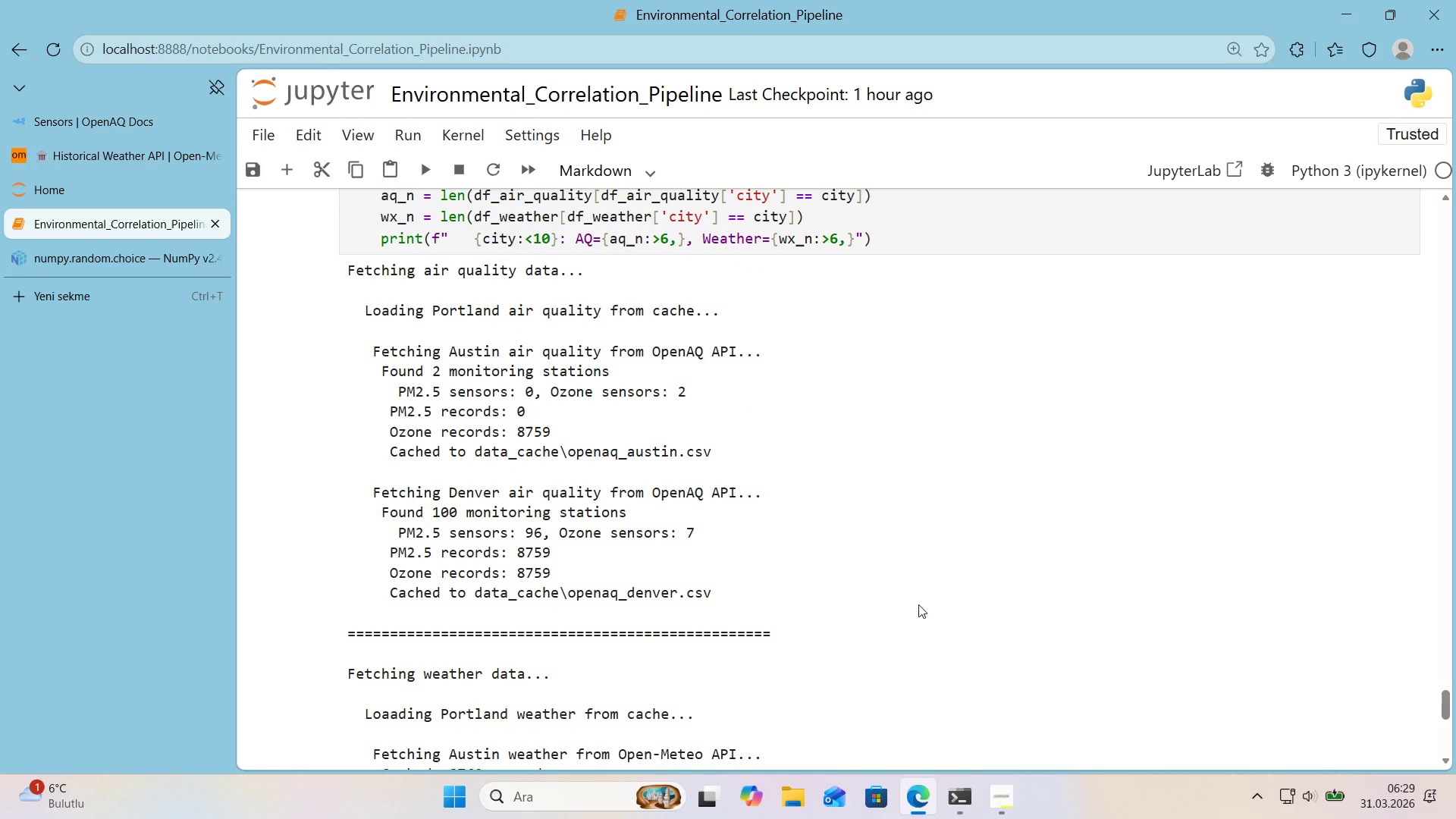 
scroll: coordinate [949, 567], scroll_direction: down, amount: 3.0
 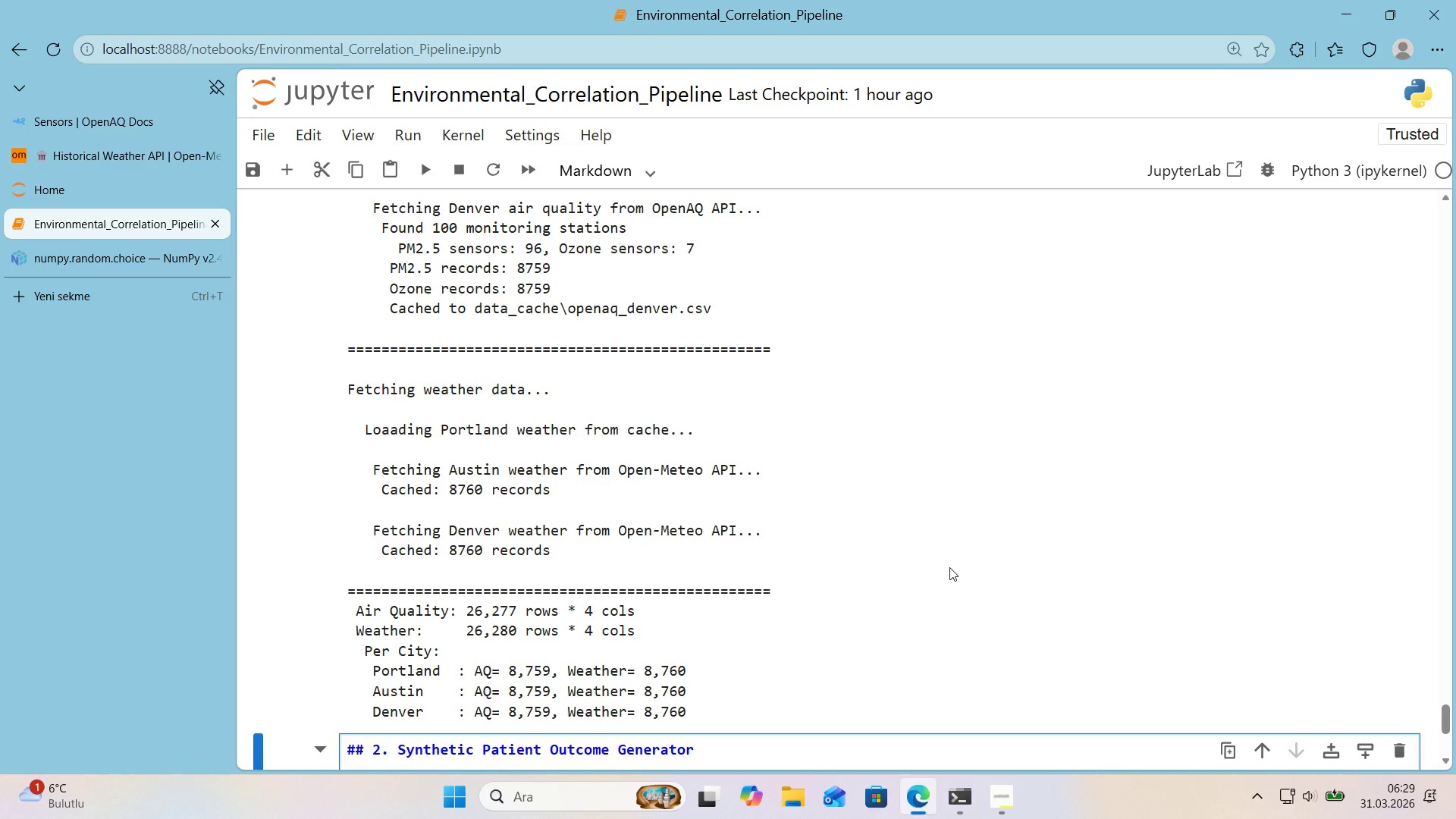 
wait(9.25)
 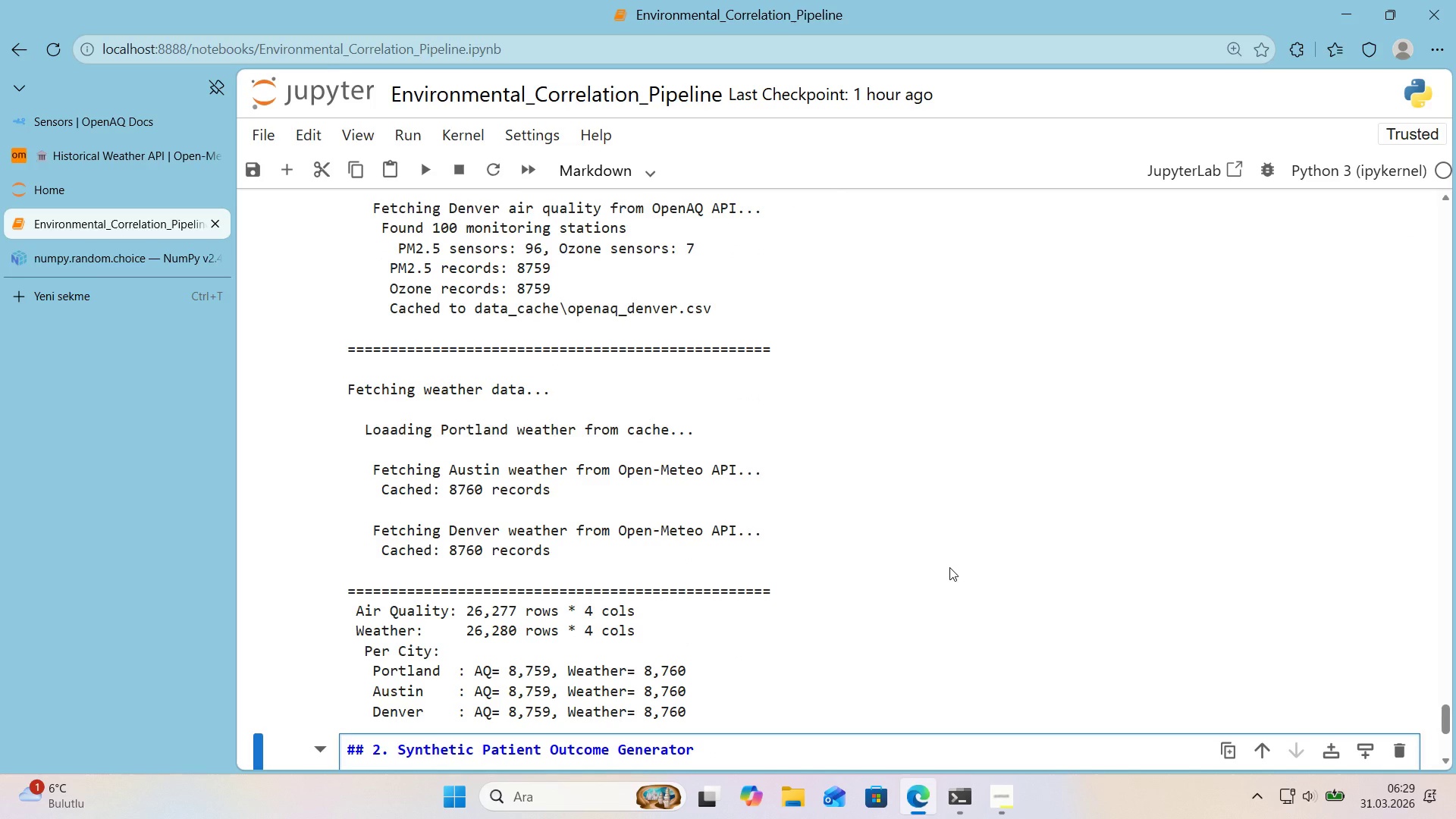 
scroll: coordinate [927, 546], scroll_direction: down, amount: 3.0
 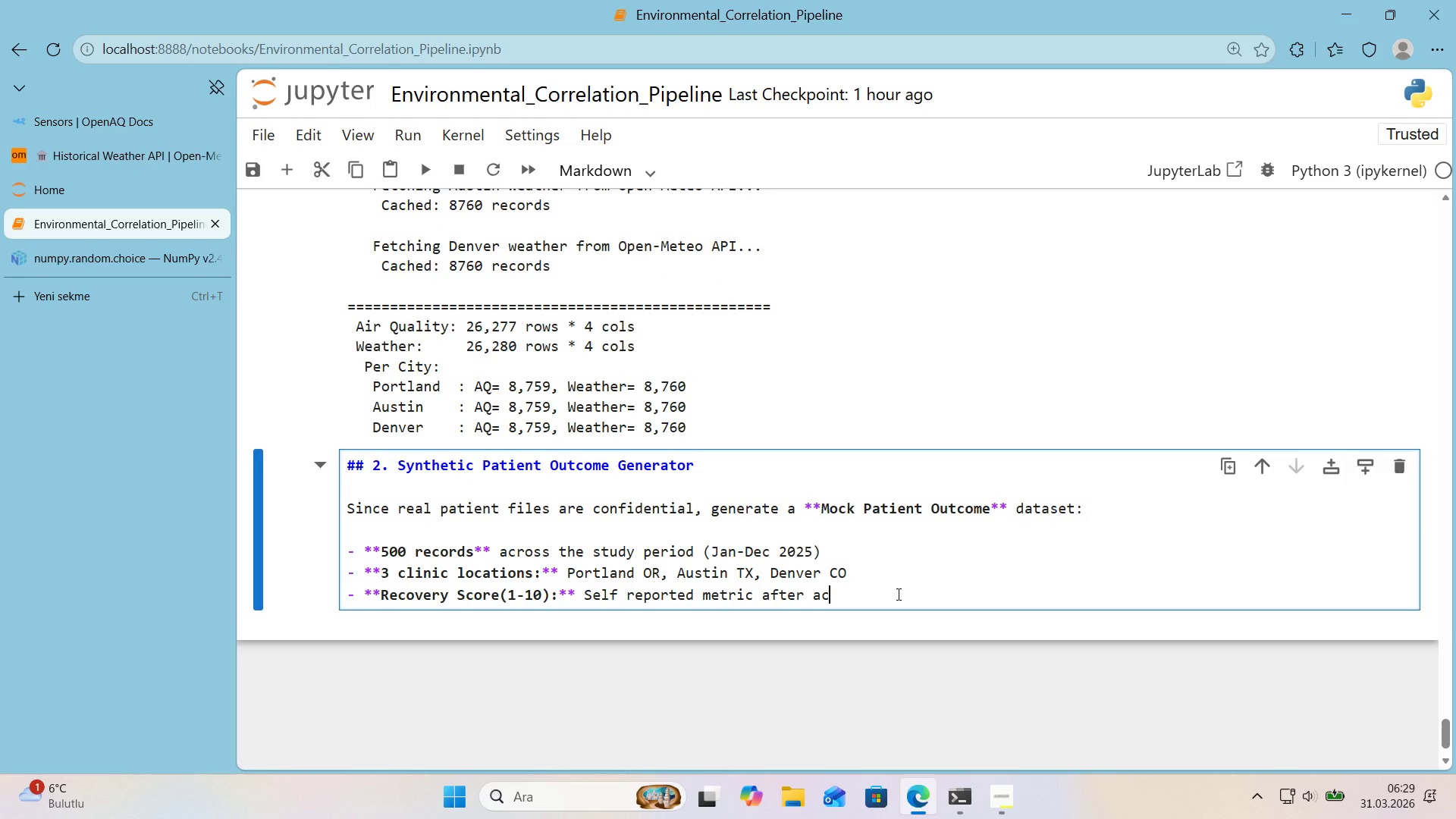 
scroll: coordinate [469, 453], scroll_direction: up, amount: 2.0
 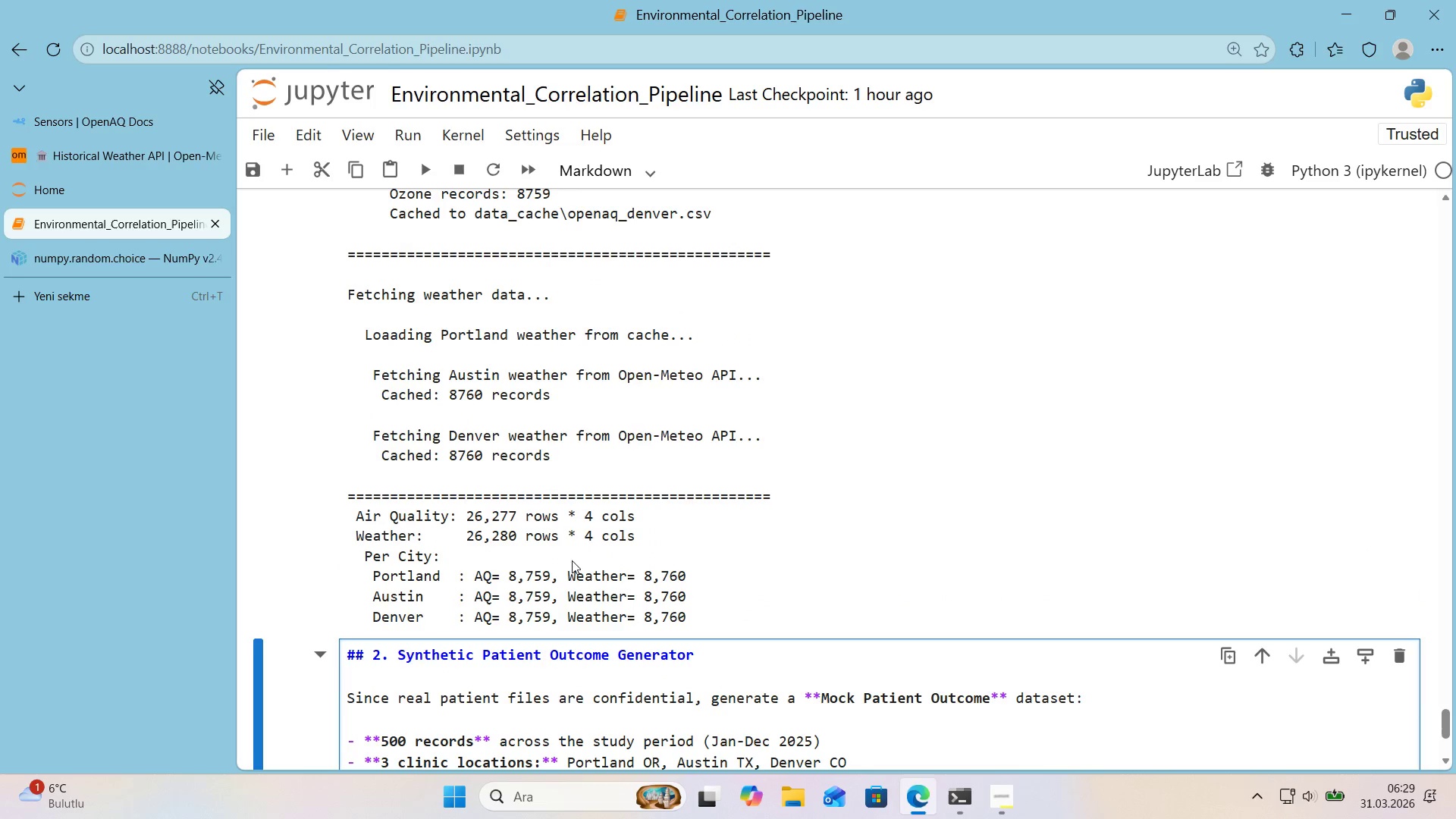 
wait(5.39)
 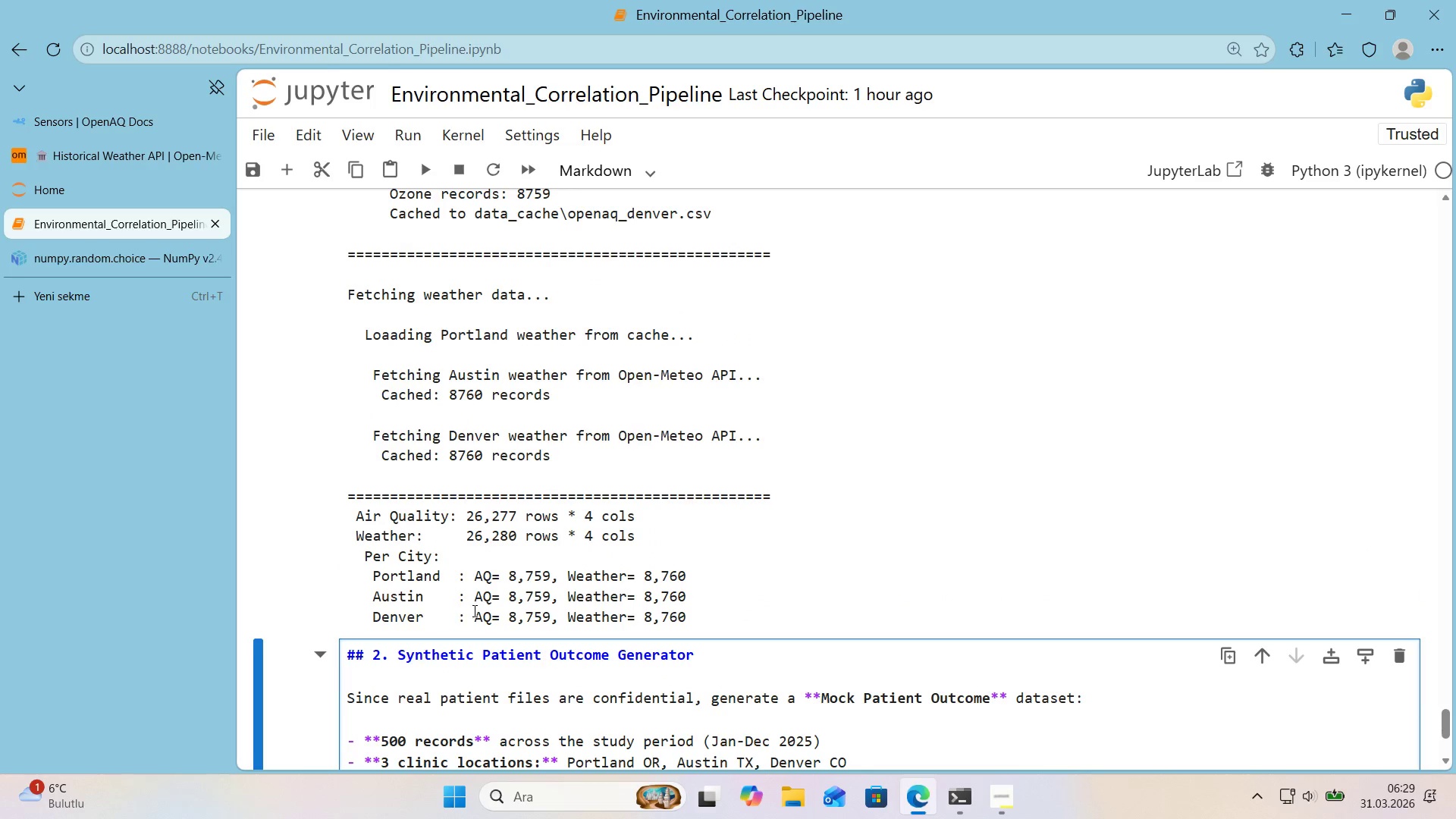 
scroll: coordinate [538, 563], scroll_direction: up, amount: 4.0
 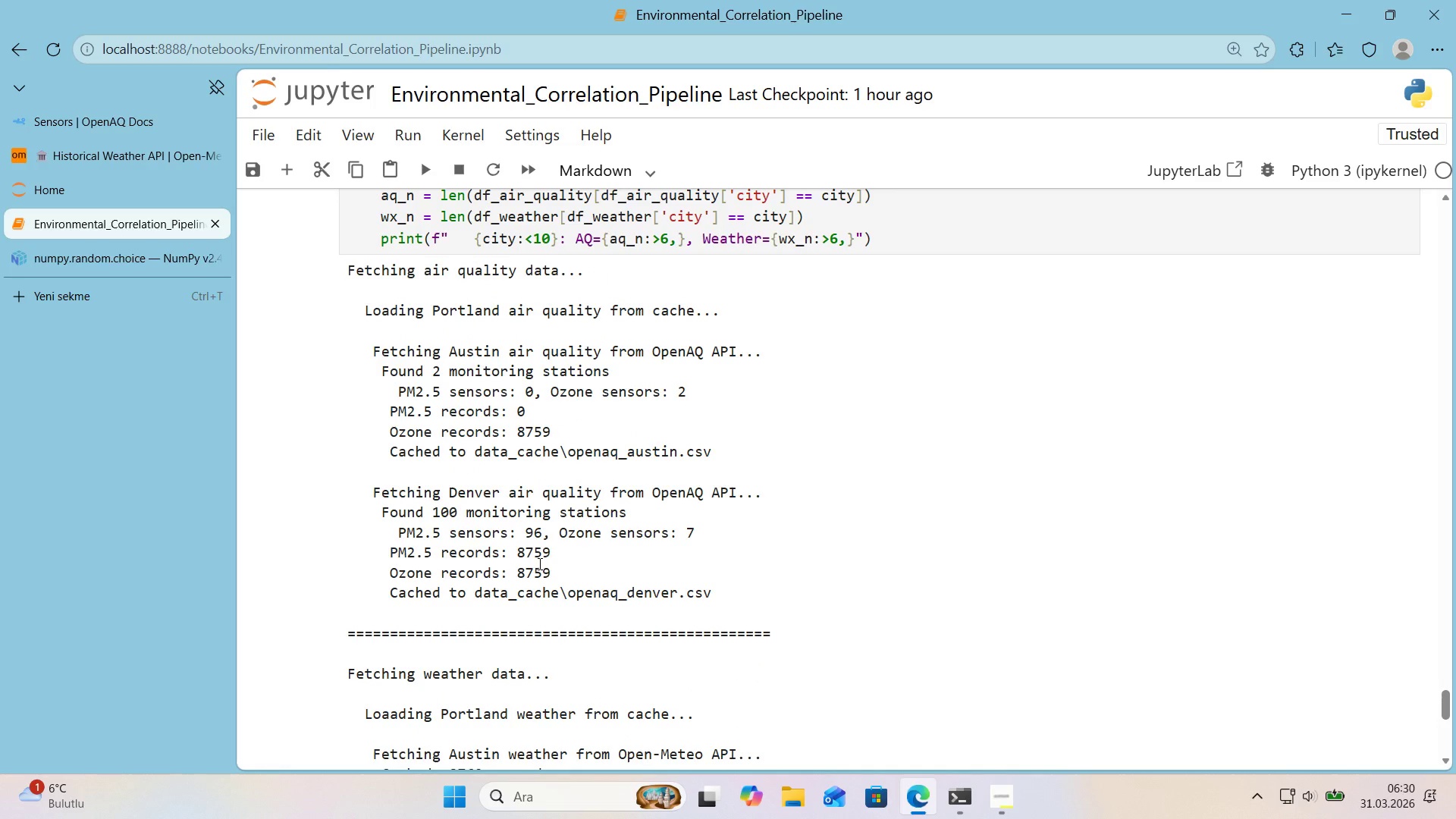 
scroll: coordinate [519, 575], scroll_direction: down, amount: 4.0
 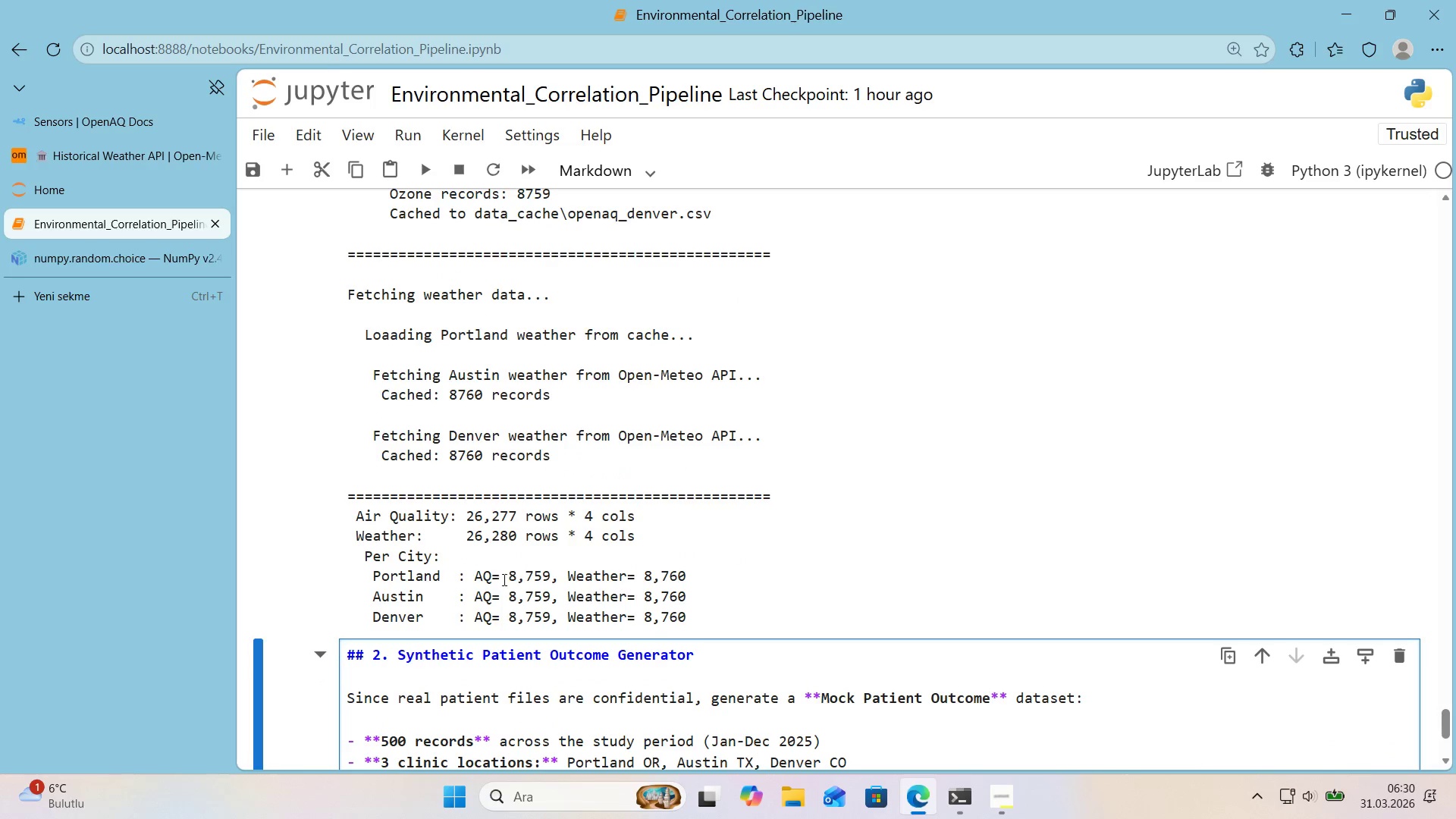 
scroll: coordinate [533, 426], scroll_direction: up, amount: 5.0
 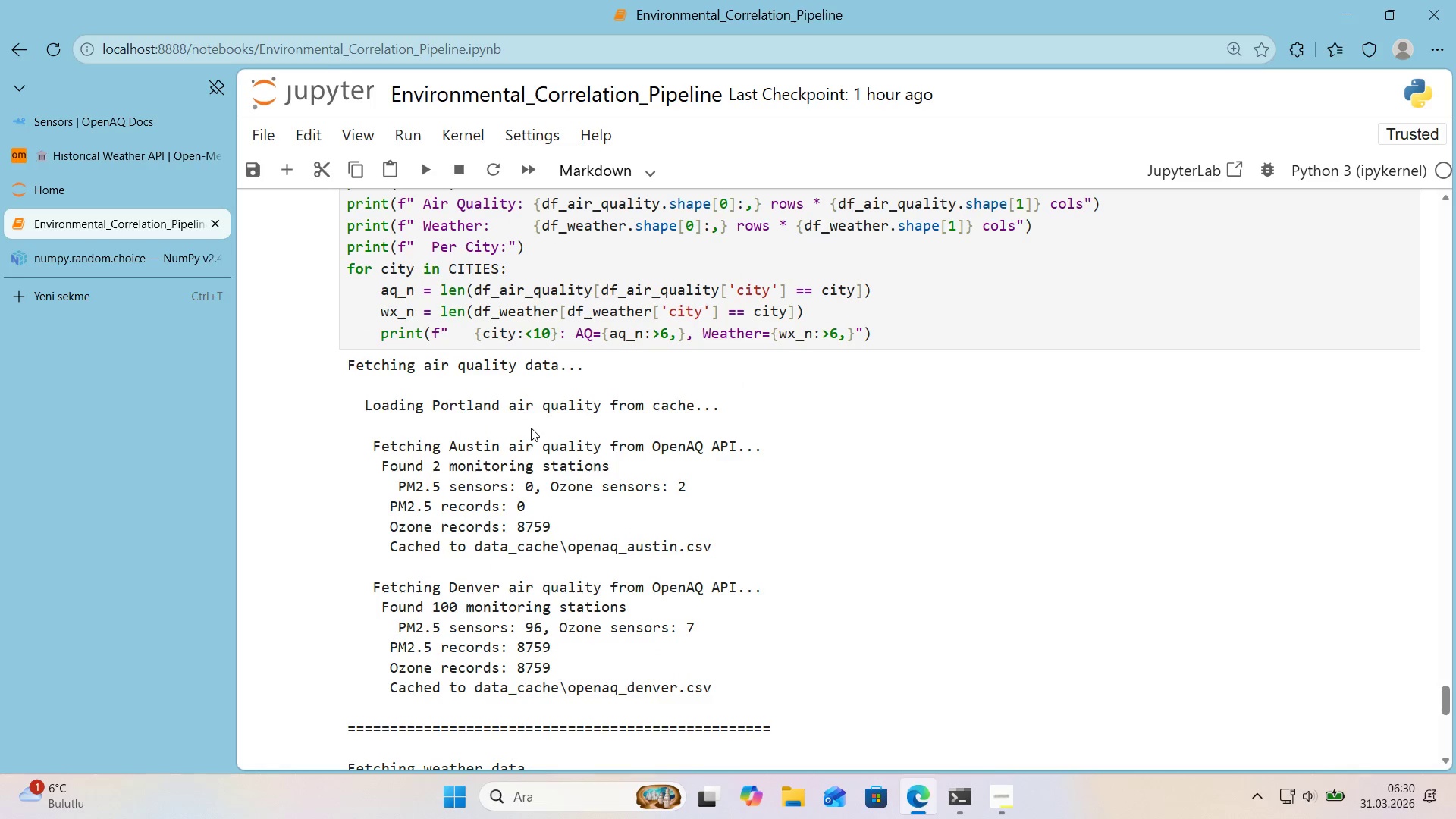 
scroll: coordinate [527, 430], scroll_direction: down, amount: 7.0
 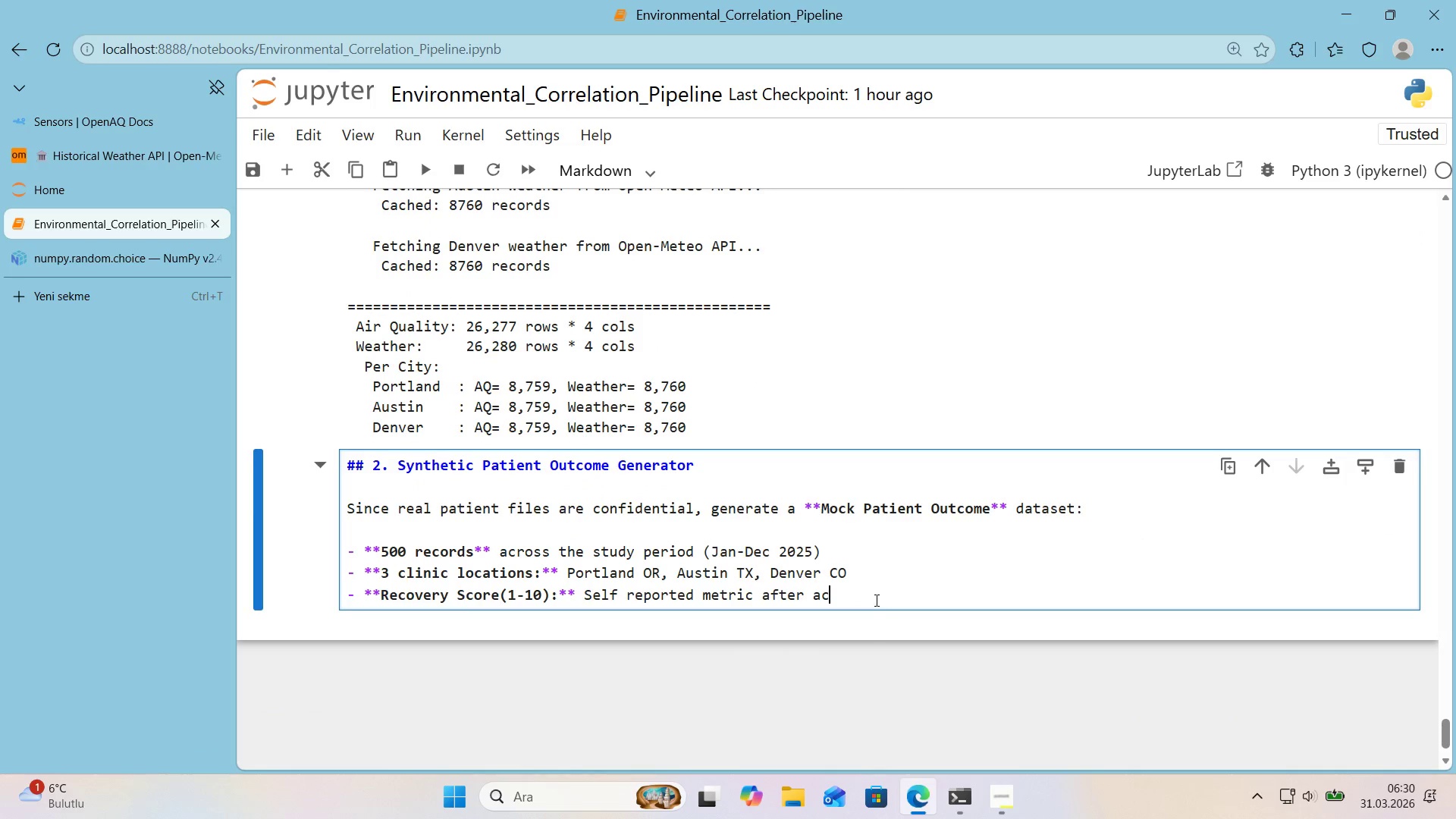 
left_click([872, 595])
 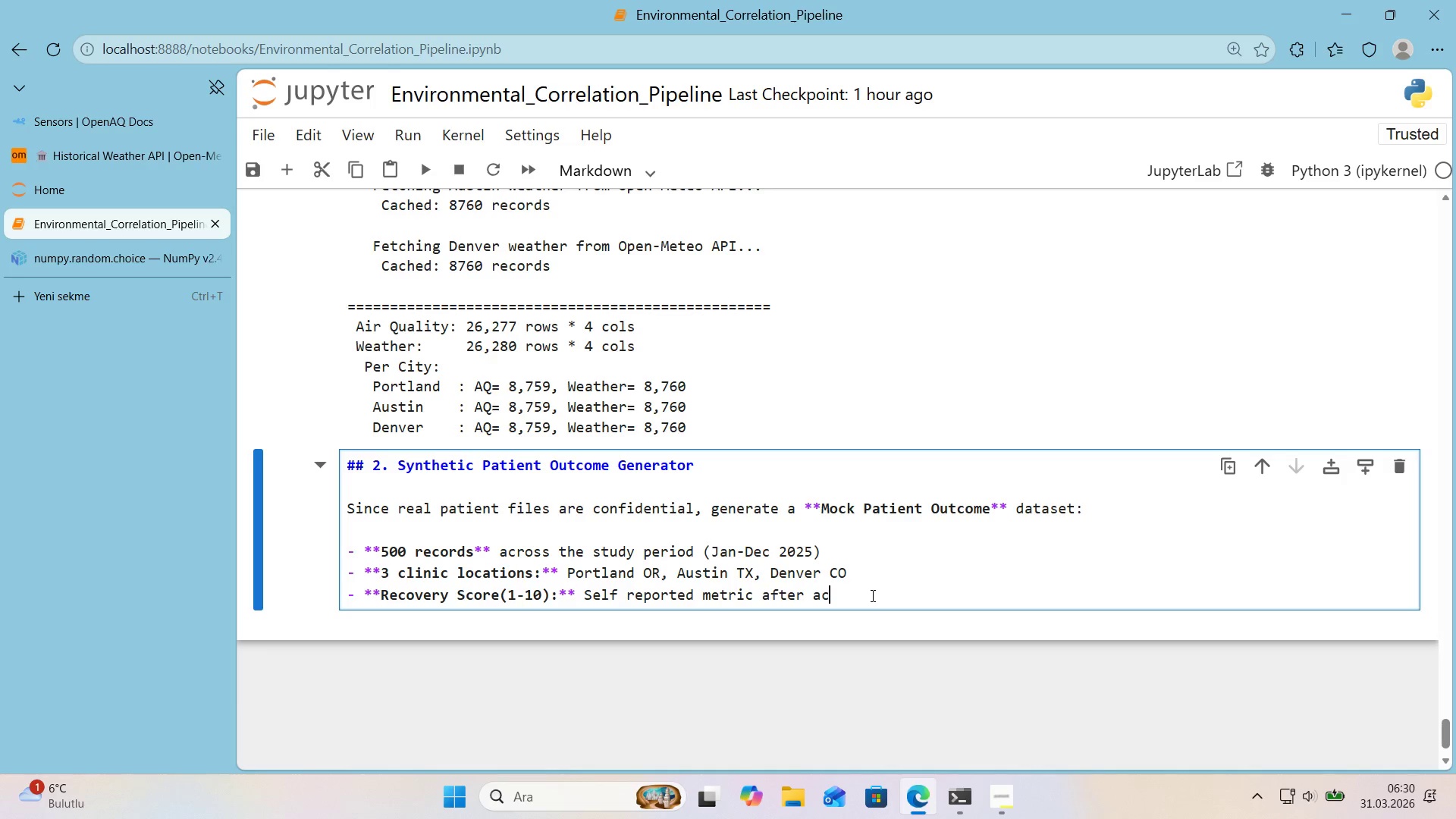 
wait(17.27)
 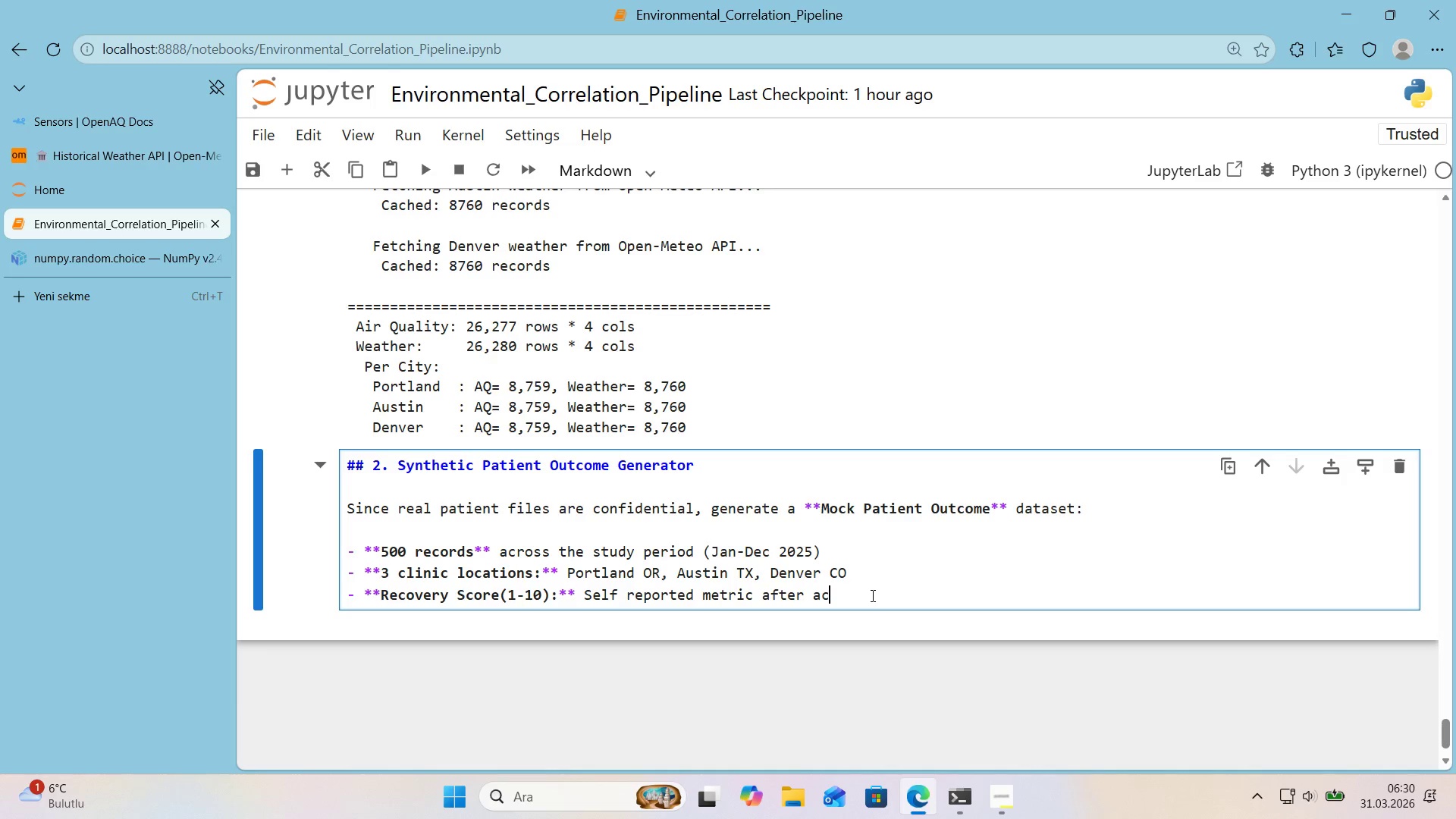 
scroll: coordinate [802, 471], scroll_direction: up, amount: 4.0
 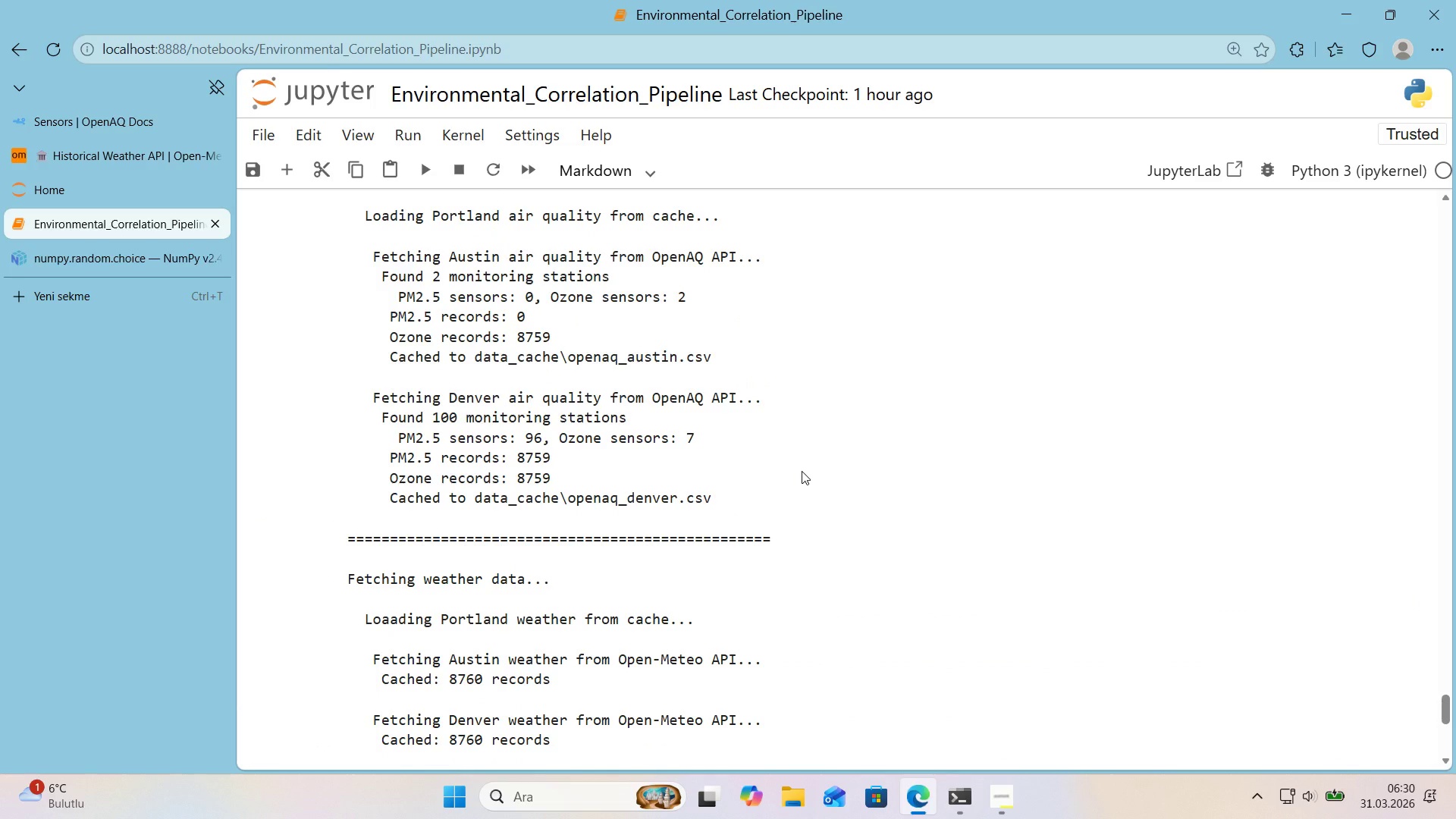 
wait(16.8)
 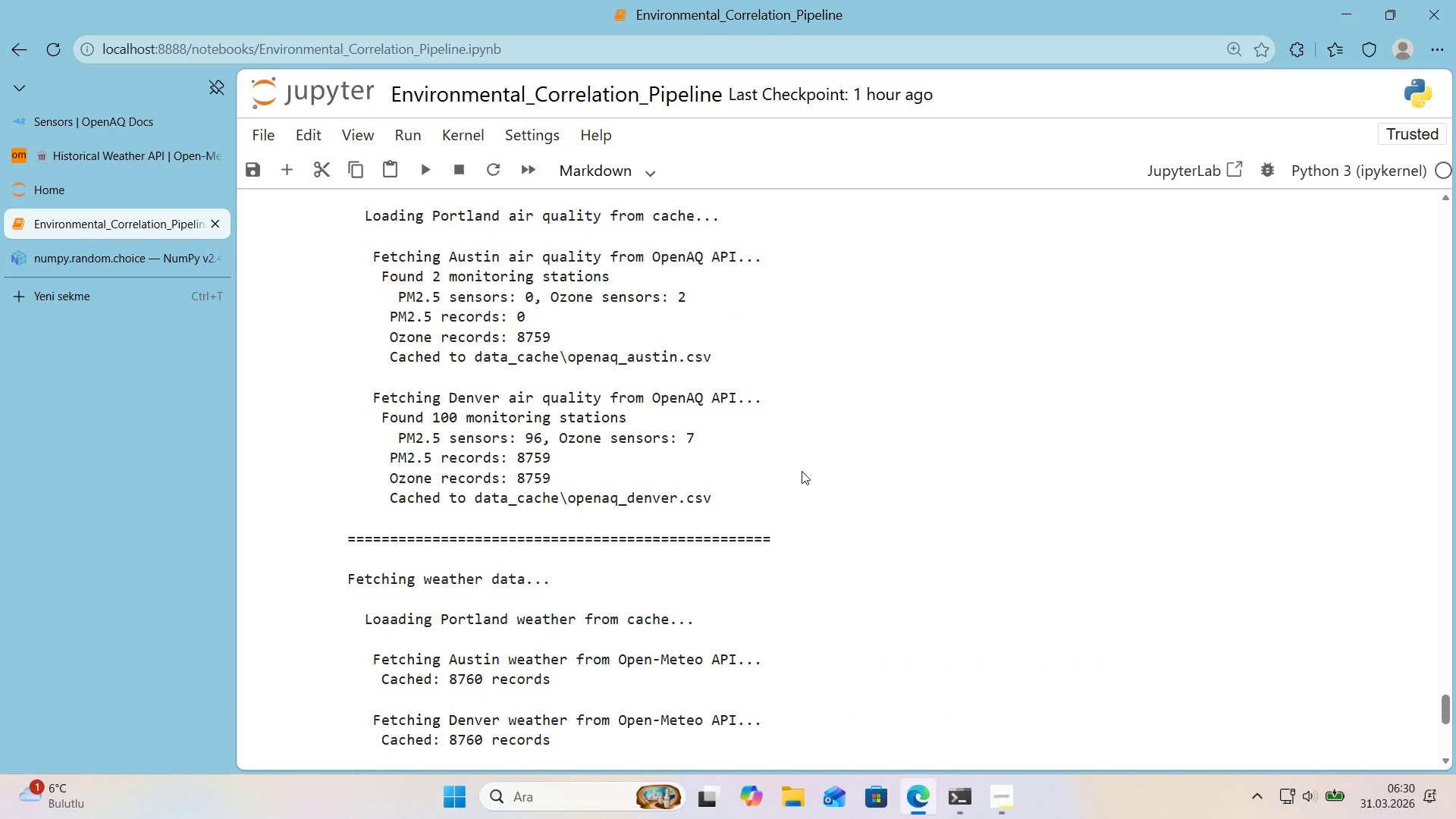 
scroll: coordinate [639, 286], scroll_direction: up, amount: 1.0
 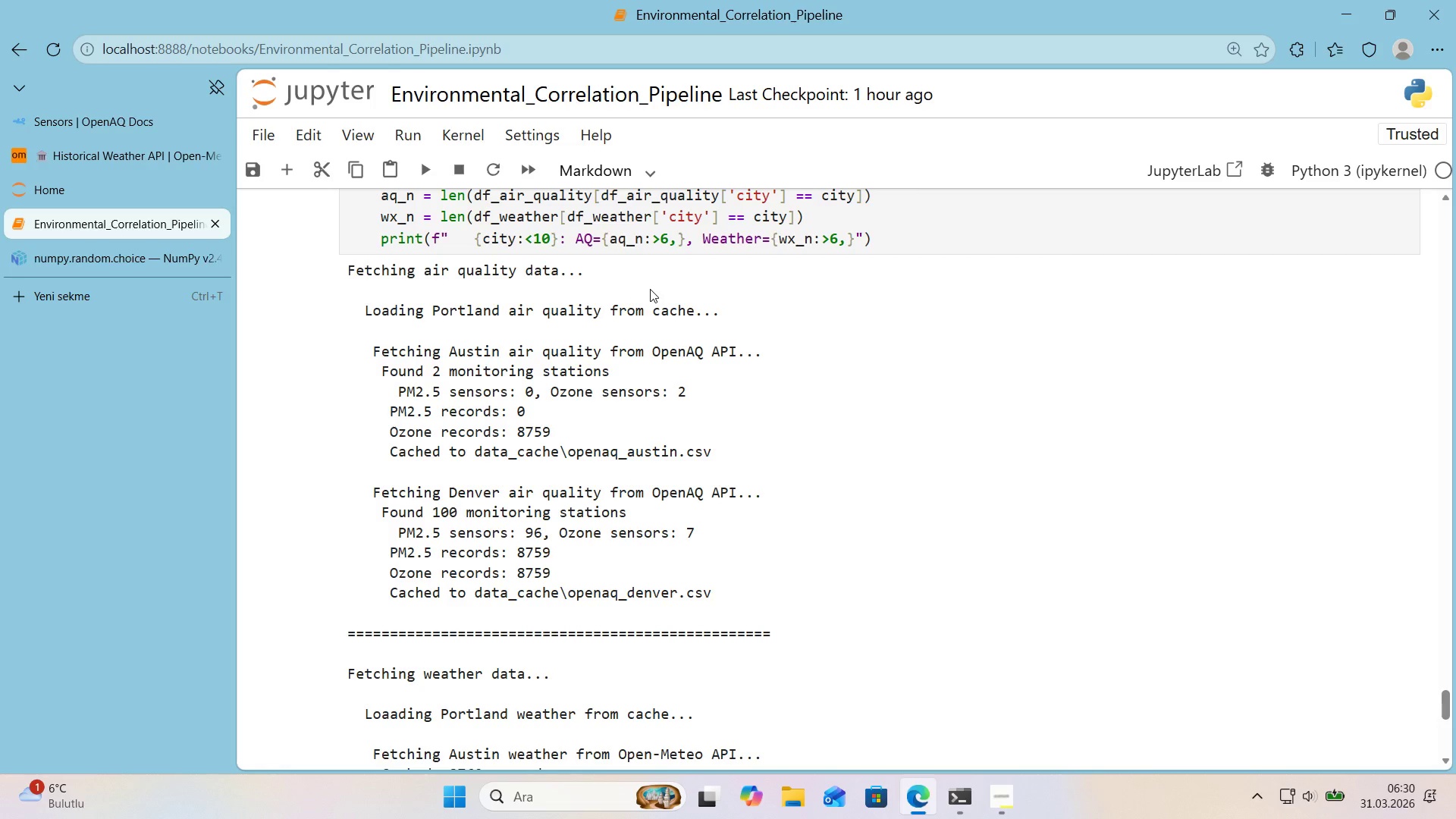 
wait(8.84)
 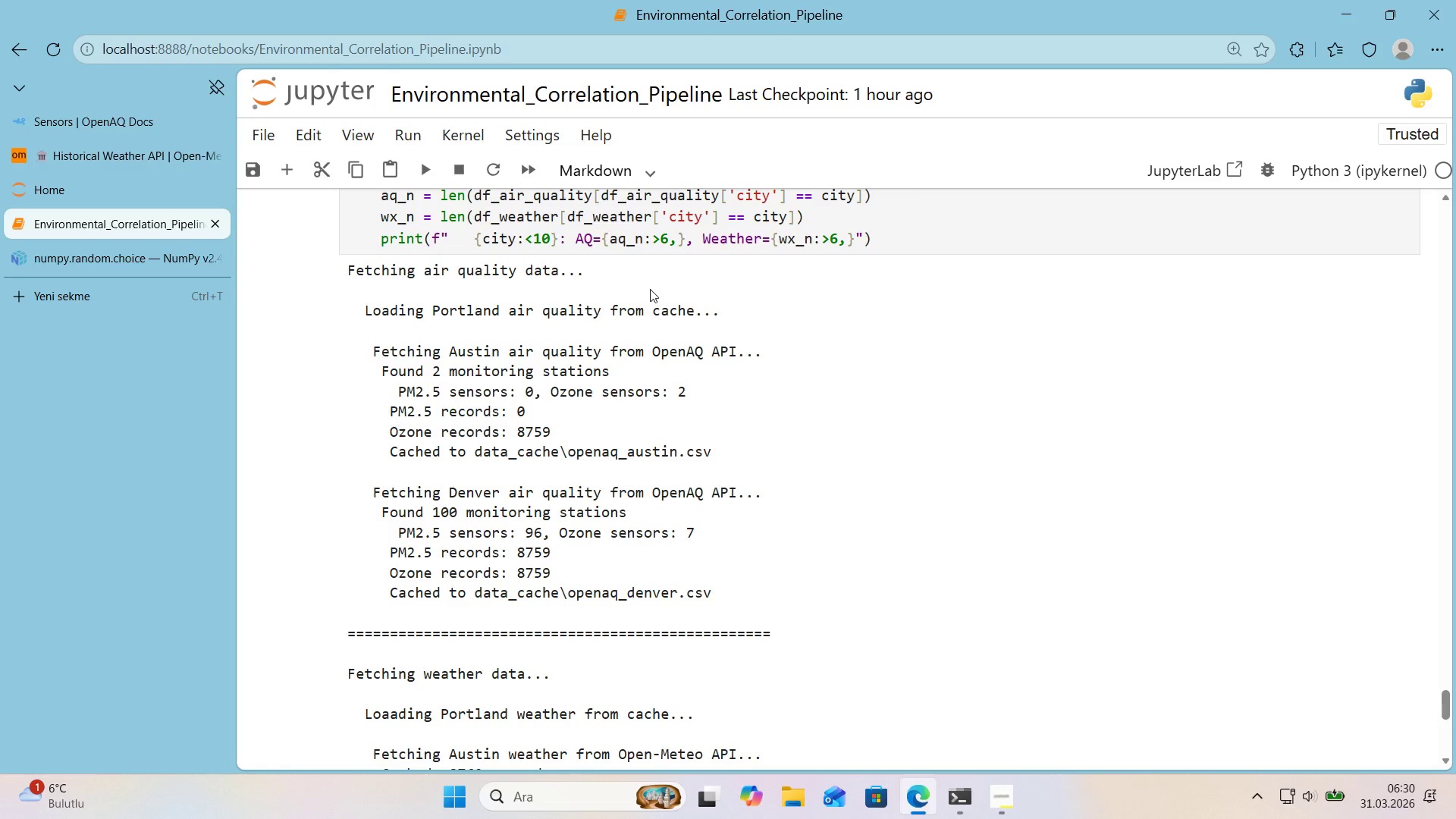 
scroll: coordinate [650, 289], scroll_direction: down, amount: 1.0
 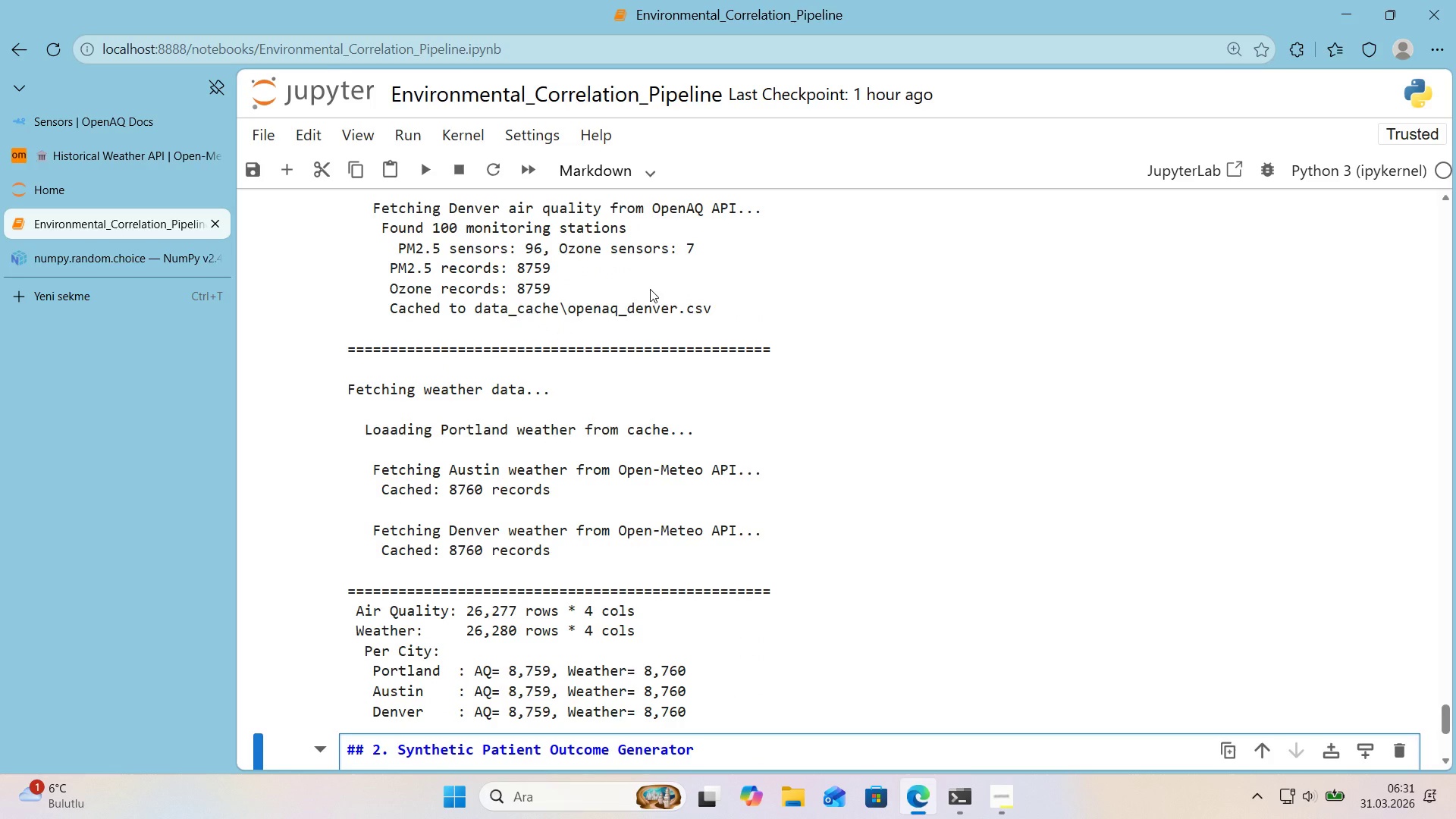 
scroll: coordinate [650, 289], scroll_direction: up, amount: 2.0
 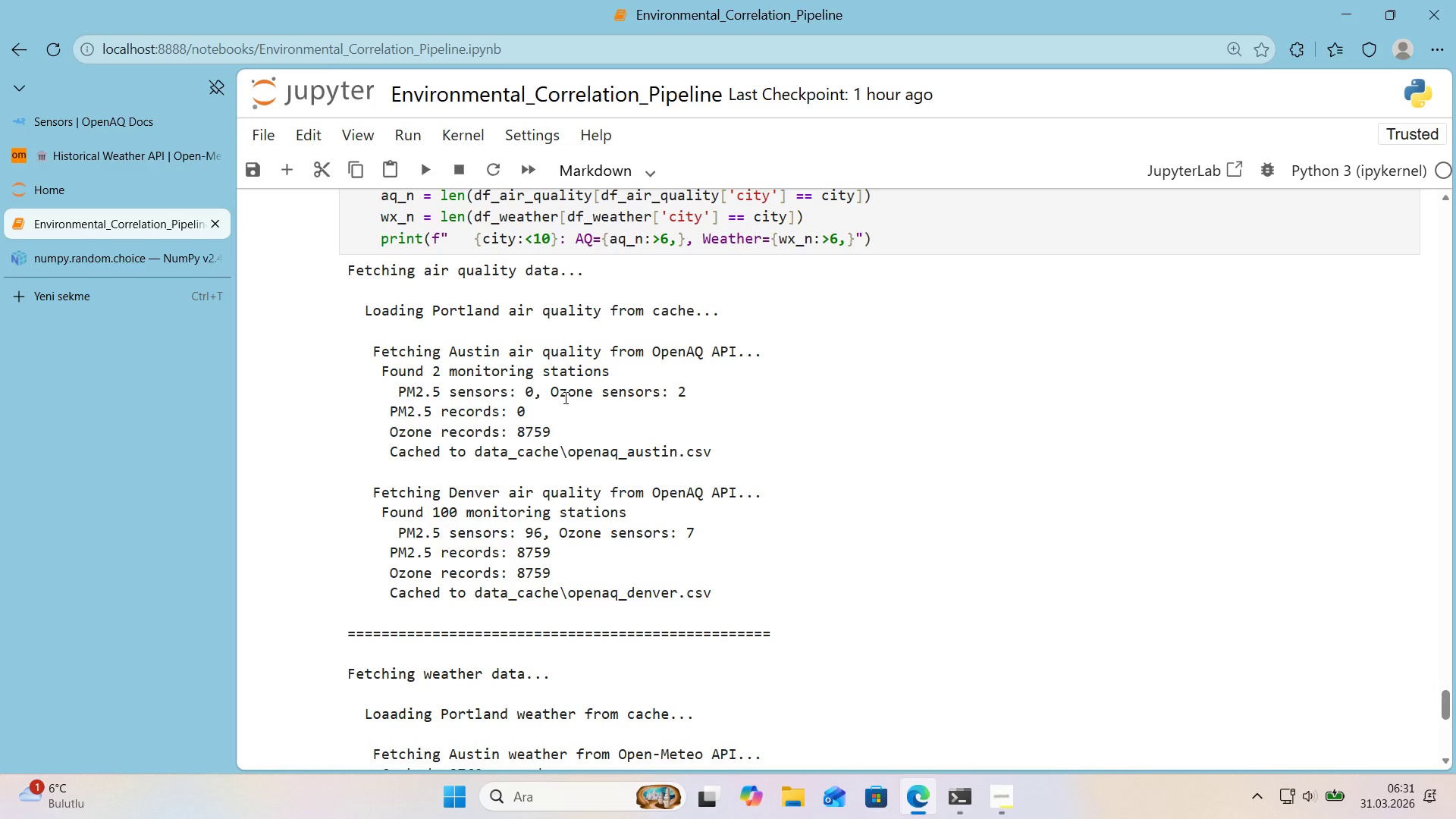 
wait(15.75)
 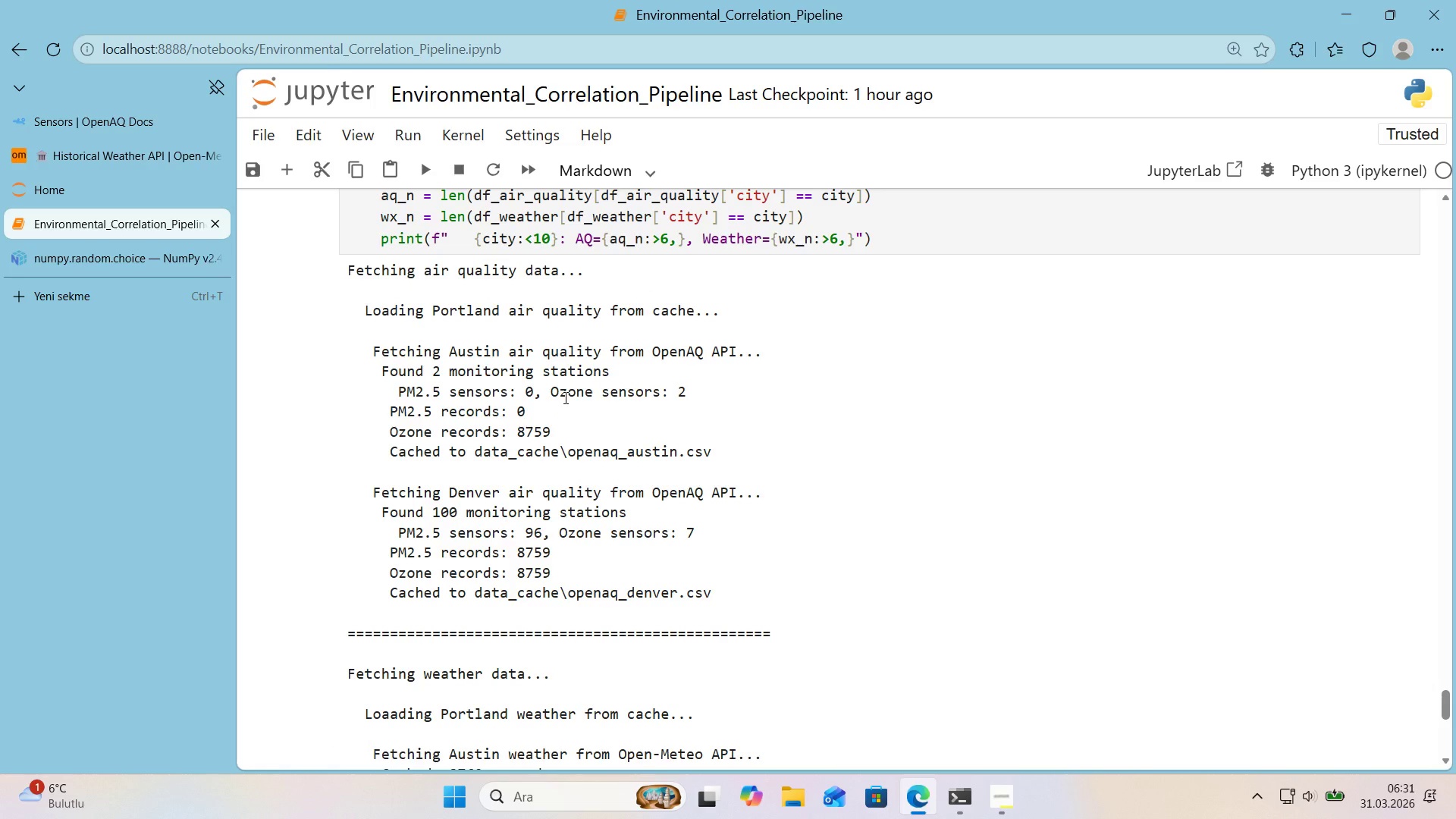 
scroll: coordinate [812, 403], scroll_direction: down, amount: 3.0
 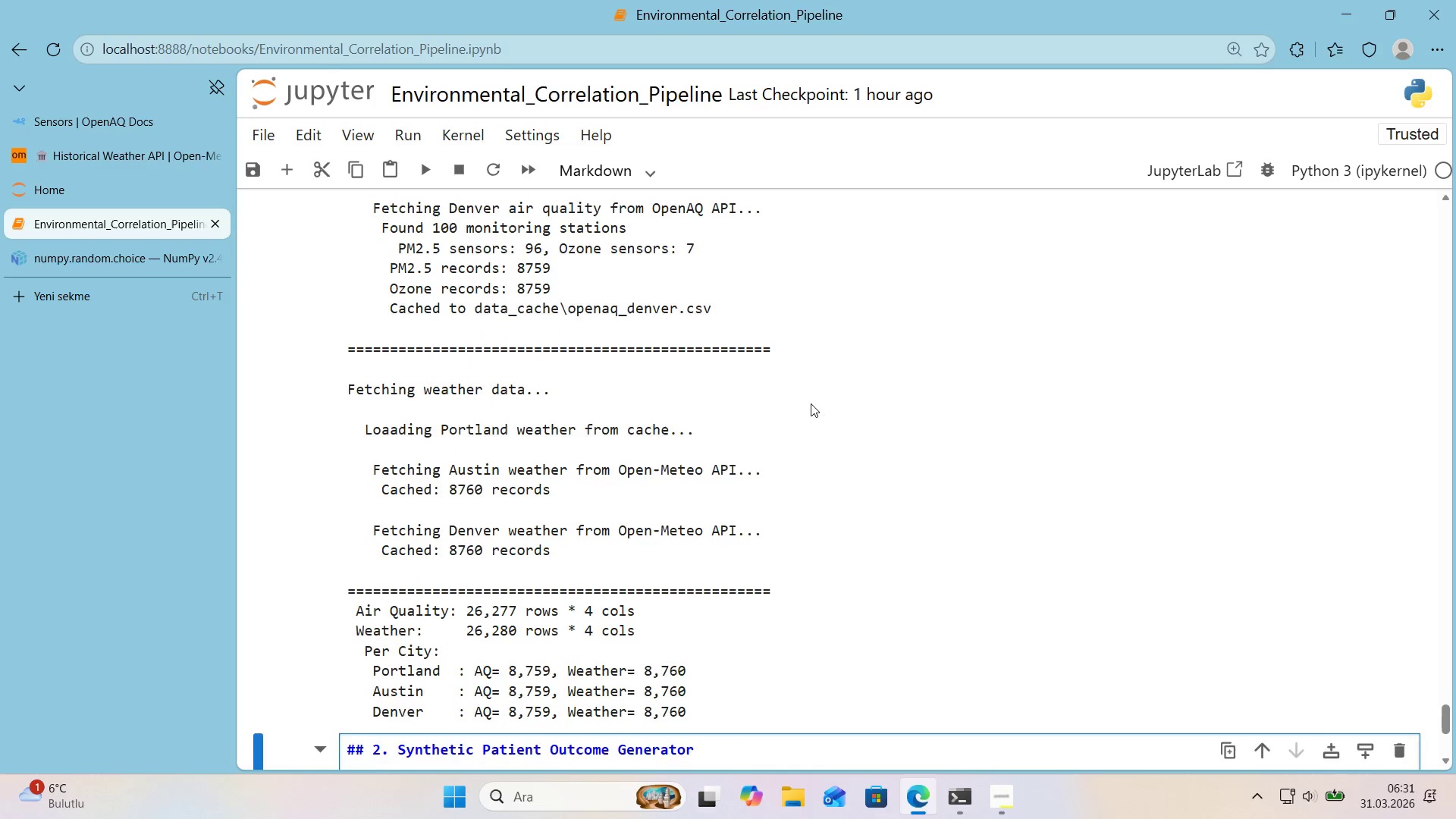 
scroll: coordinate [811, 403], scroll_direction: up, amount: 3.0
 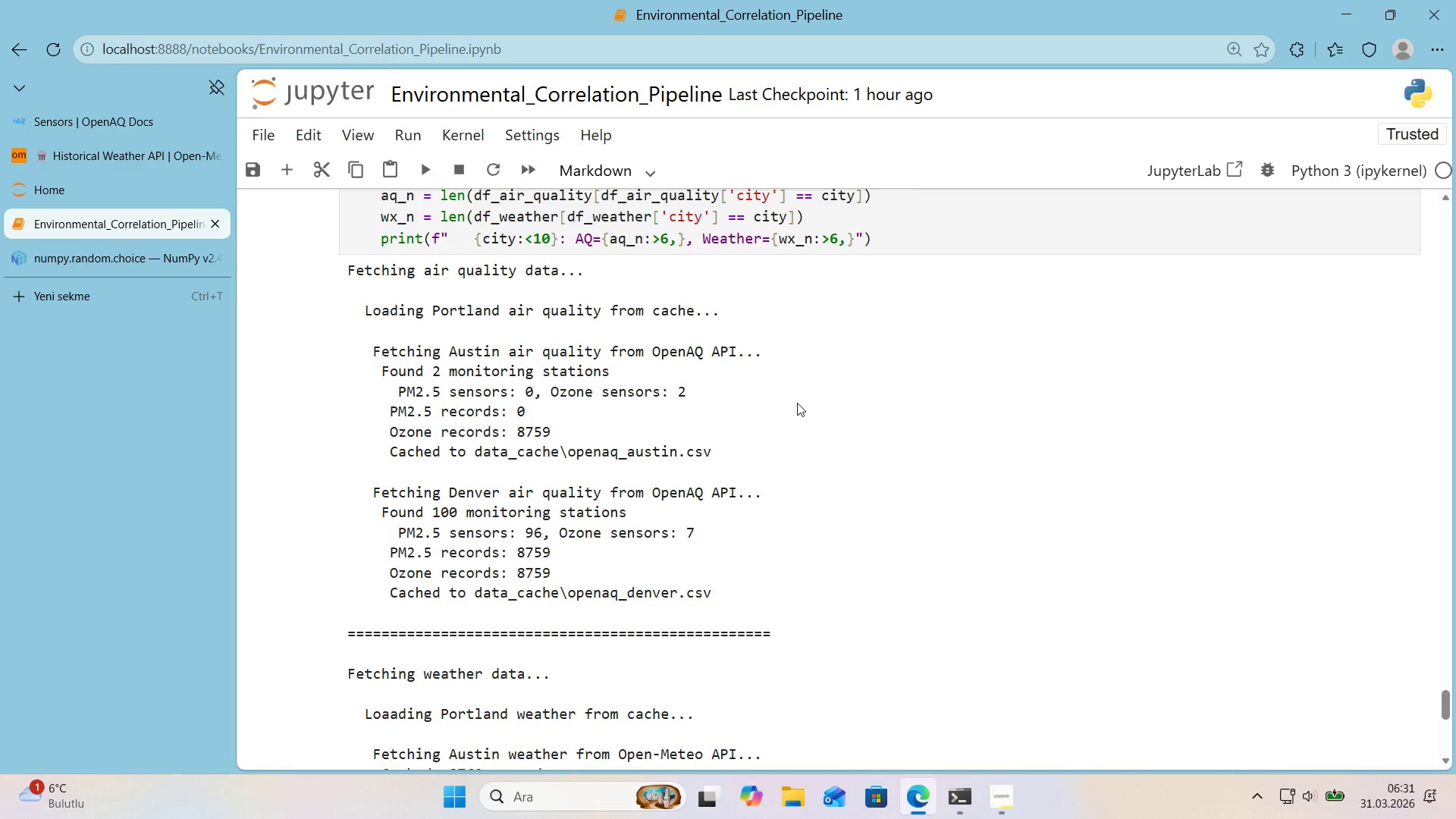 
wait(10.9)
 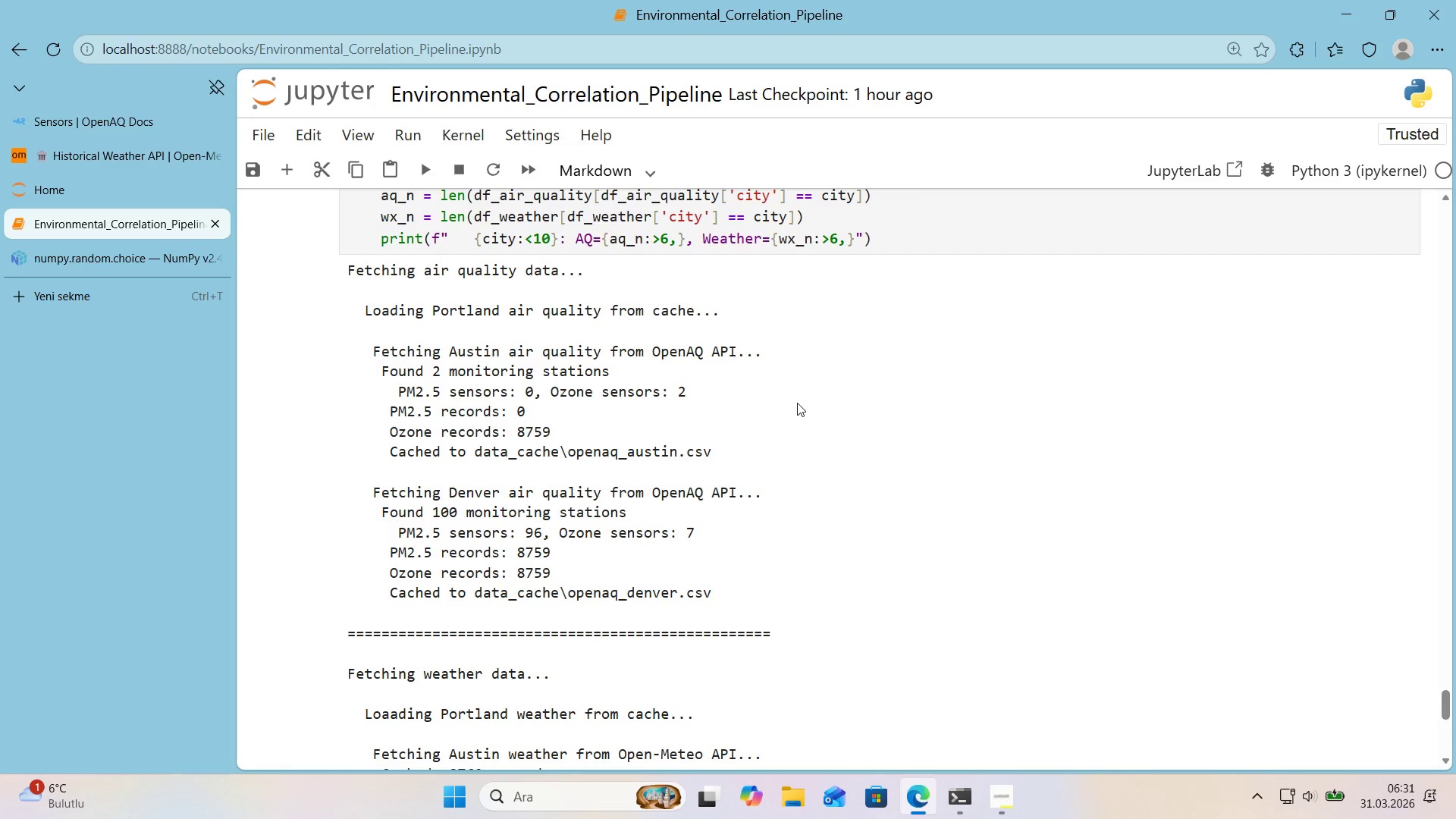 
scroll: coordinate [564, 397], scroll_direction: down, amount: 7.0
 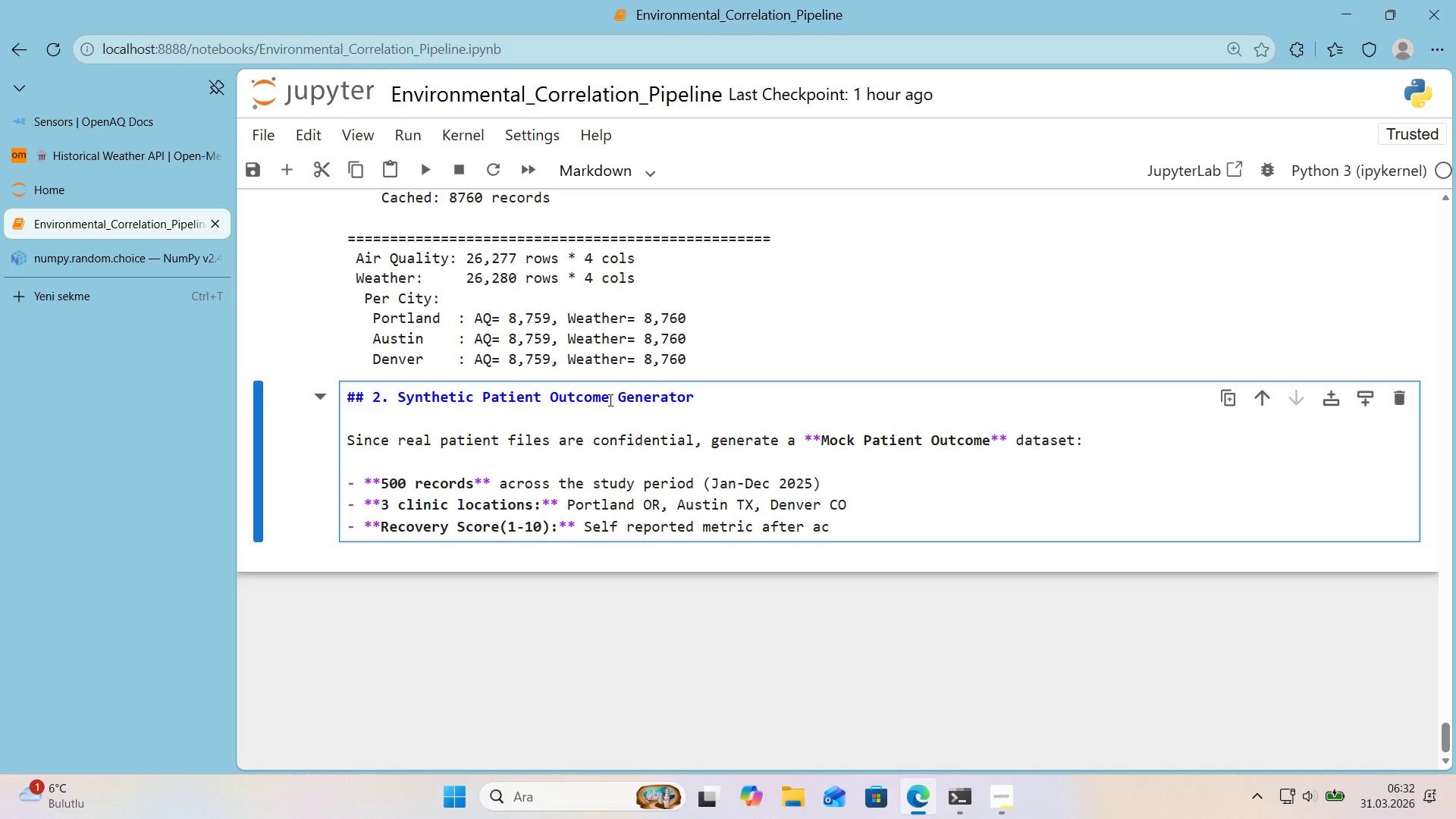 
wait(33.58)
 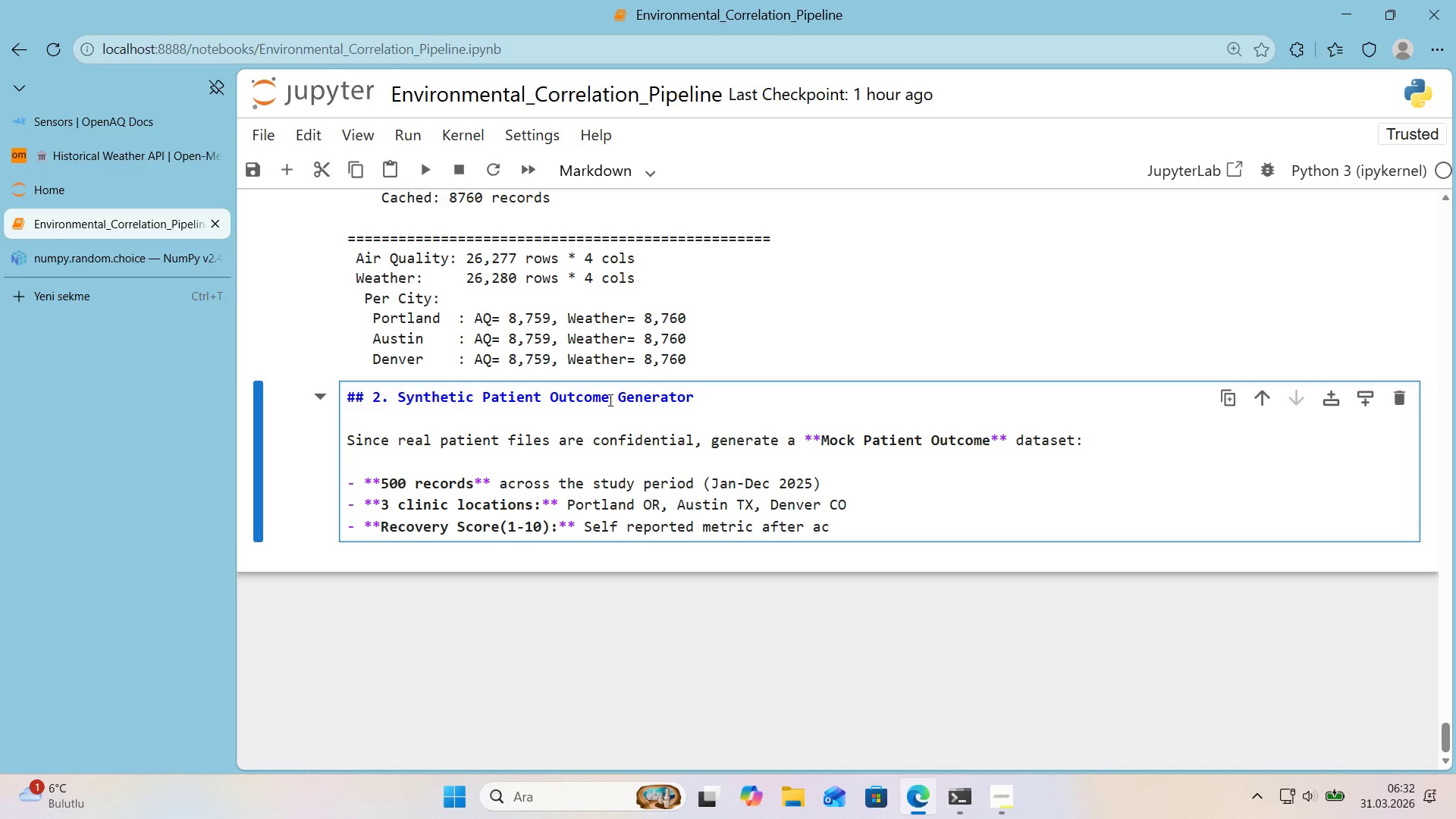 
type( ac)
key(Backspace)
key(Backspace)
key(Backspace)
type(upuncture sess'on)
 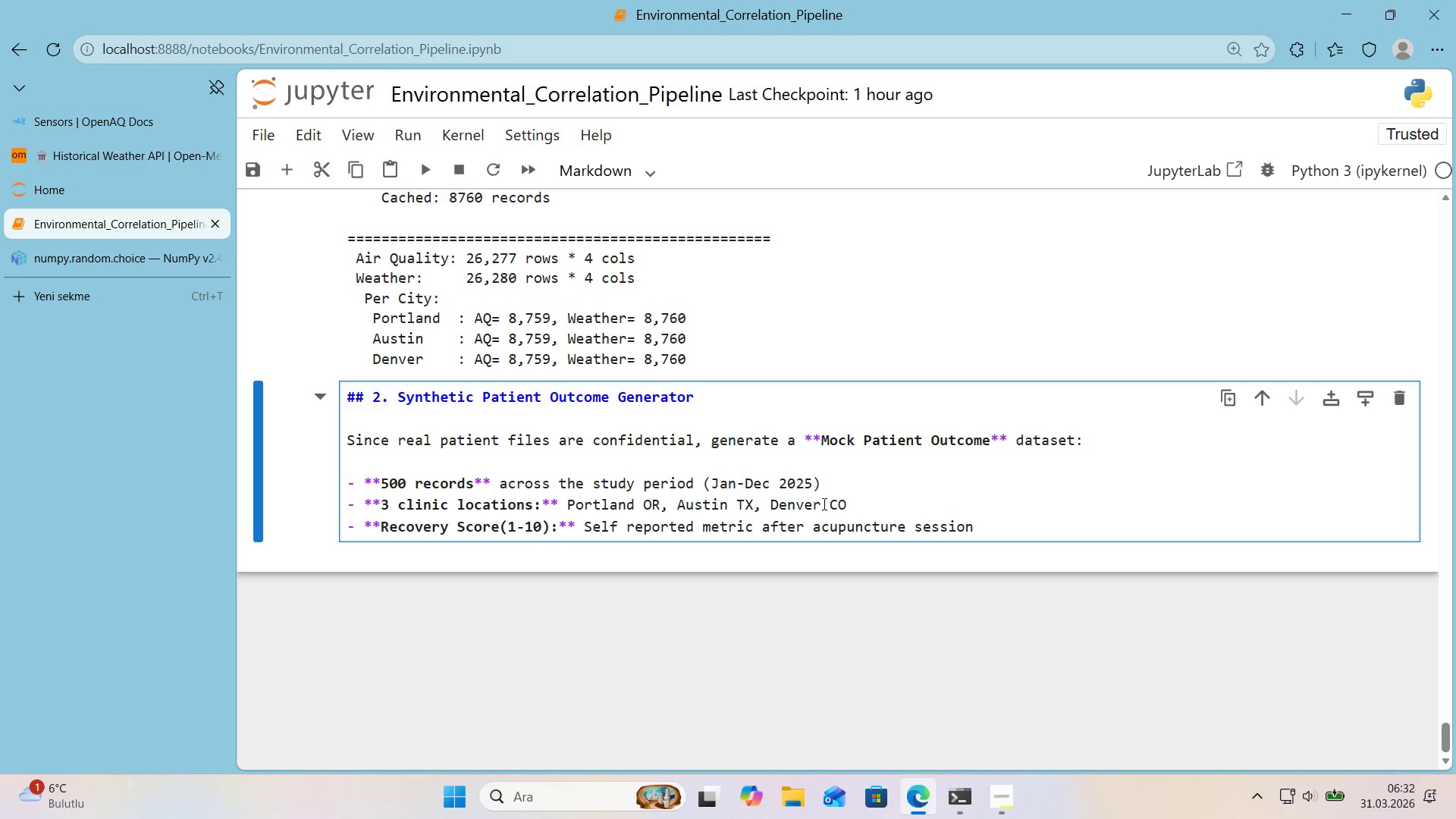 
key(Enter)
 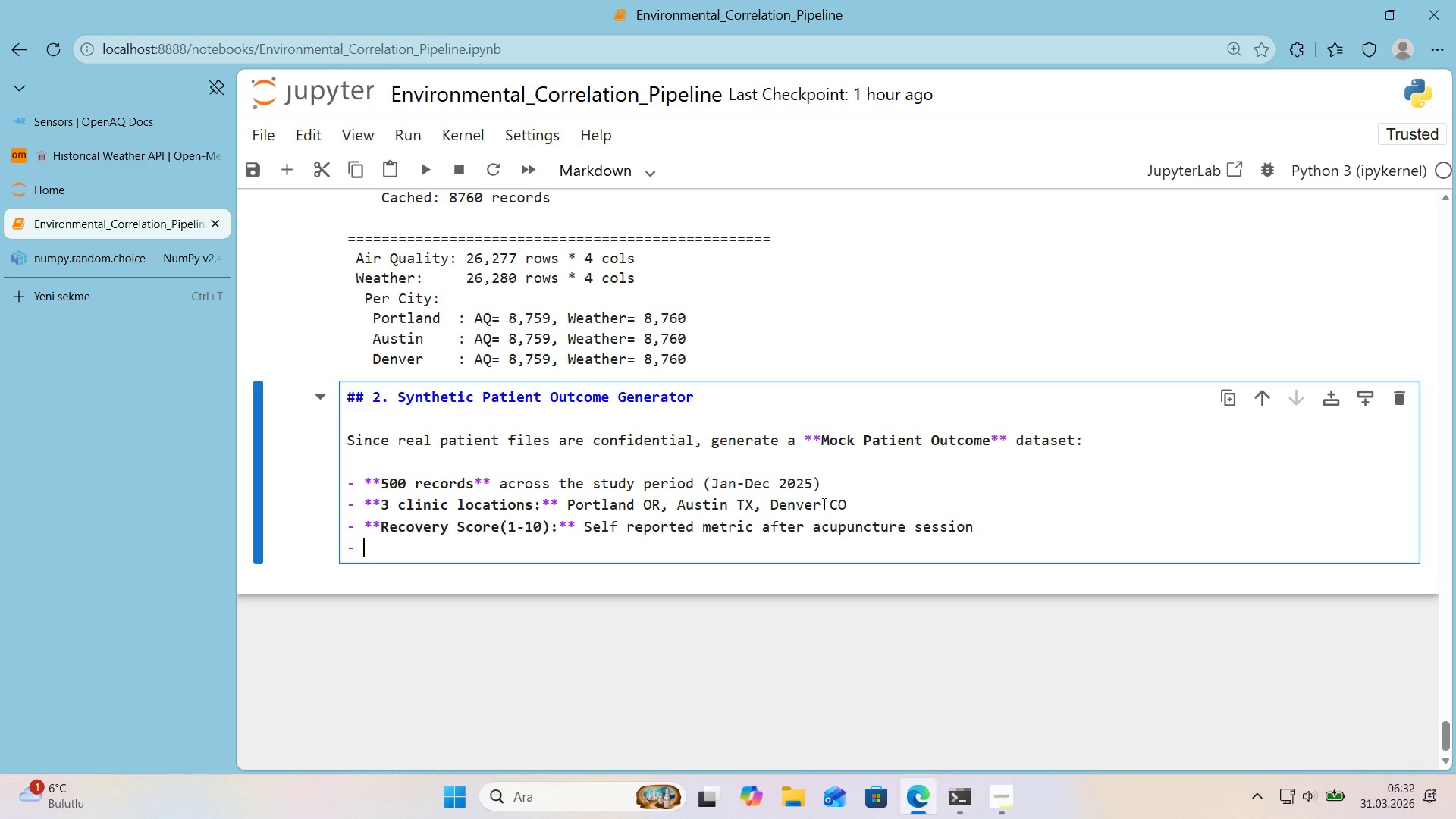 
key(ArrowLeft)
 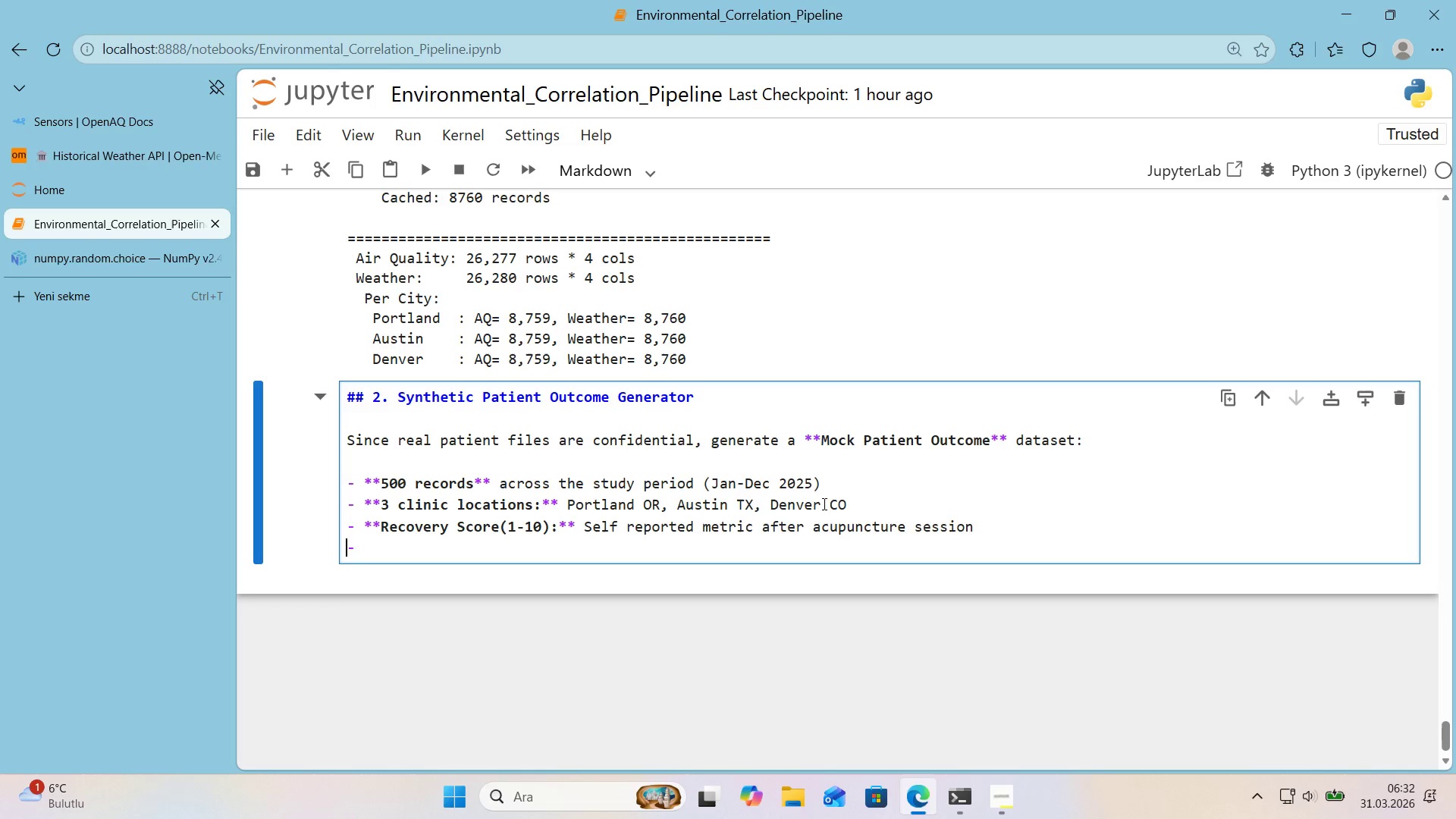 
key(ArrowLeft)
 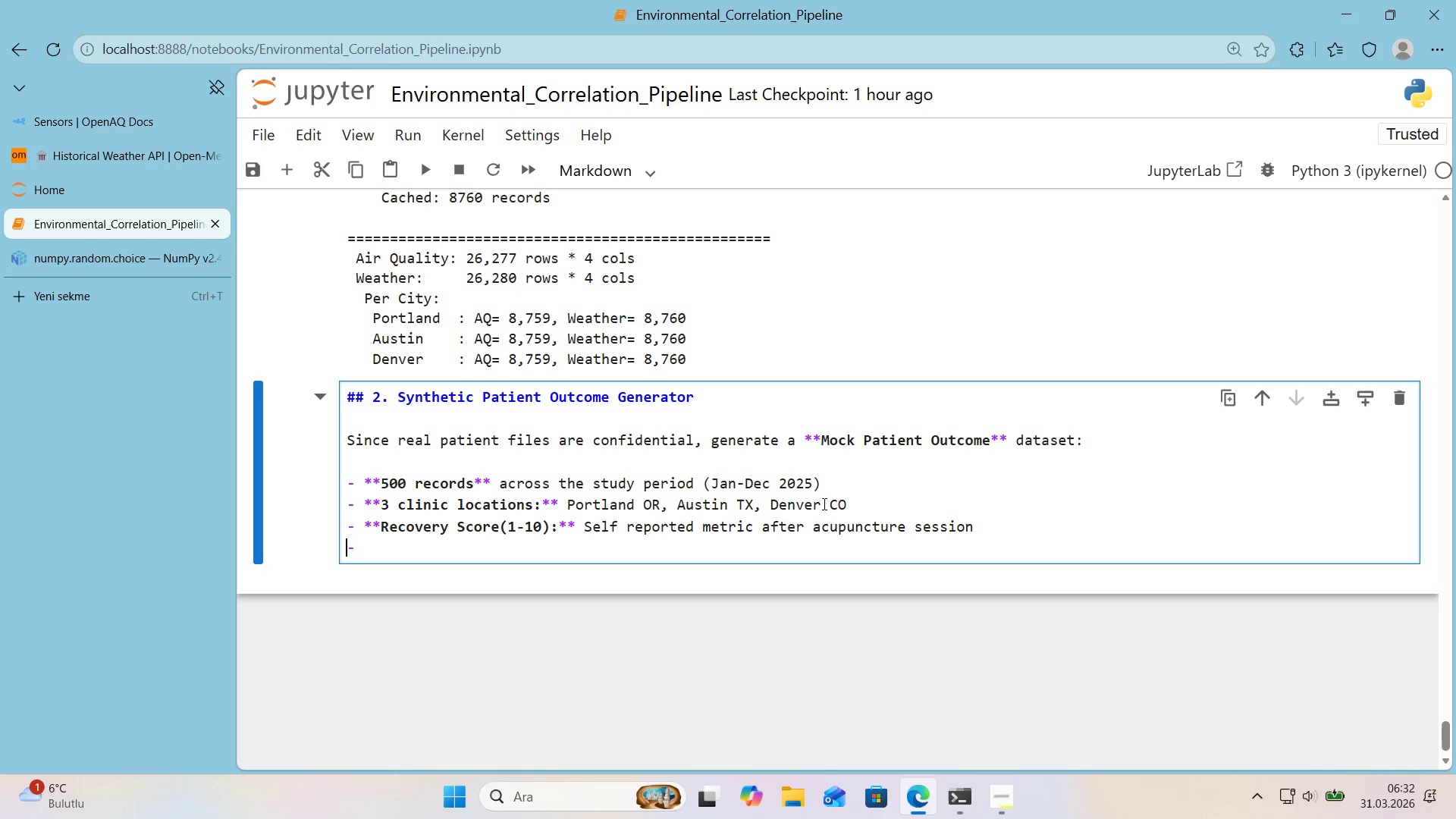 
key(Space)
 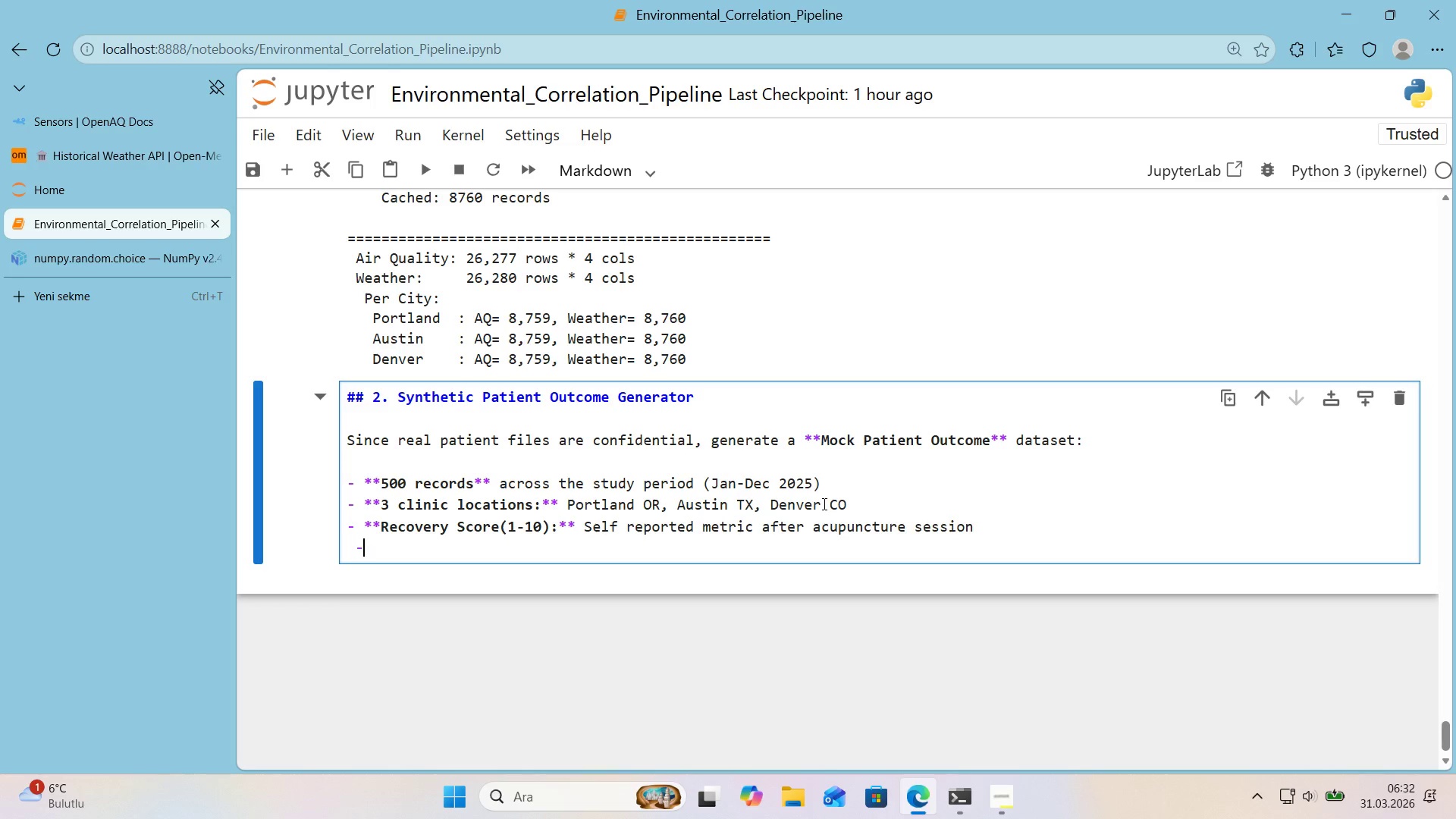 
key(ArrowRight)
 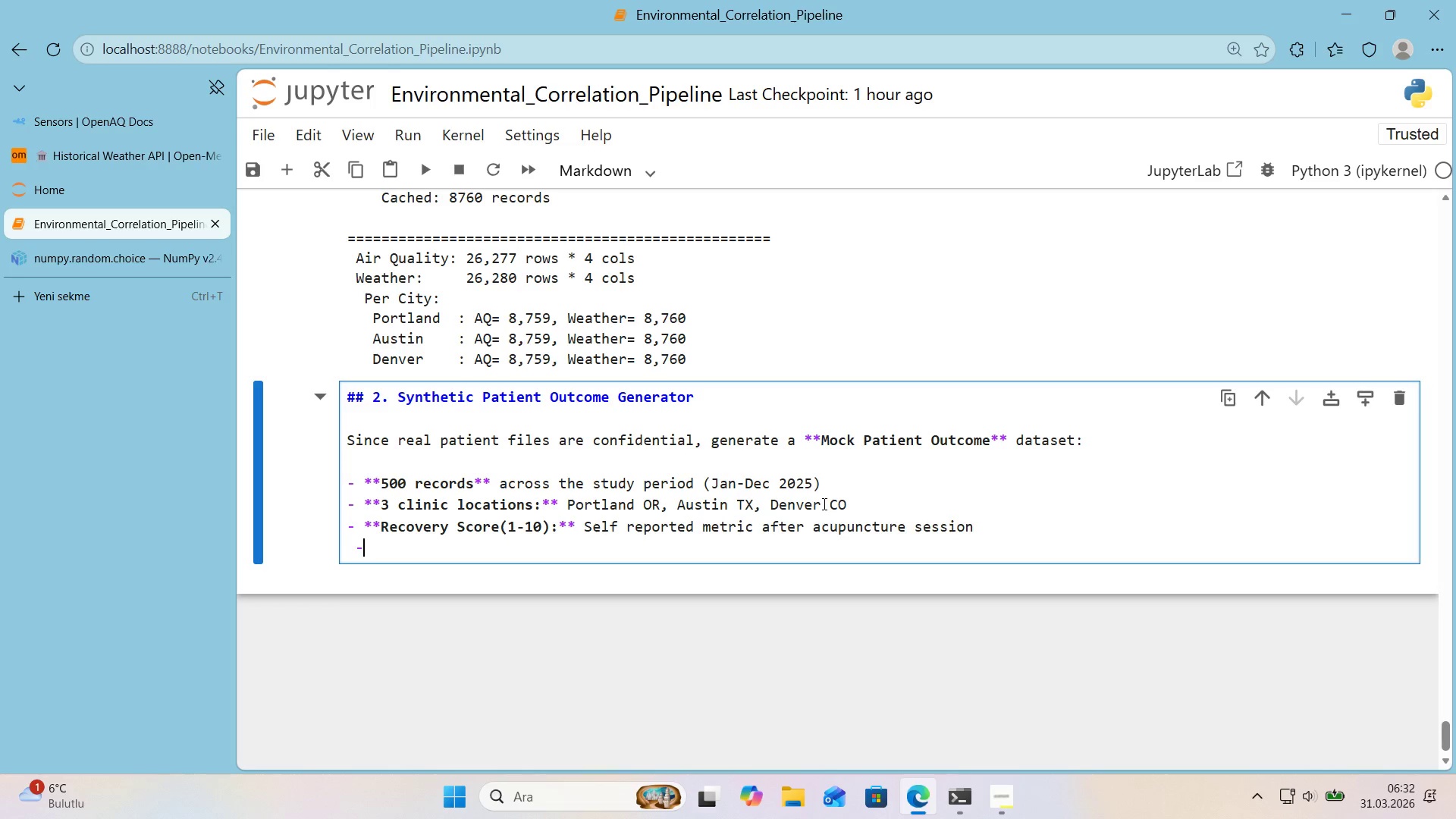 
type( Bs)
key(Backspace)
type(asel'ne )
 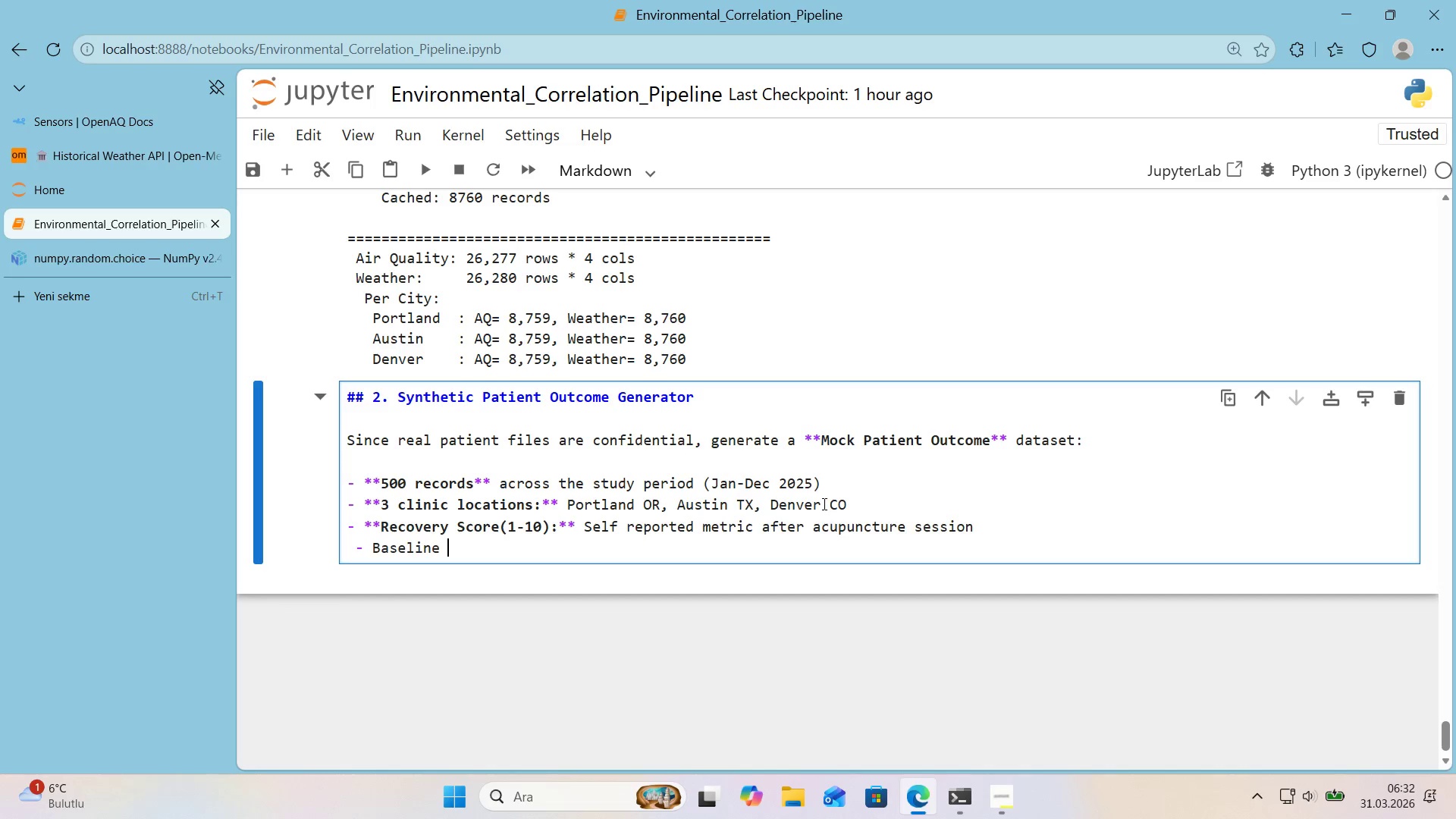 
key(Alt+Control+BracketRight)
 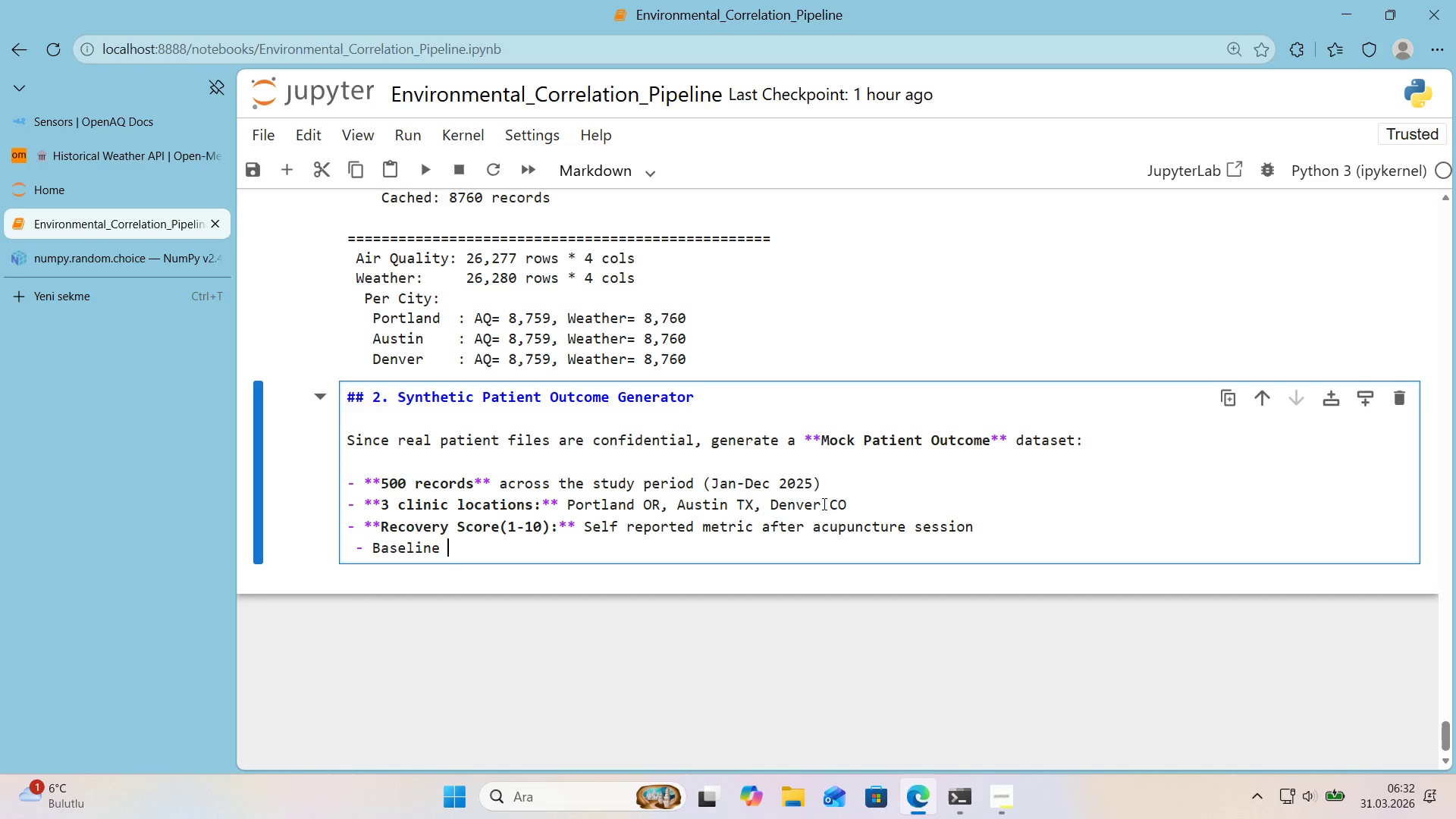 
type(9)
key(Backspace)
type(6.5 *()
 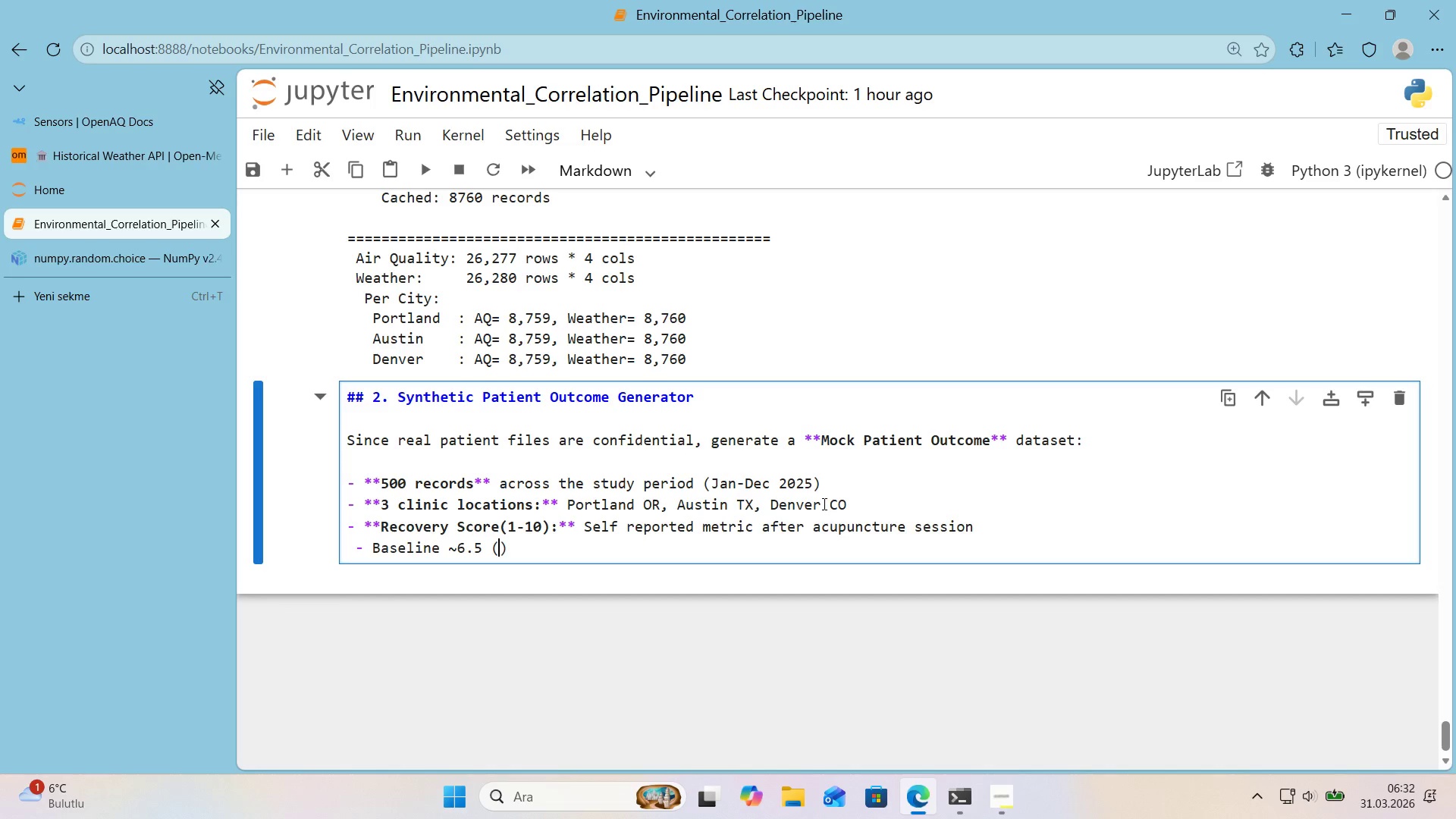 
 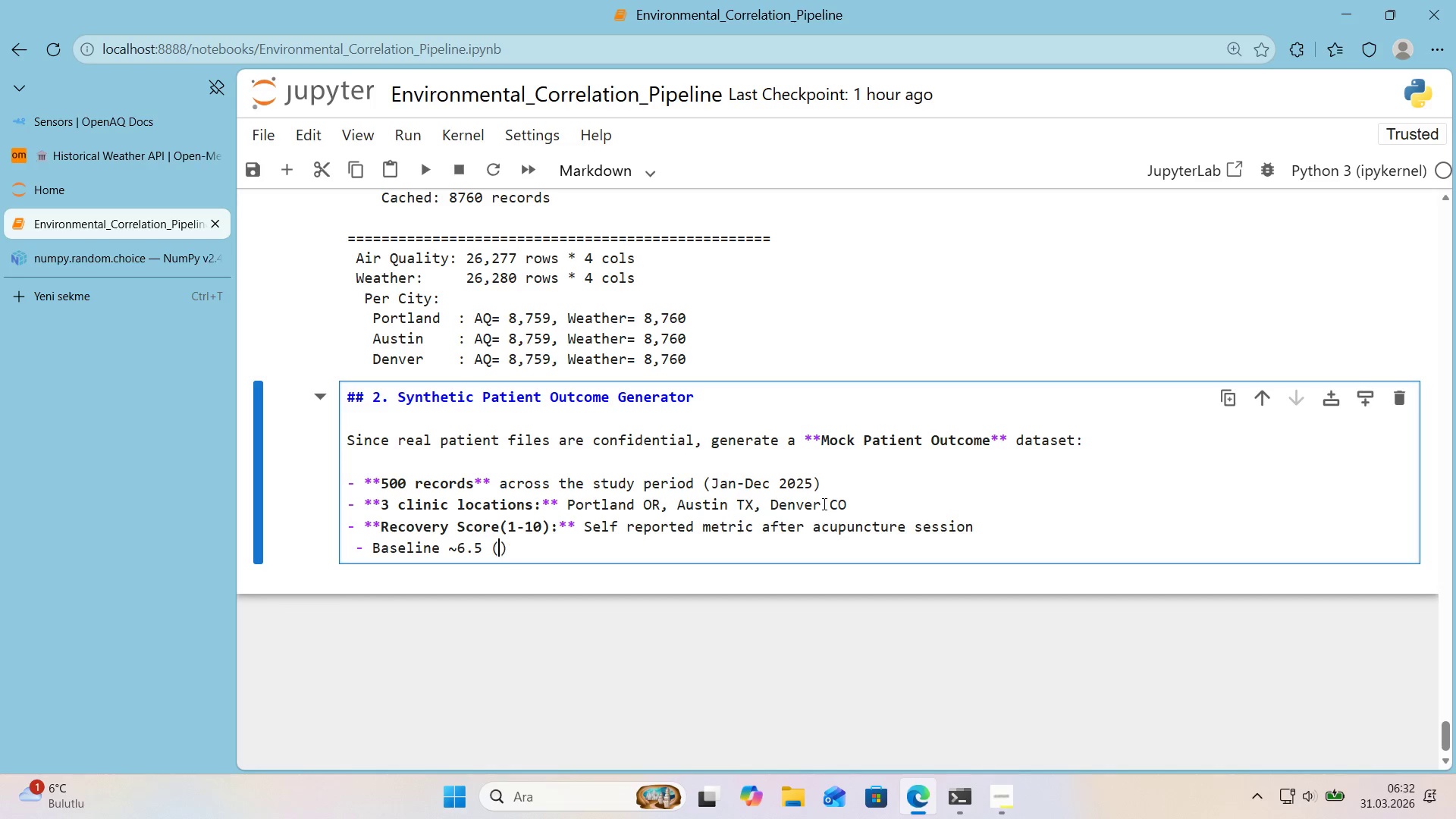 
key(ArrowLeft)
 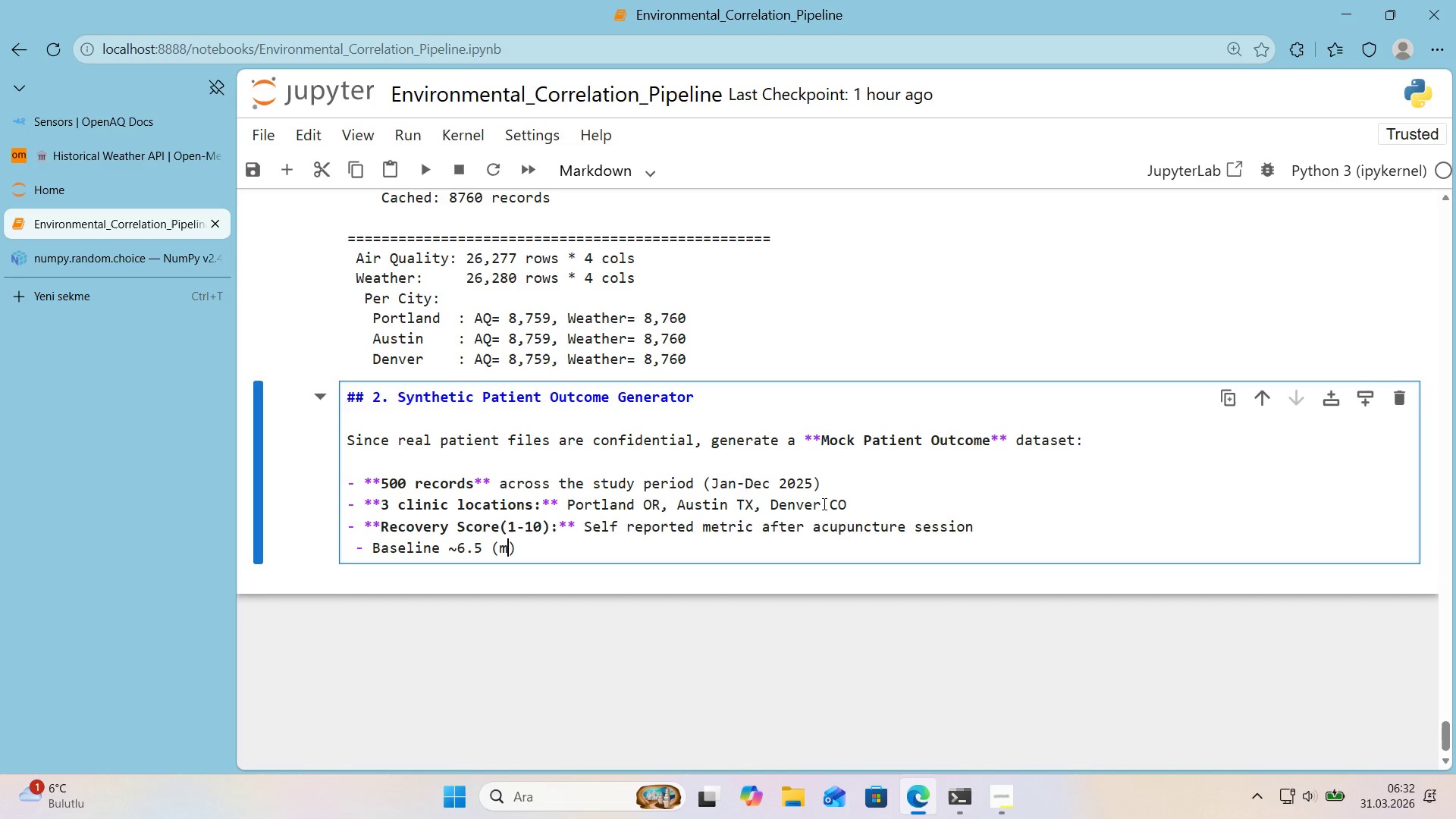 
type(modereatore)
key(Backspace)
key(Backspace)
type(rate reo)
key(Backspace)
type(covery)
 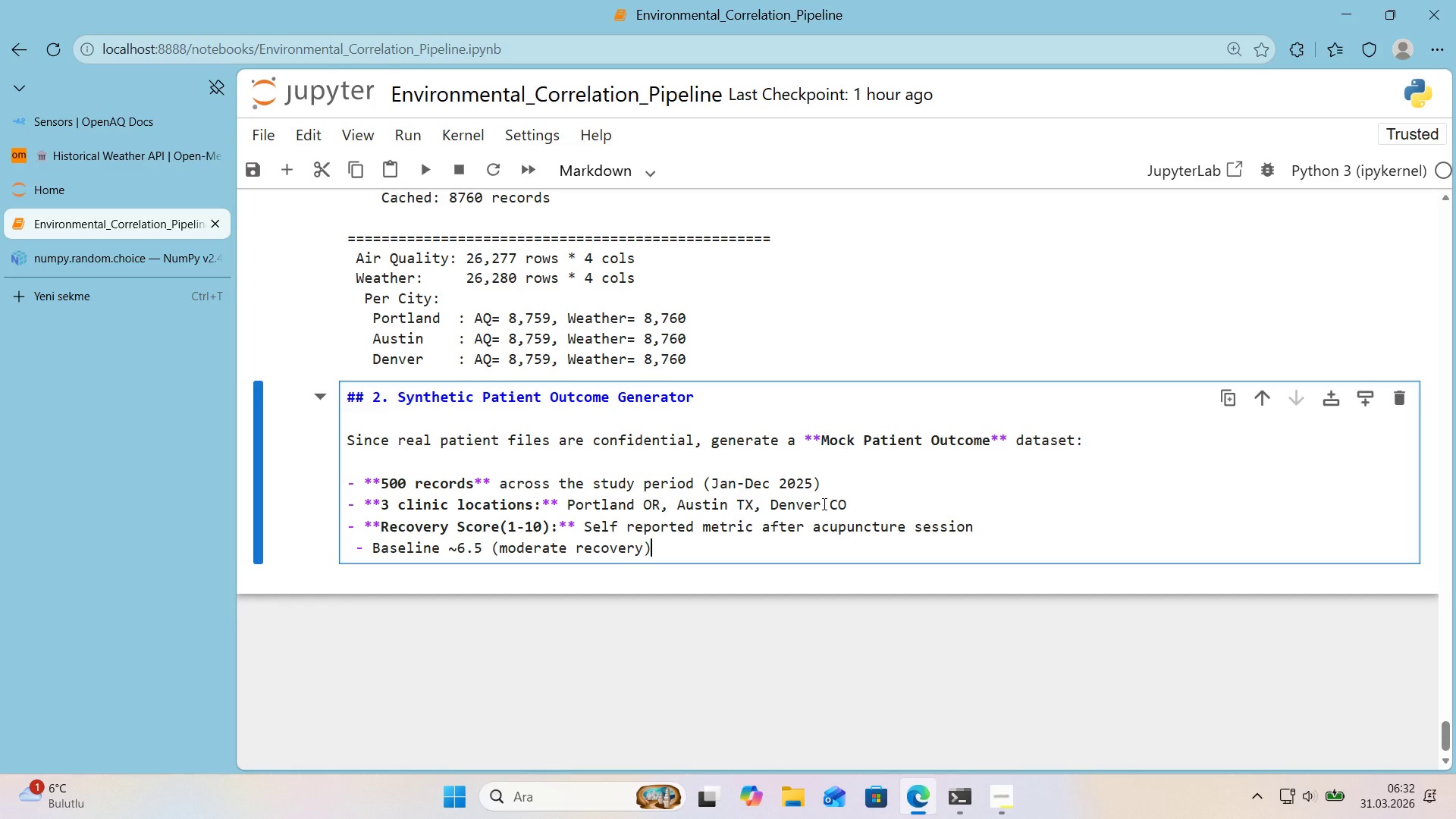 
key(ArrowRight)
 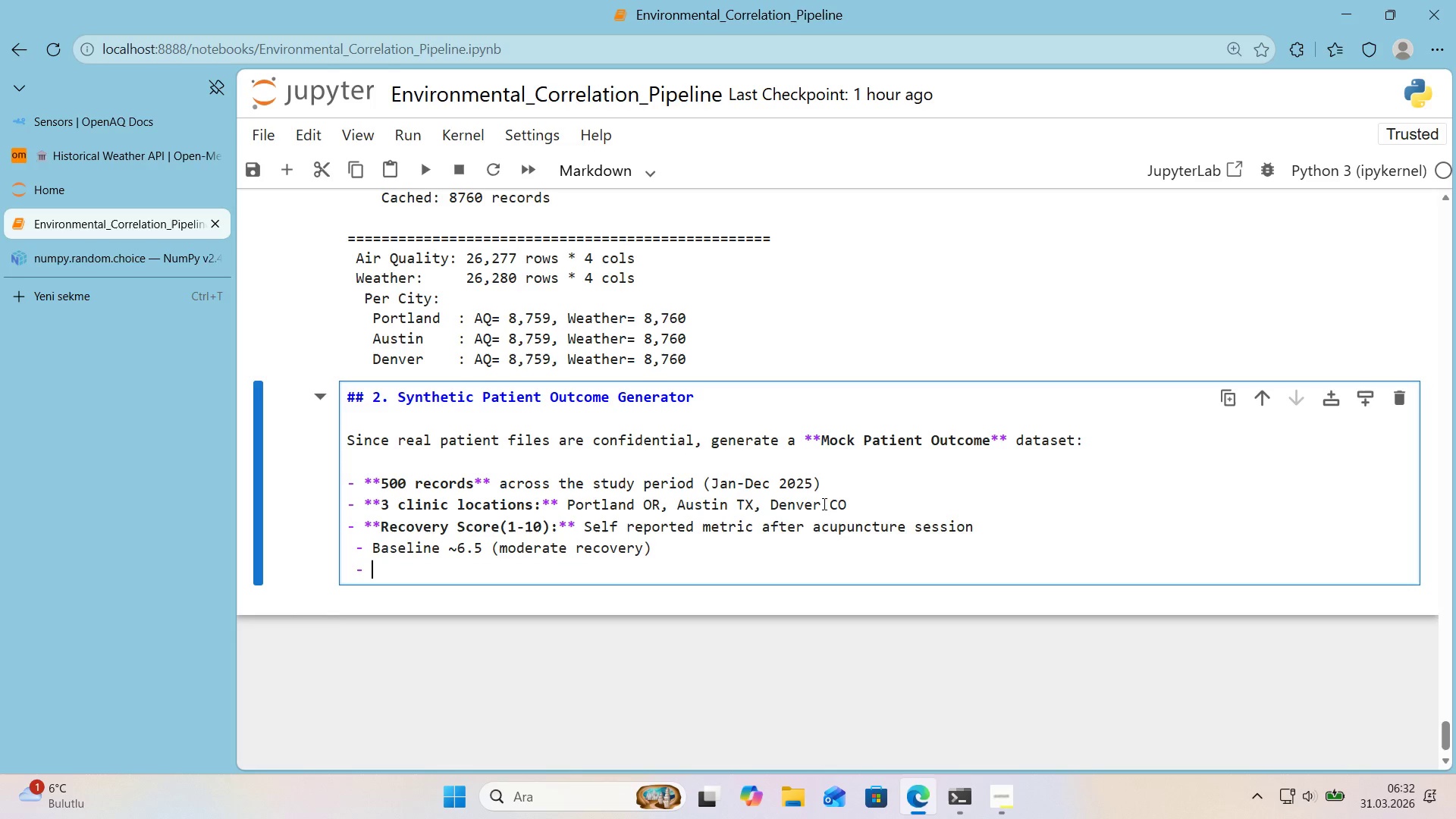 
key(Enter)
 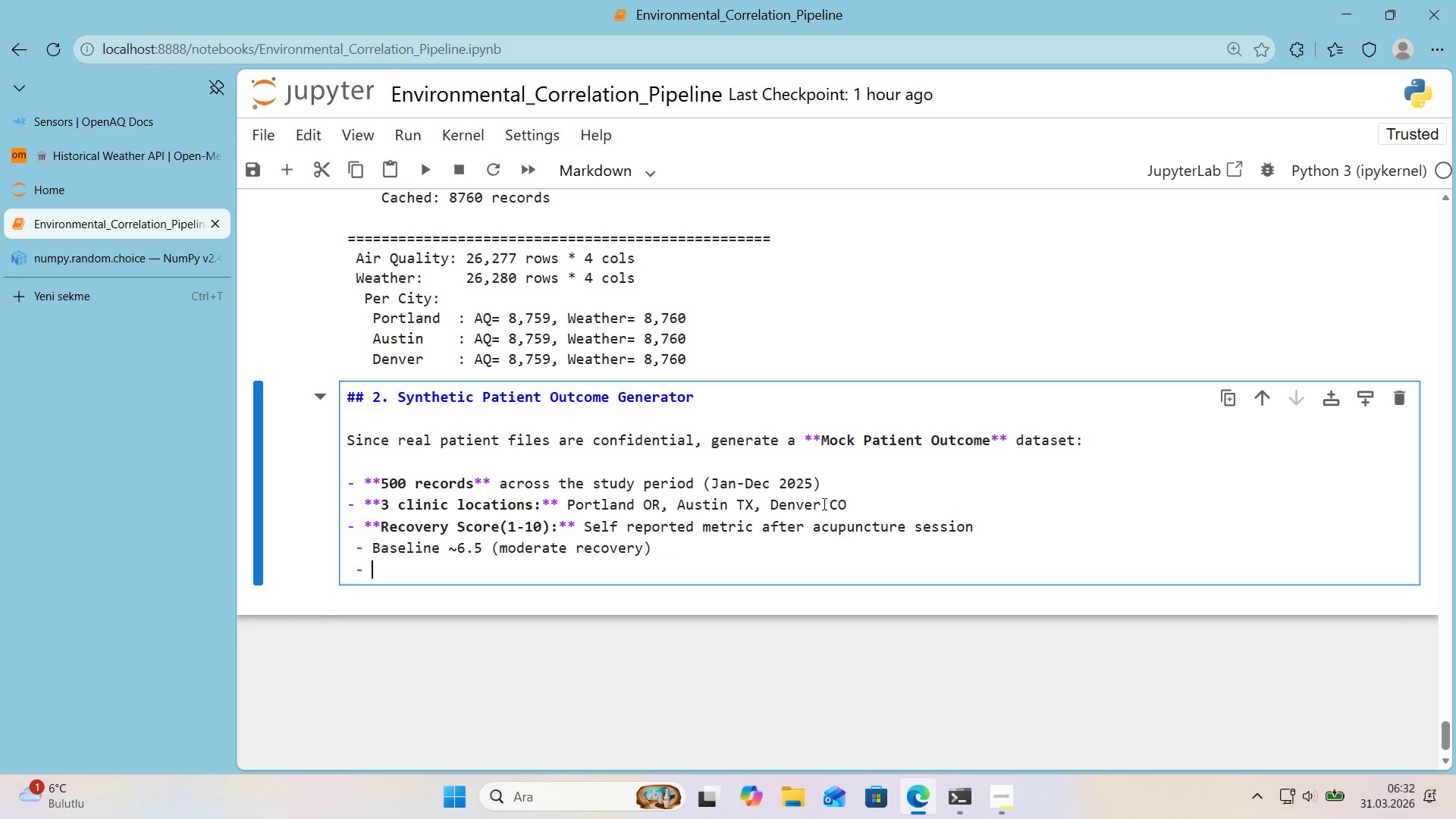 
type(**Po)
key(Backspace)
type(rogg)
key(Backspace)
type(rammed env'ronmental sens't'v'ty>** H'gh PM.25)
key(Backspace)
key(Backspace)
key(Backspace)
type(.25 )
key(Backspace)
key(Backspace)
key(Backspace)
key(Backspace)
type(2.5 or x)
key(Backspace)
type(extreme temperatures reduce scores by 0.5-2.0 po'nts)
 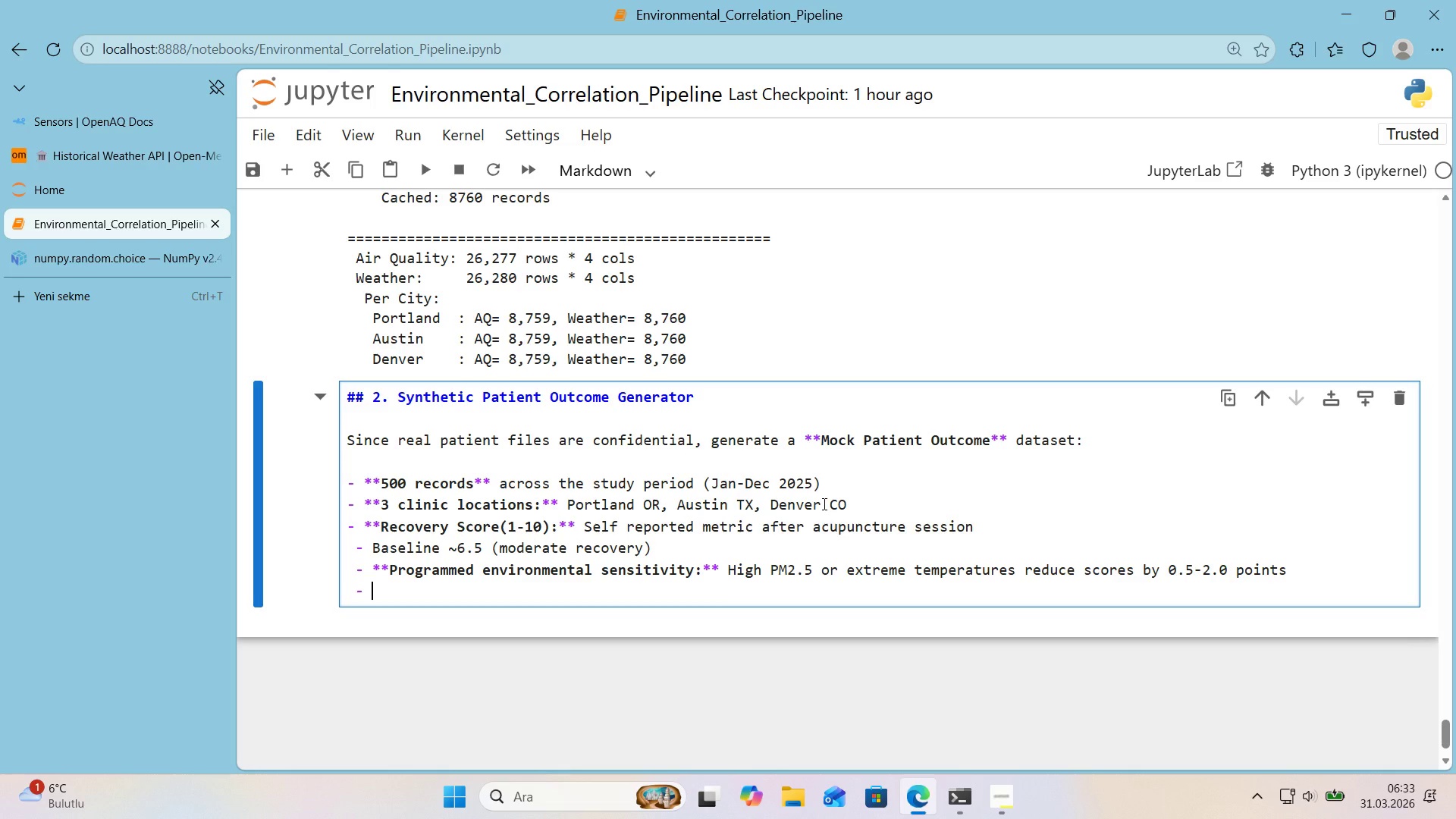 
 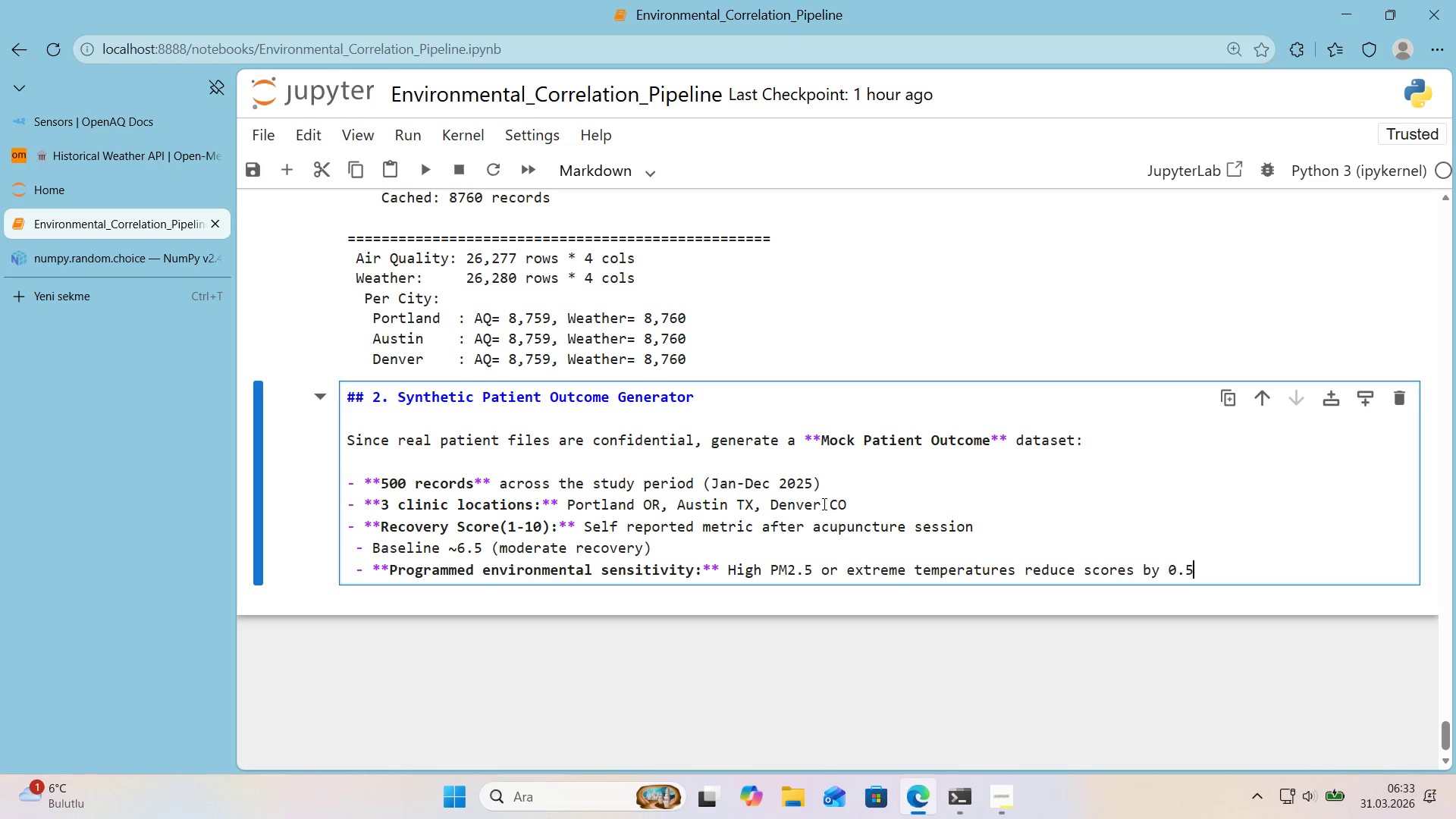 
key(Enter)
 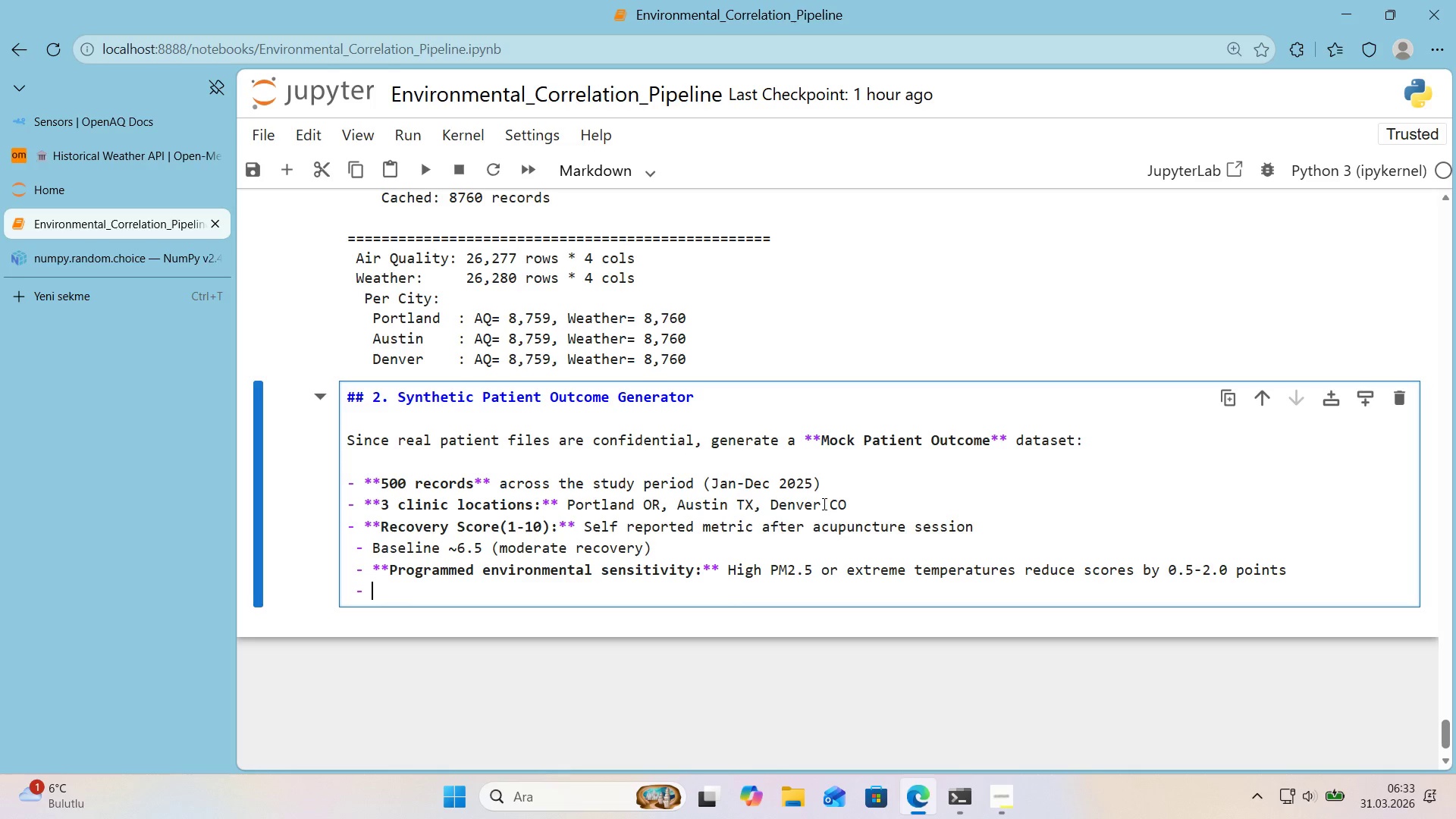 
key(Backspace)
 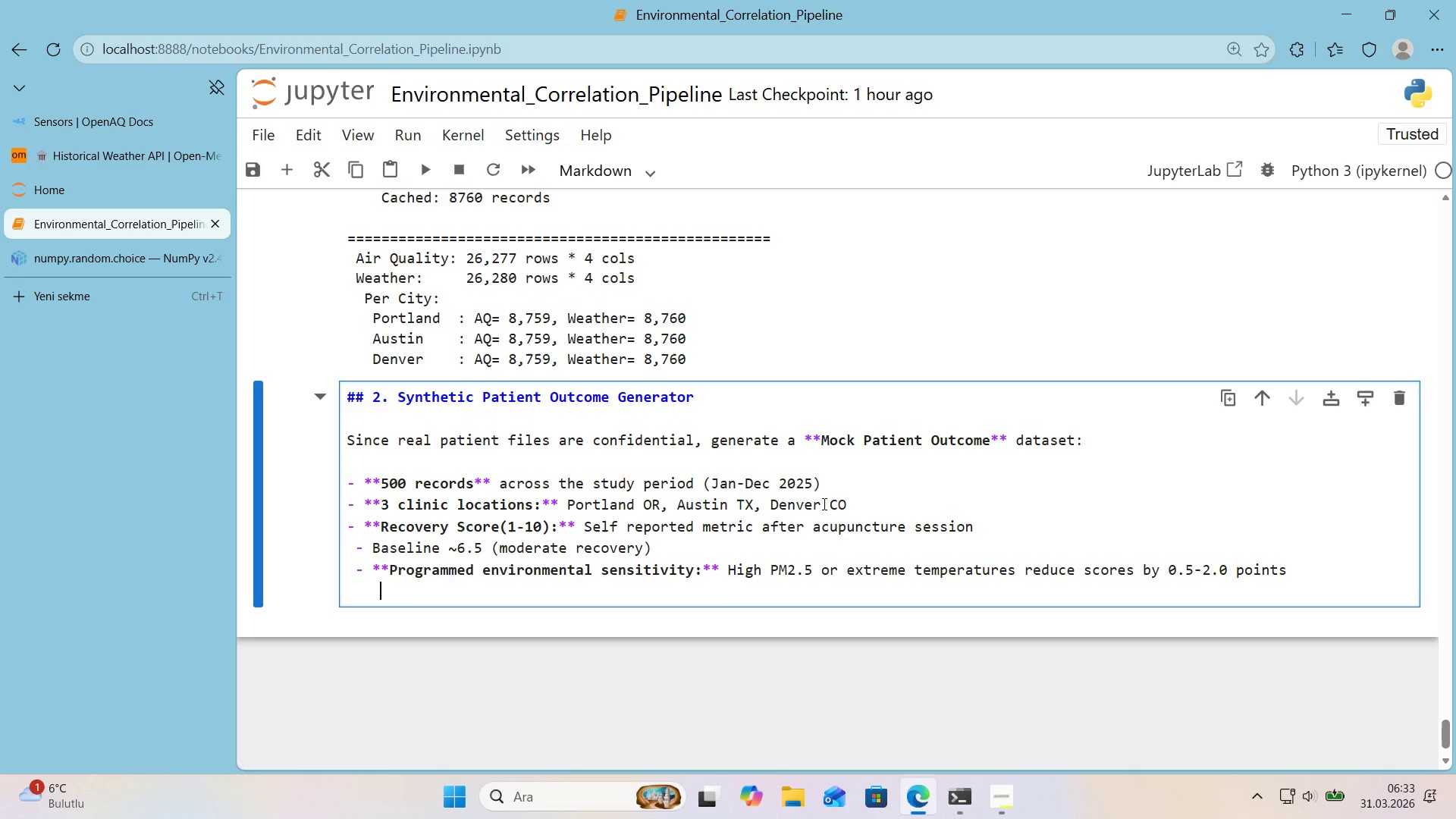 
key(Backspace)
 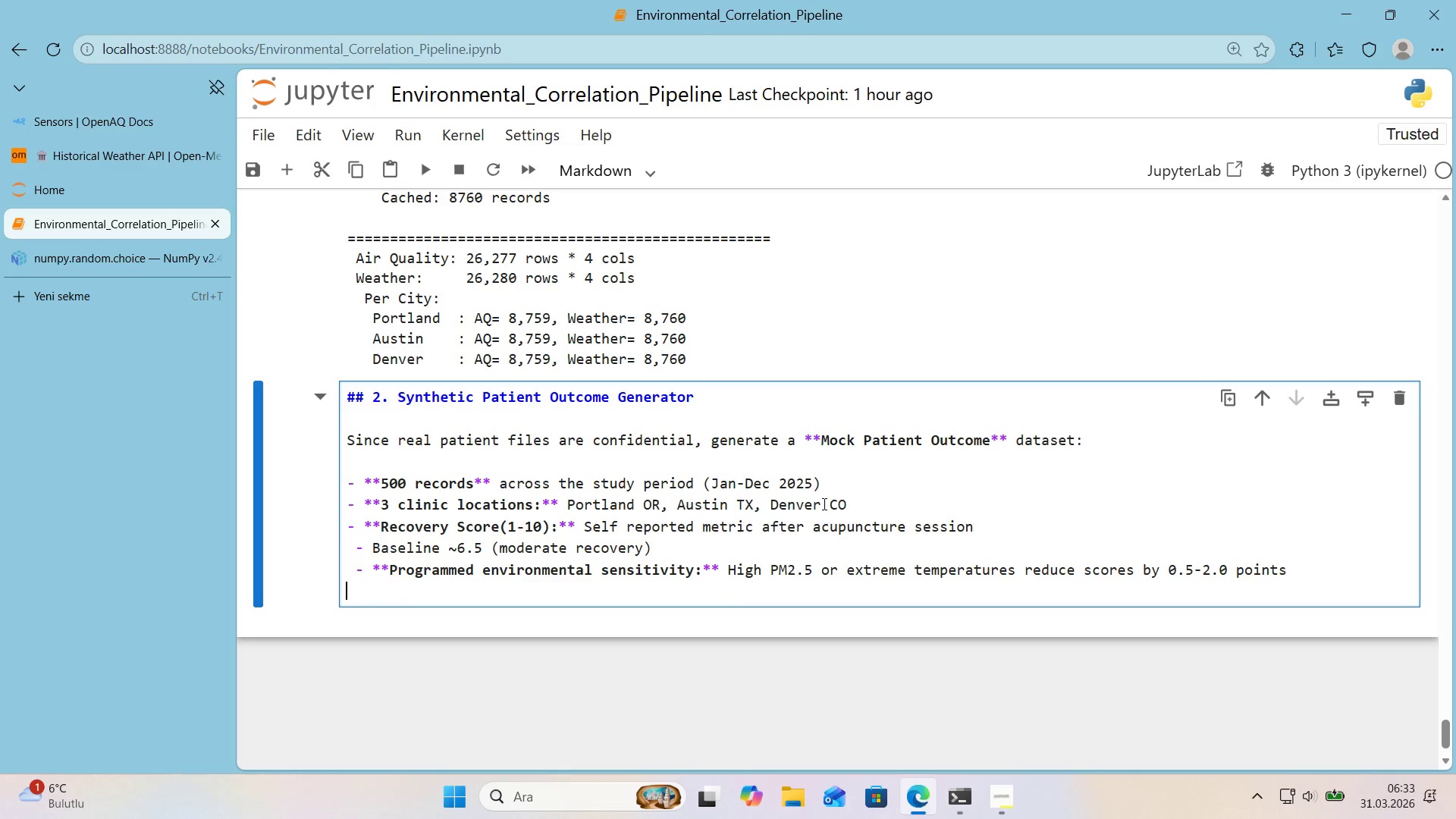 
key(Backspace)
 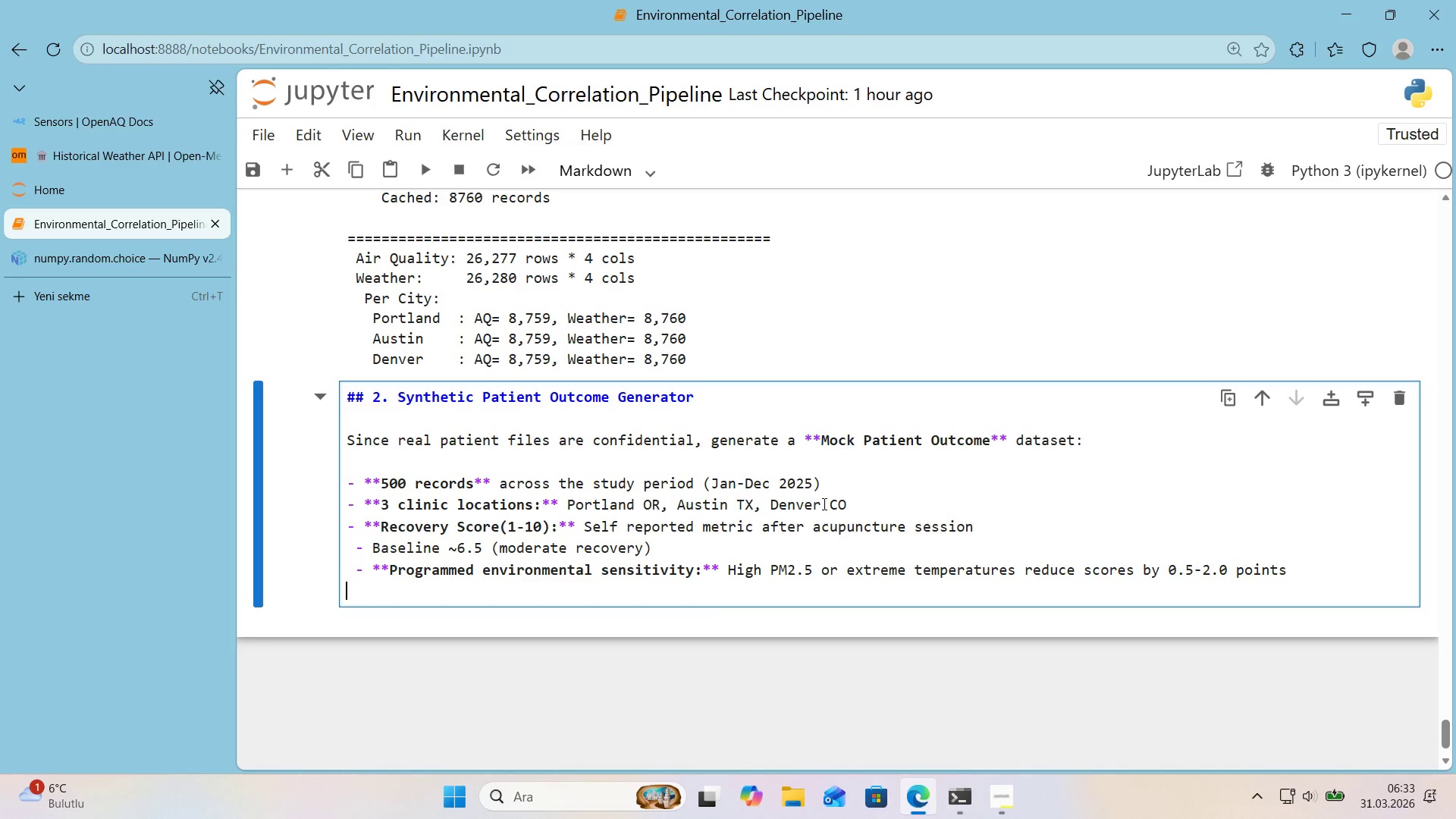 
key(Enter)
 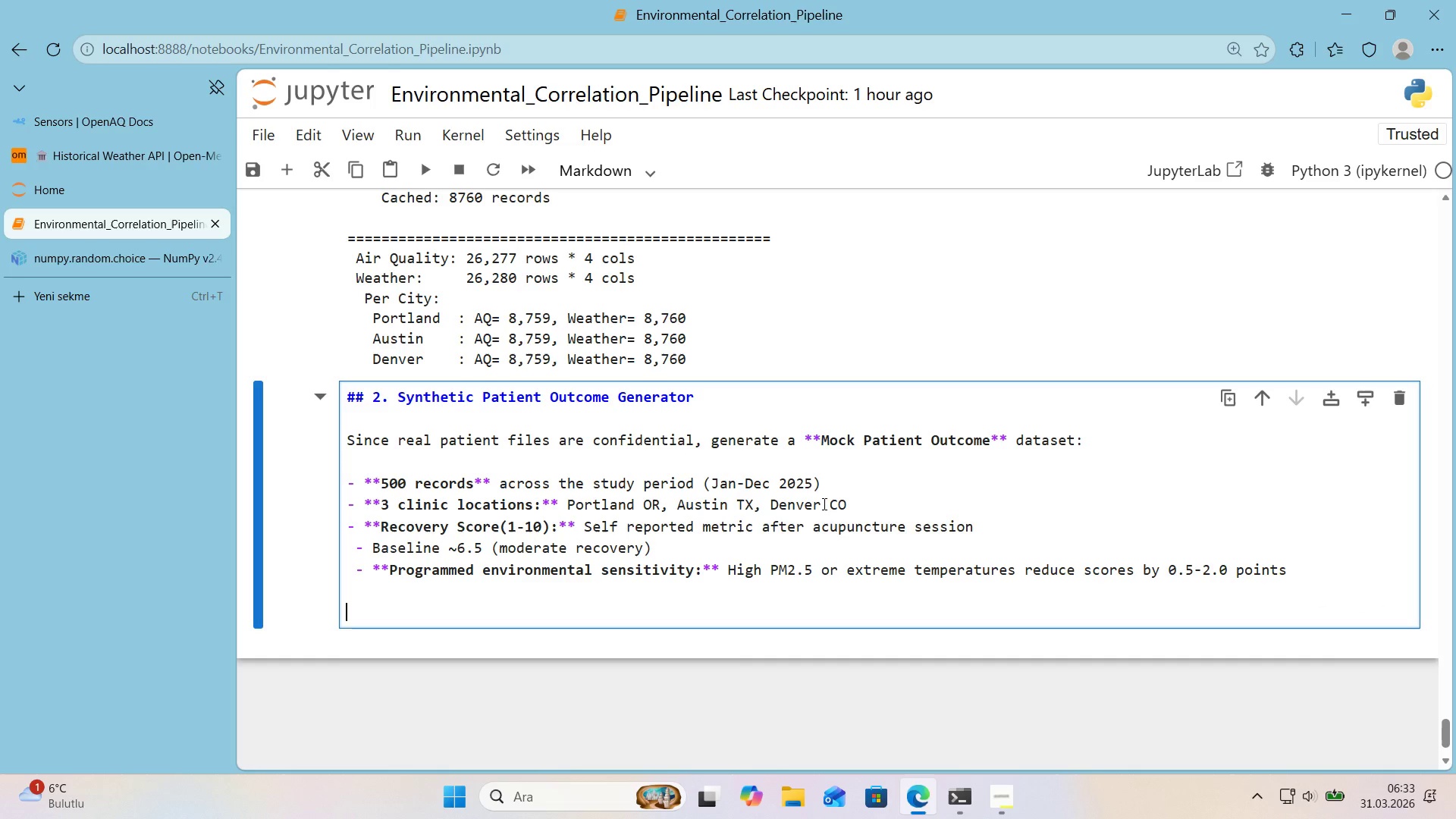 
type(Th's allowwws Dr\)
key(Backspace)
type(. Thorne to vl)
key(Backspace)
type(al'date the p'pel'ne before 'ntegrat'ng real pat'ent data.)
 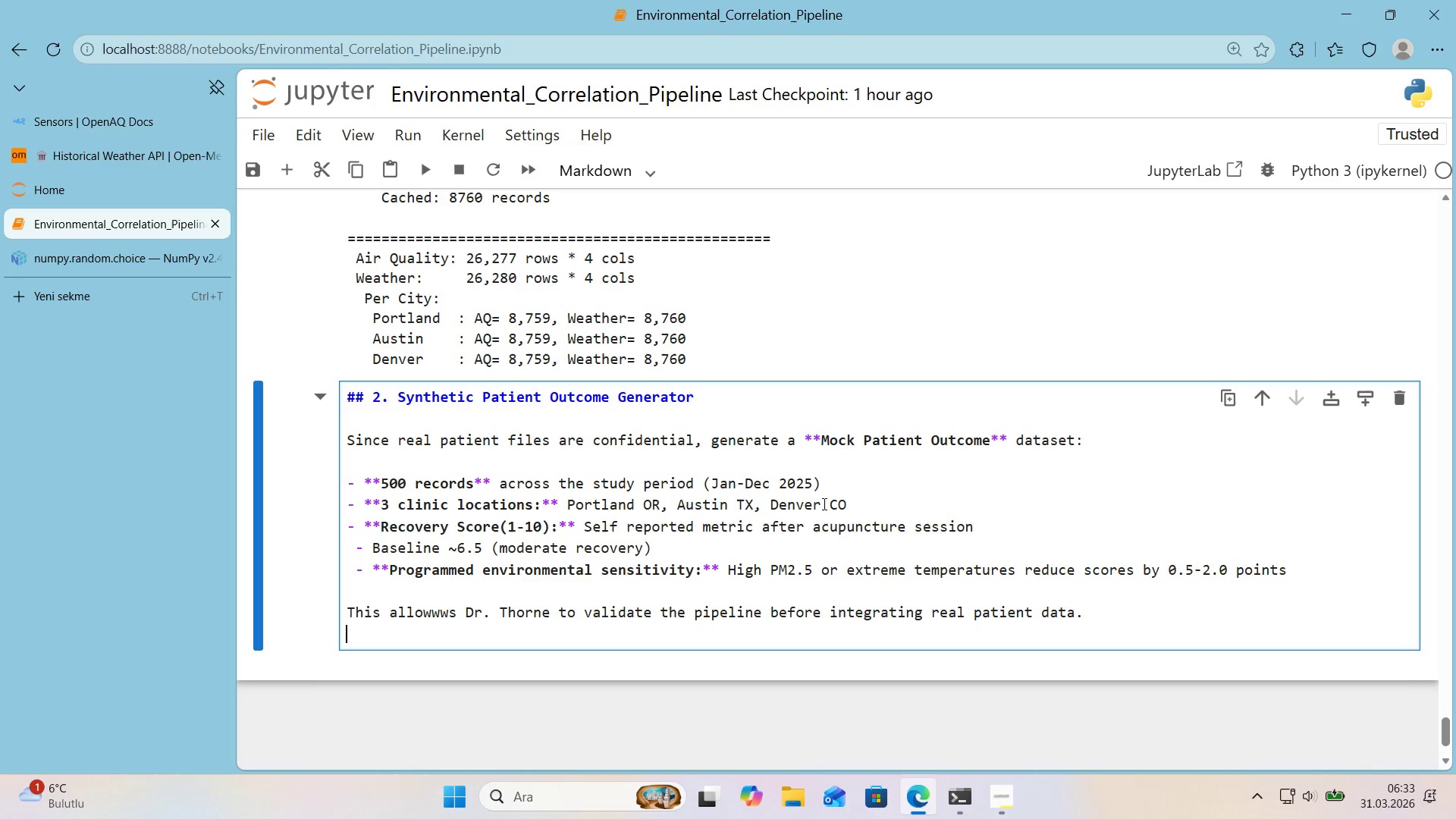 
key(Enter)
 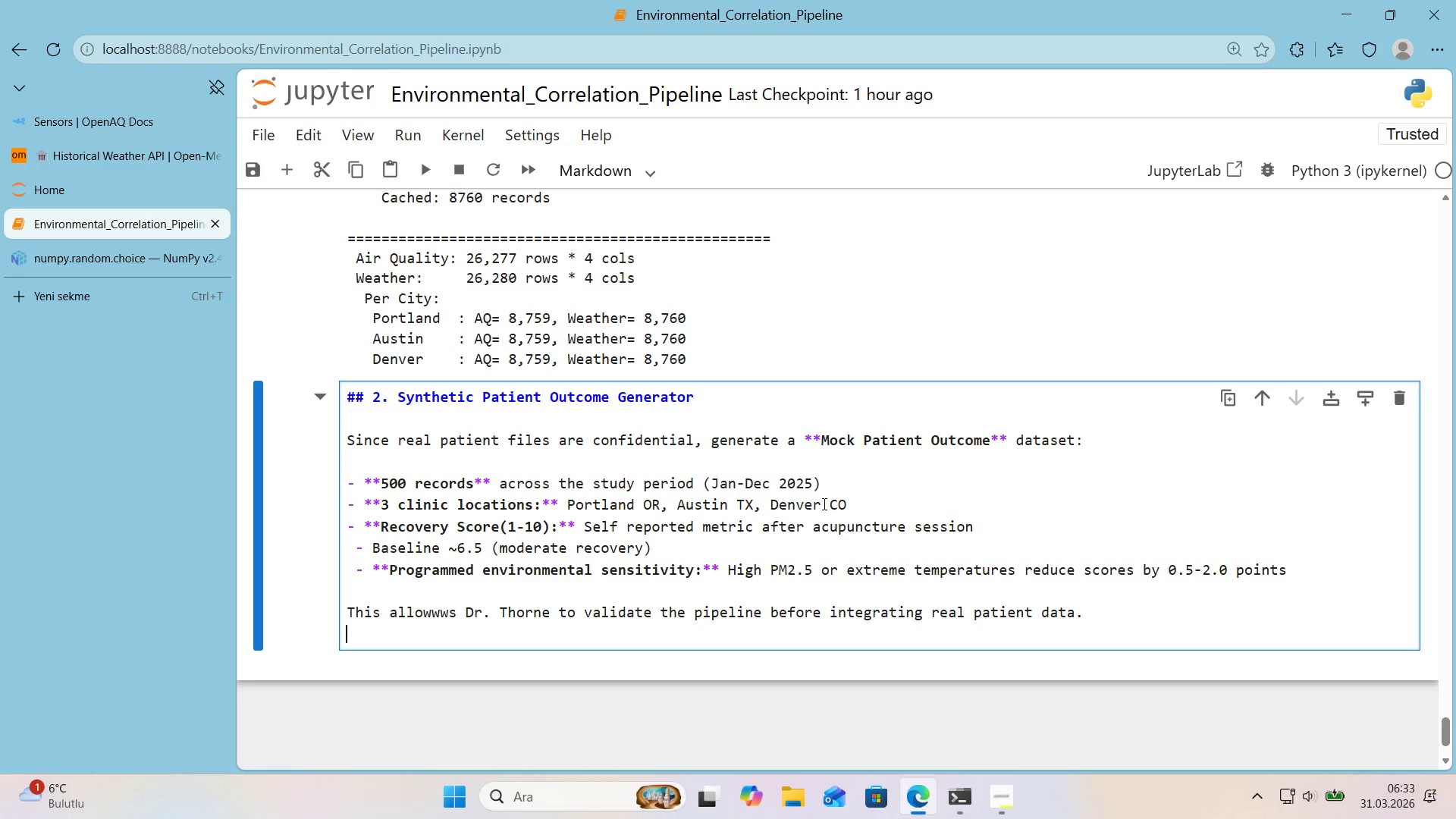 
key(Backspace)
 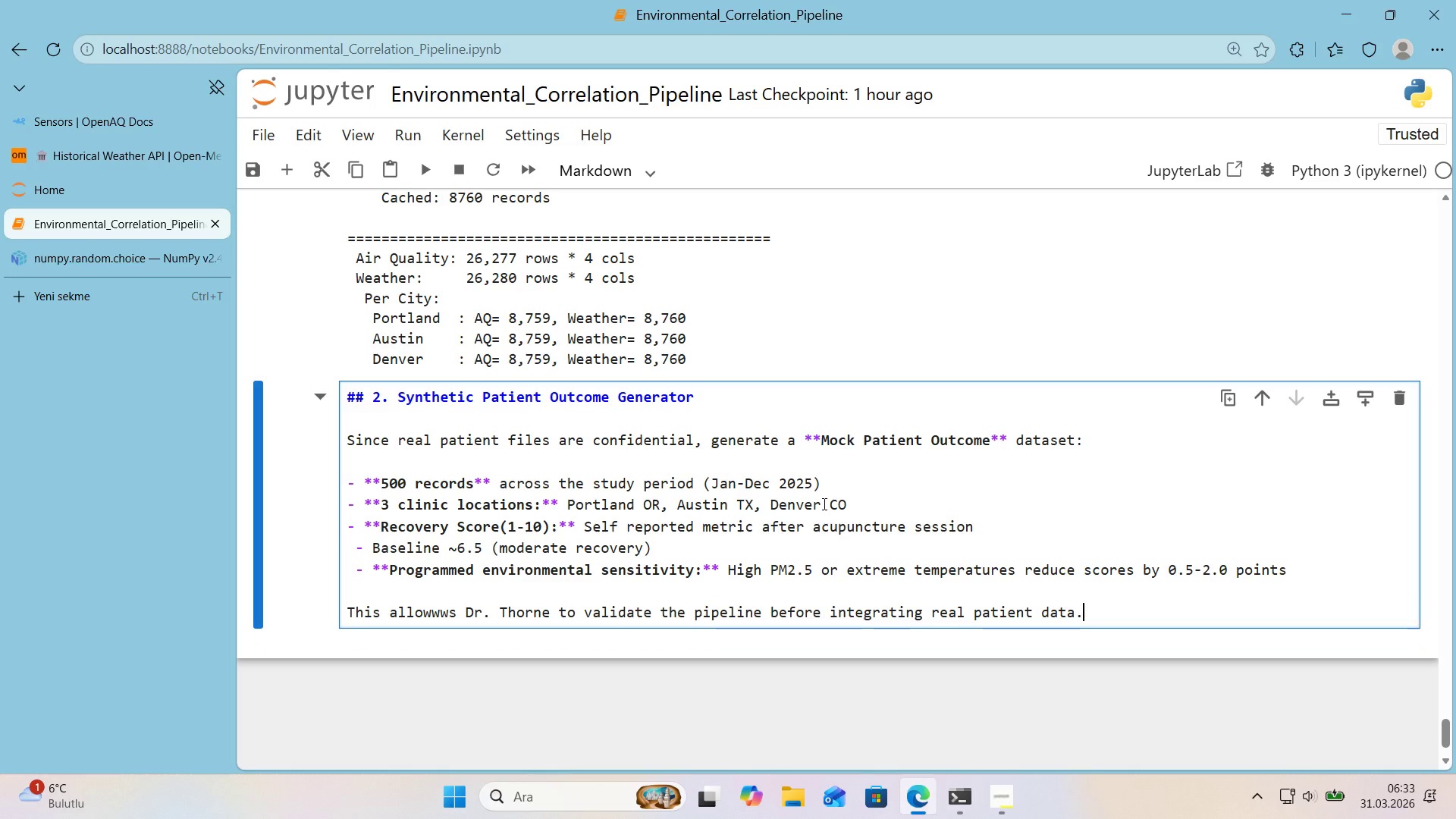 
key(Shift+Enter)
 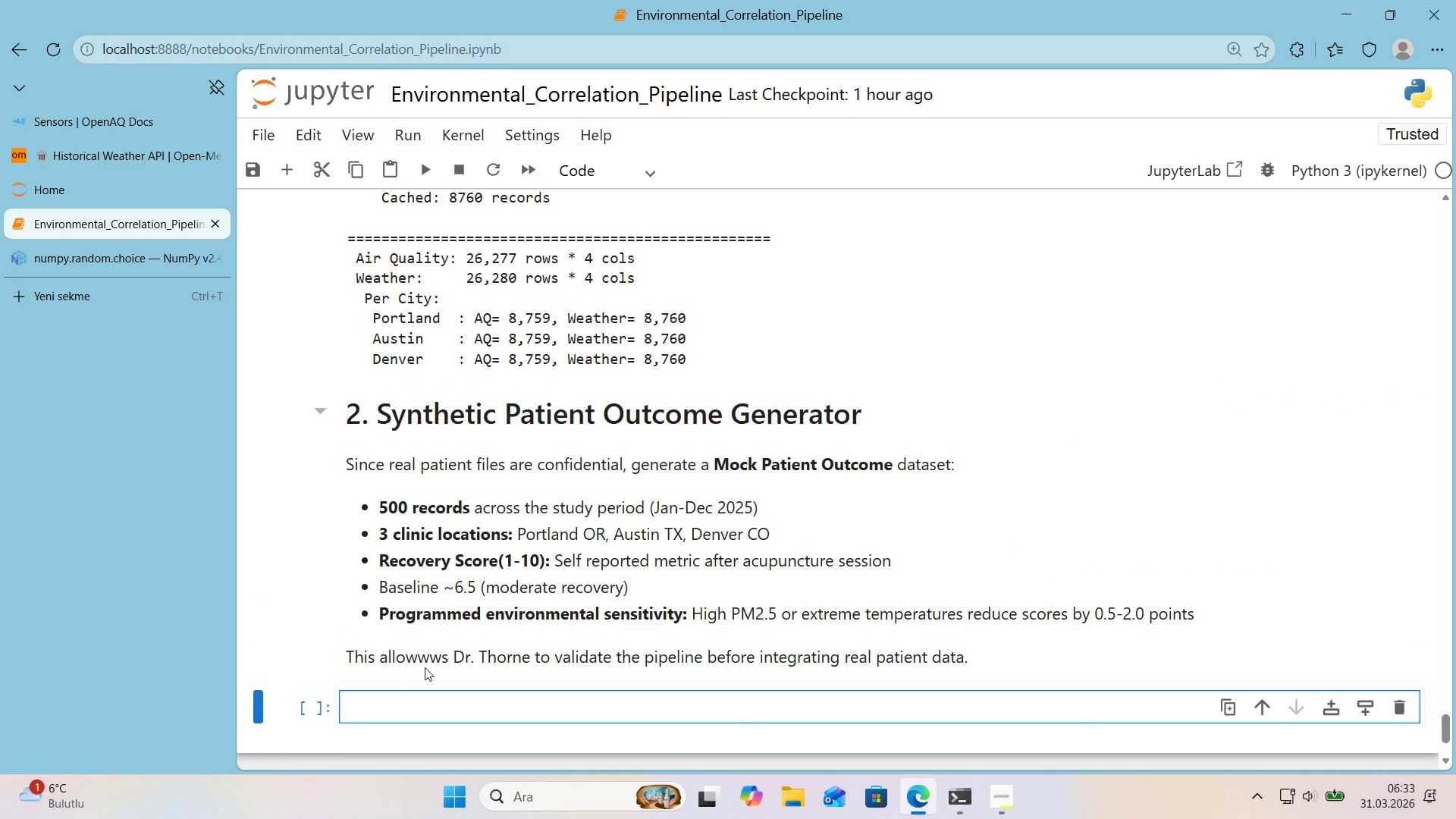 
double_click([416, 663])
 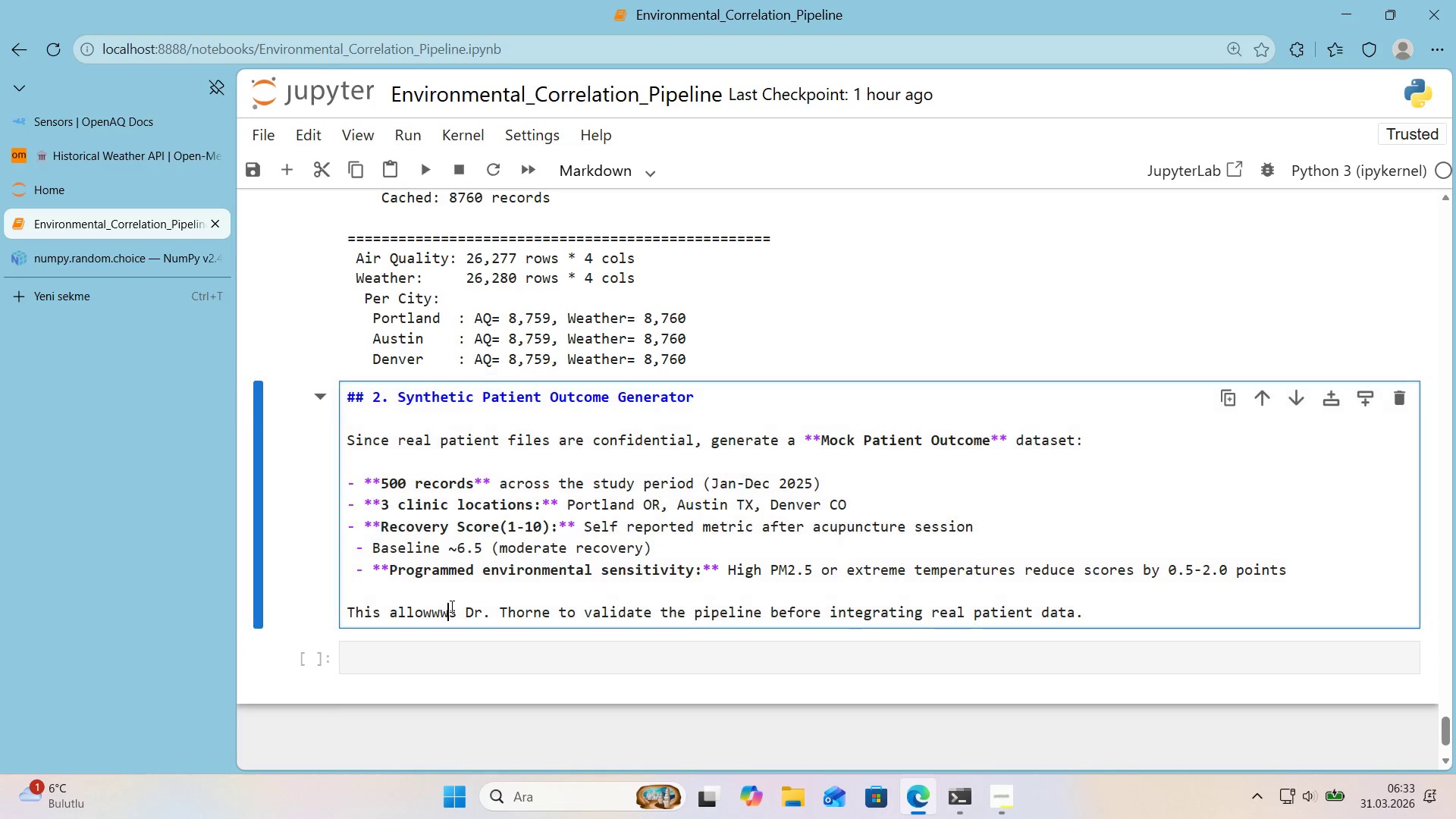 
key(Backspace)
 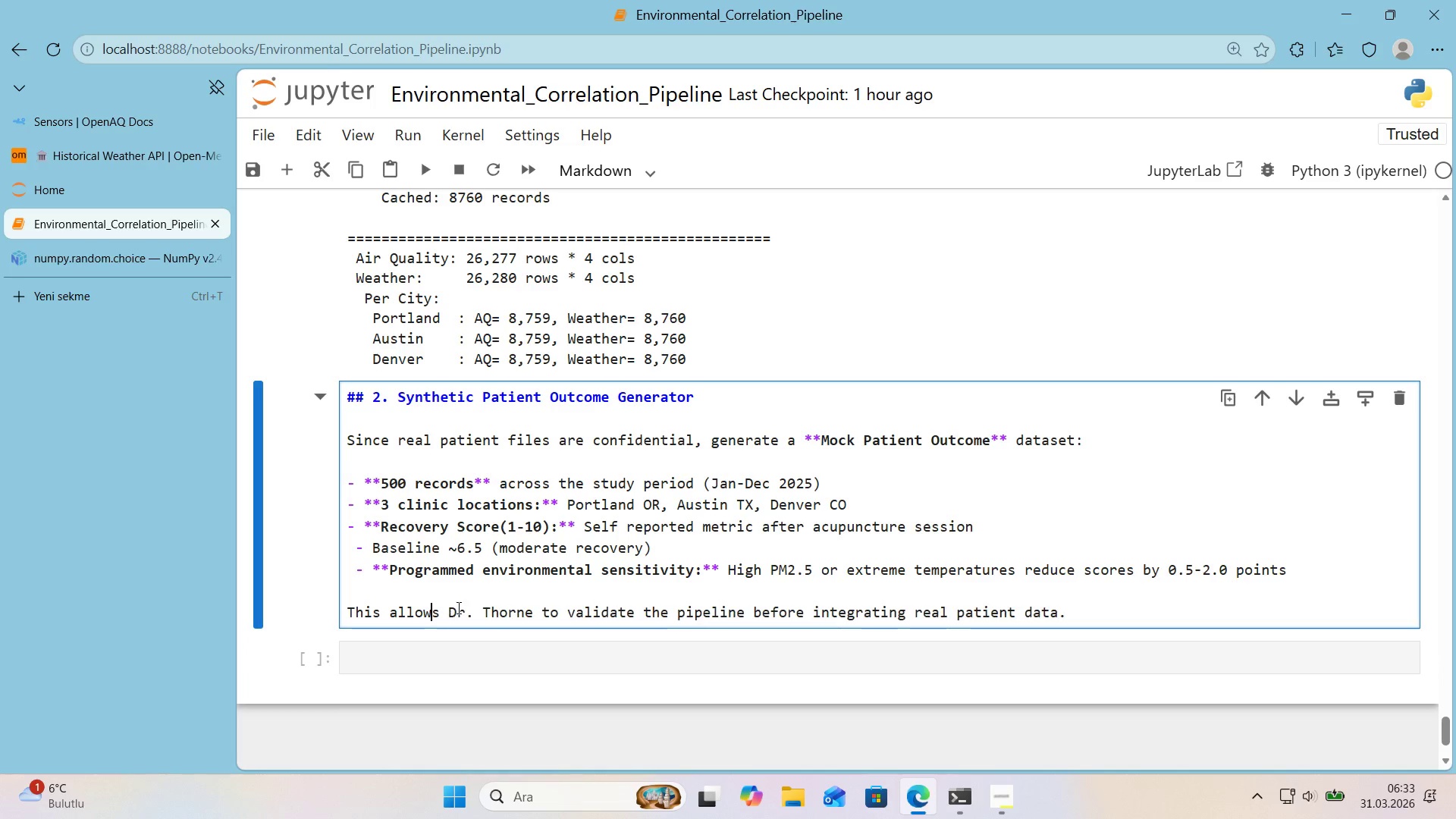 
key(Backspace)
 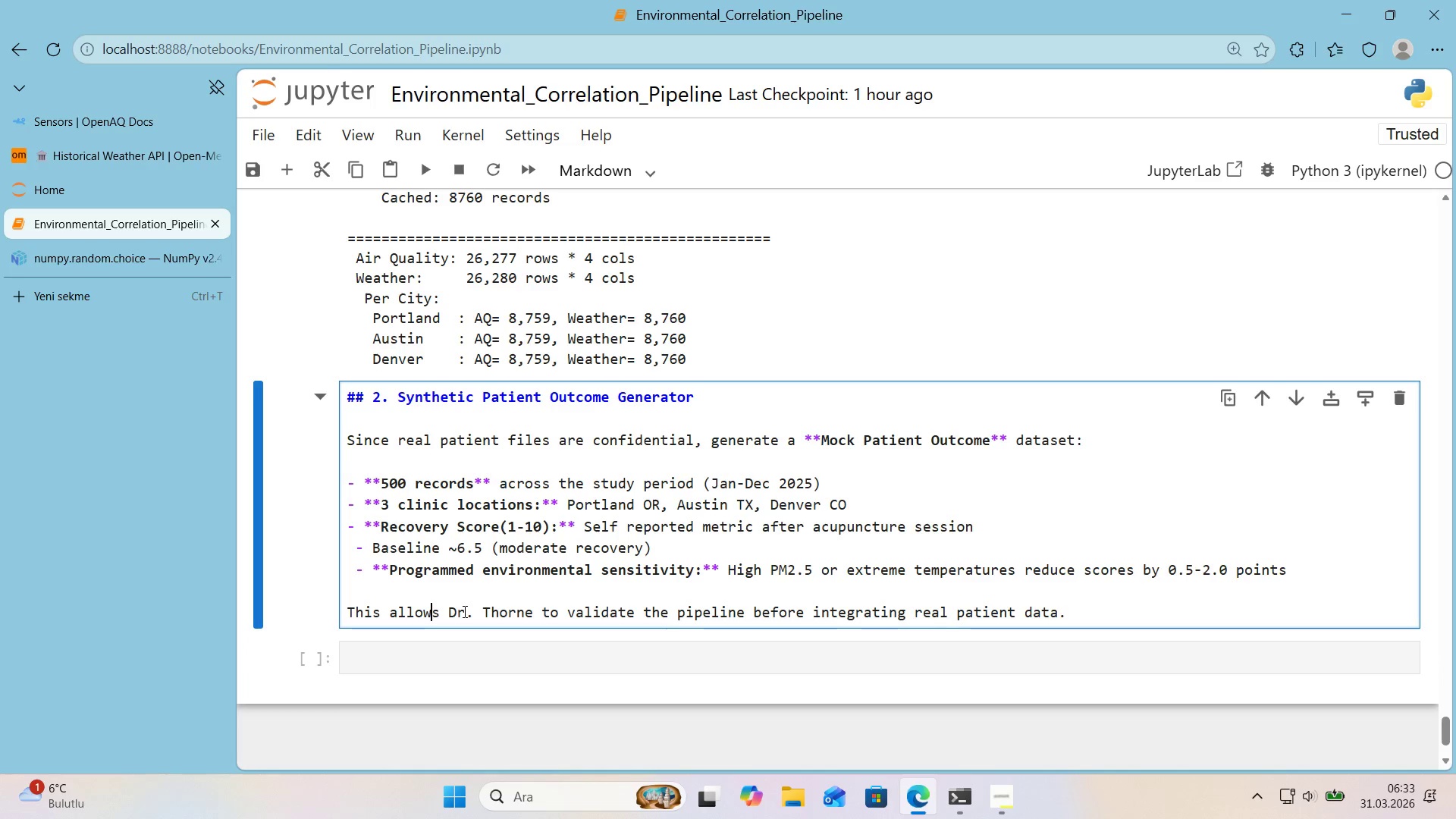 
key(Shift+Enter)
 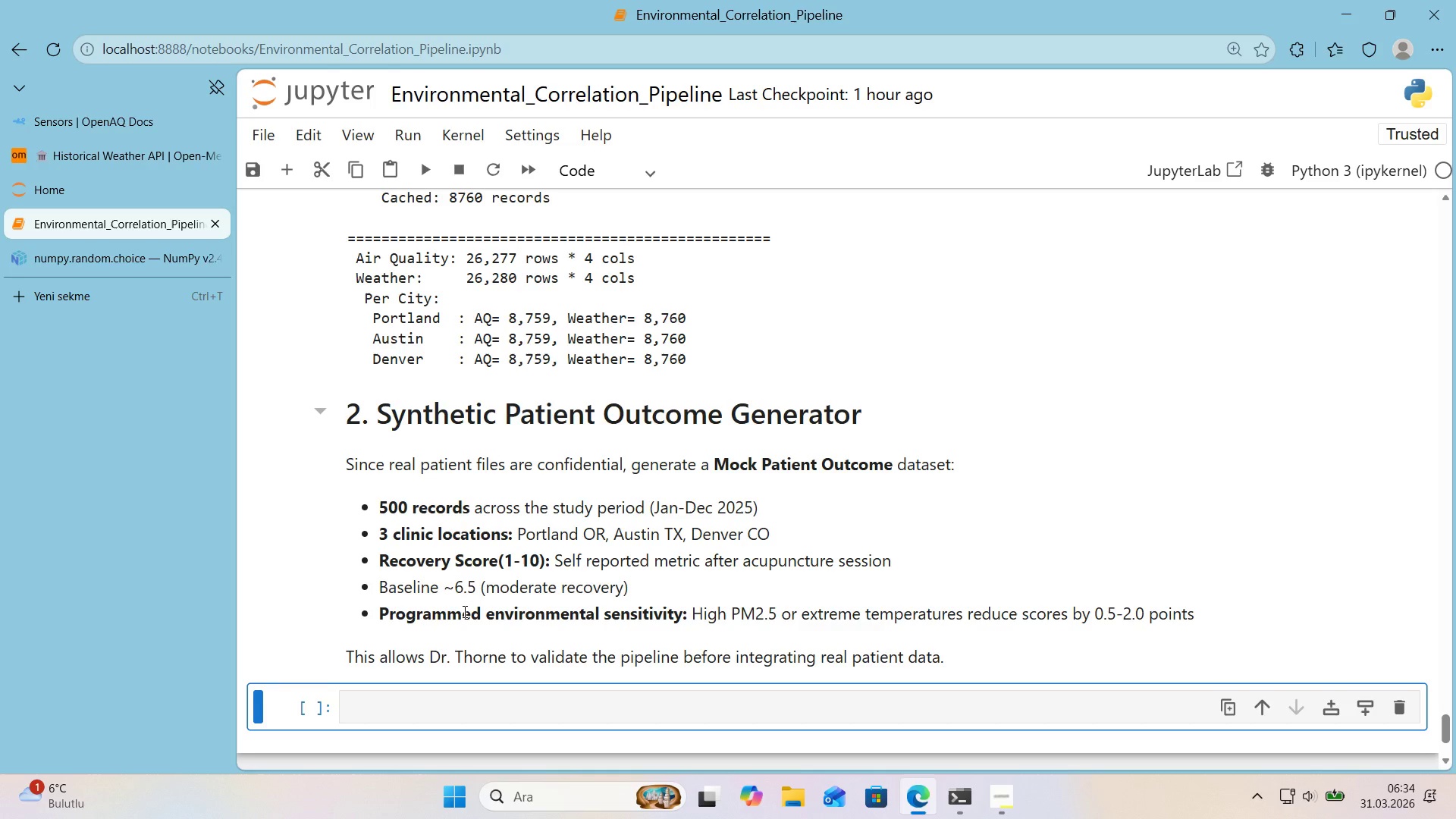 
wait(12.62)
 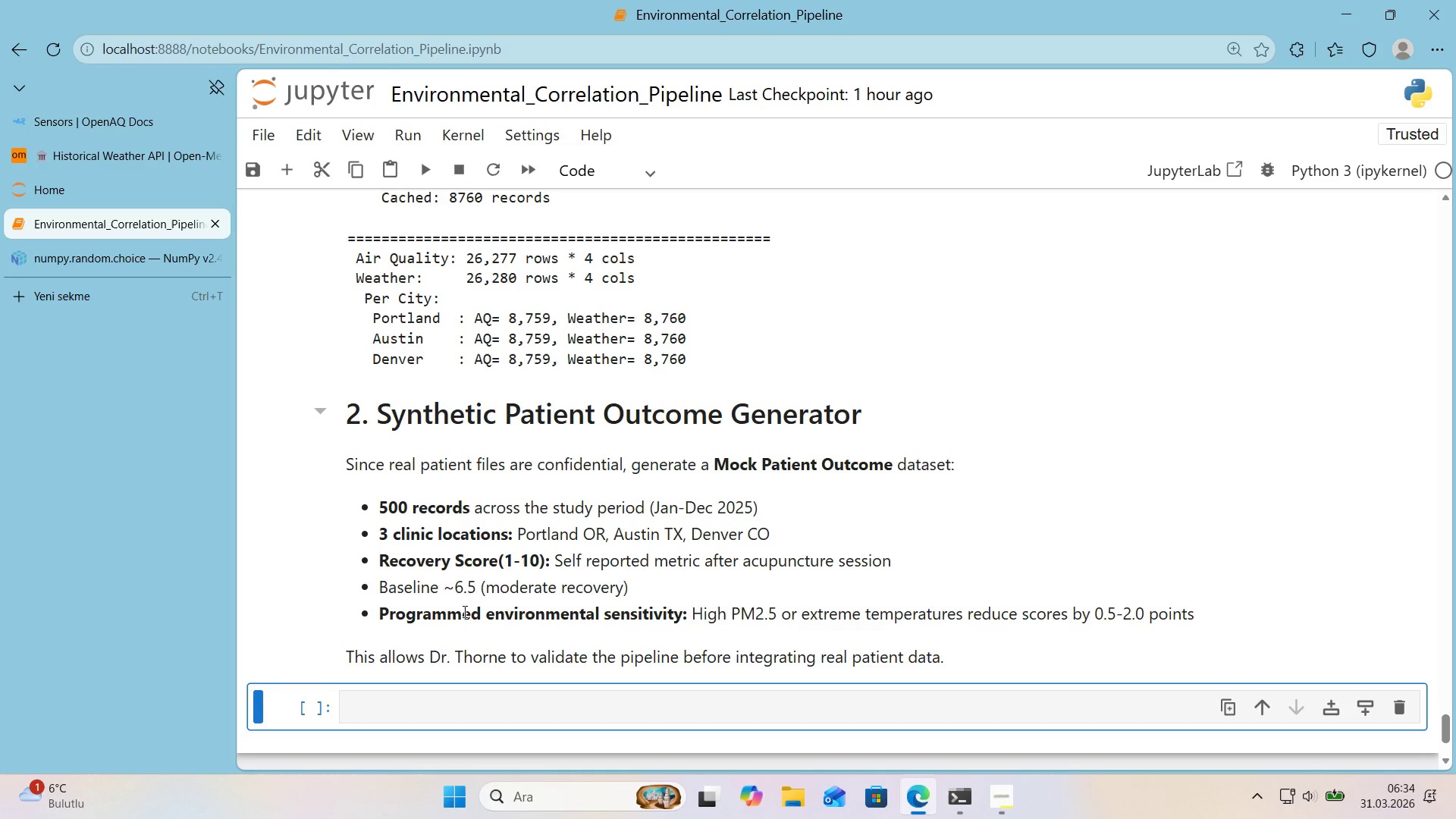 
scroll: coordinate [438, 602], scroll_direction: up, amount: 44.0
 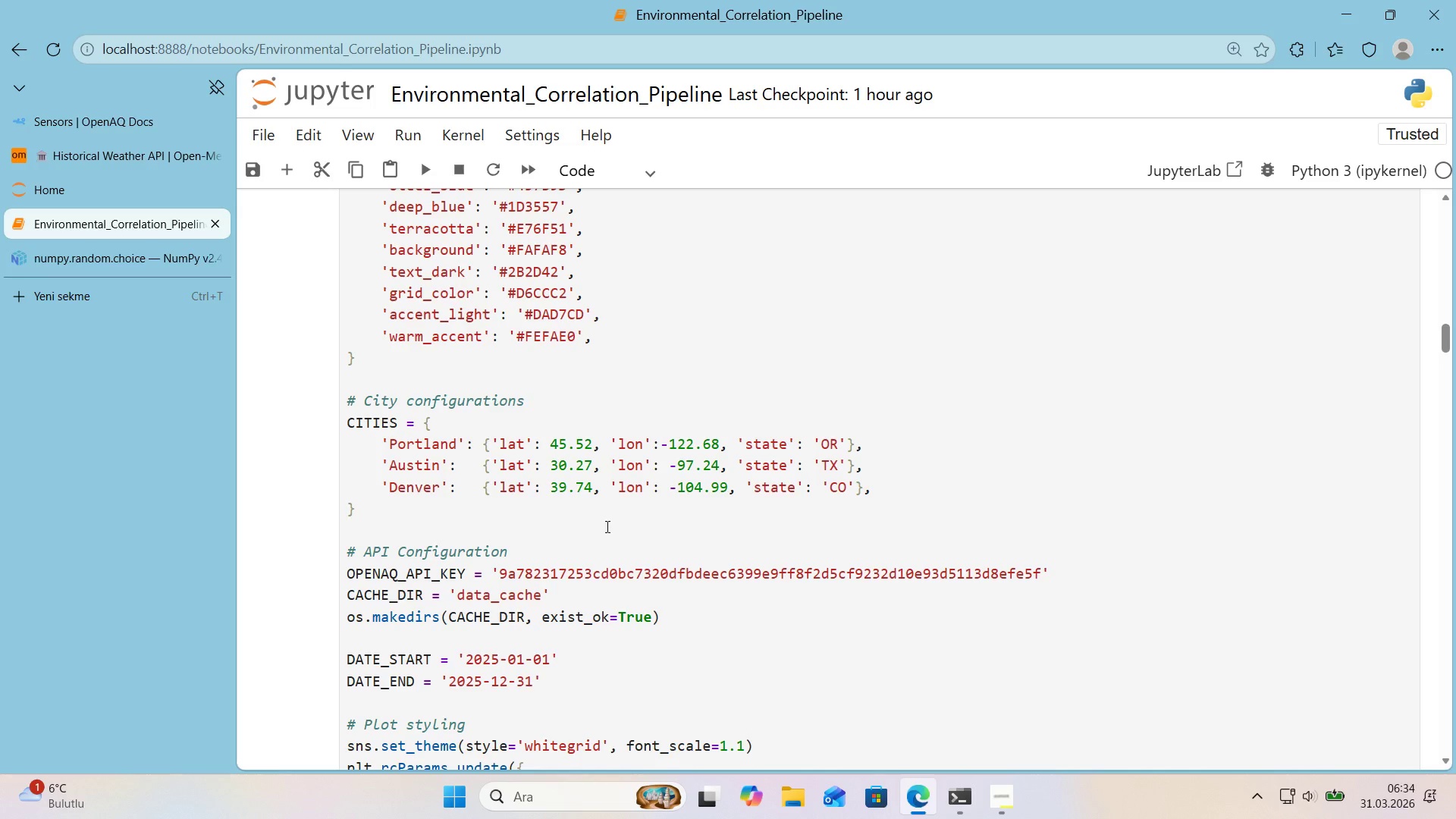 
wait(10.95)
 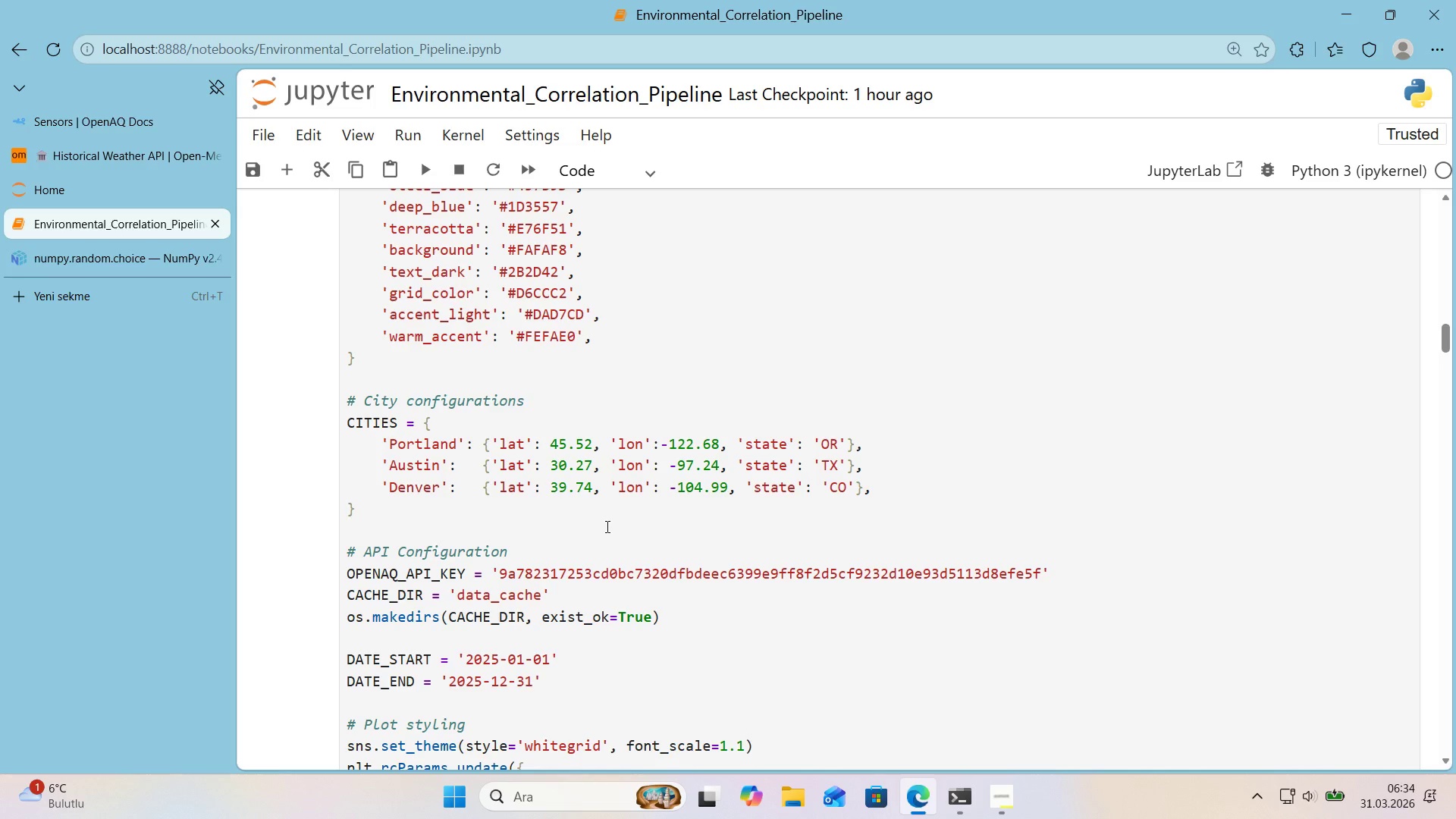 
left_click_drag(start_coordinate=[707, 459], to_coordinate=[714, 463])
 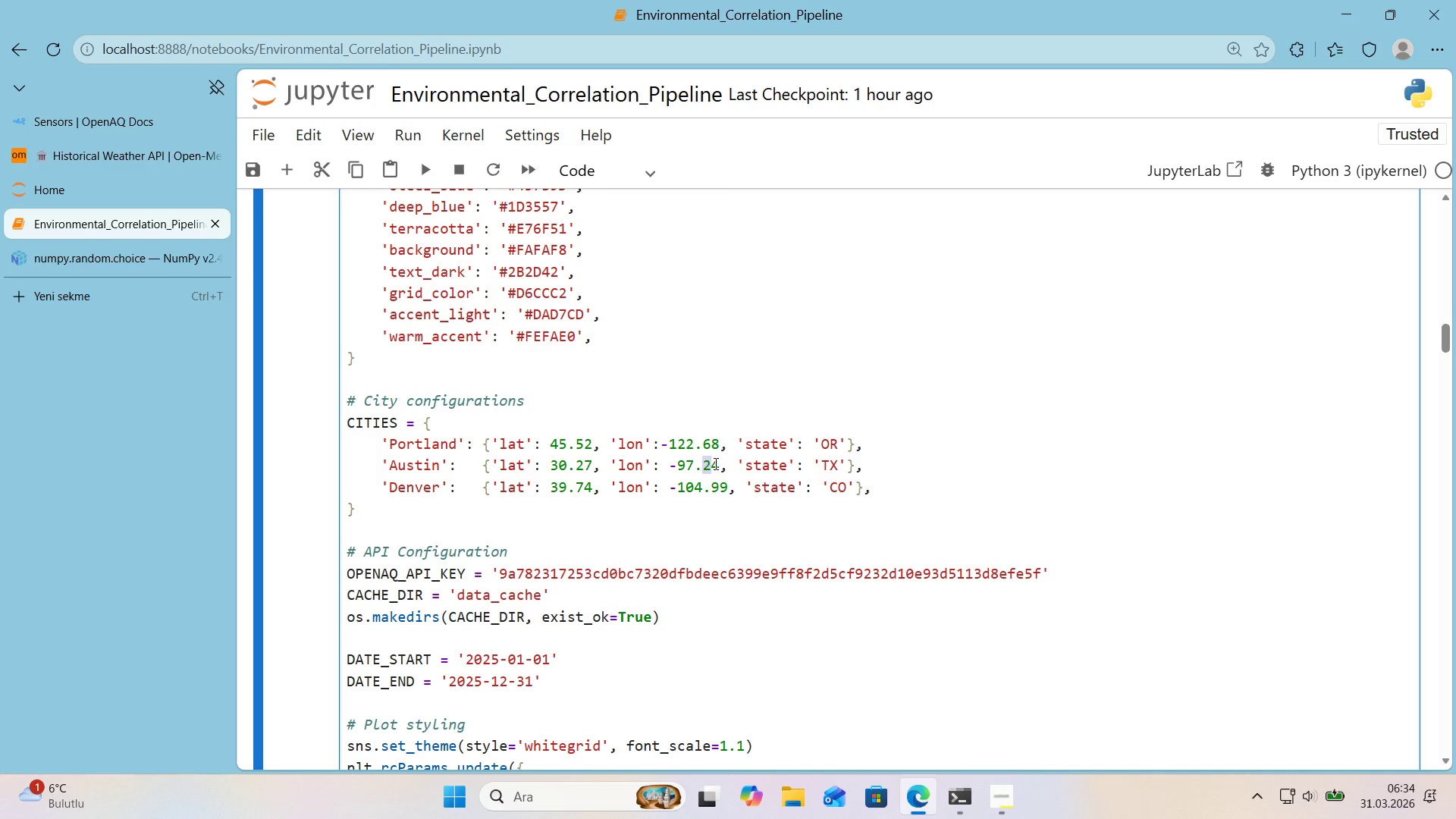 
key(Numpad7)
 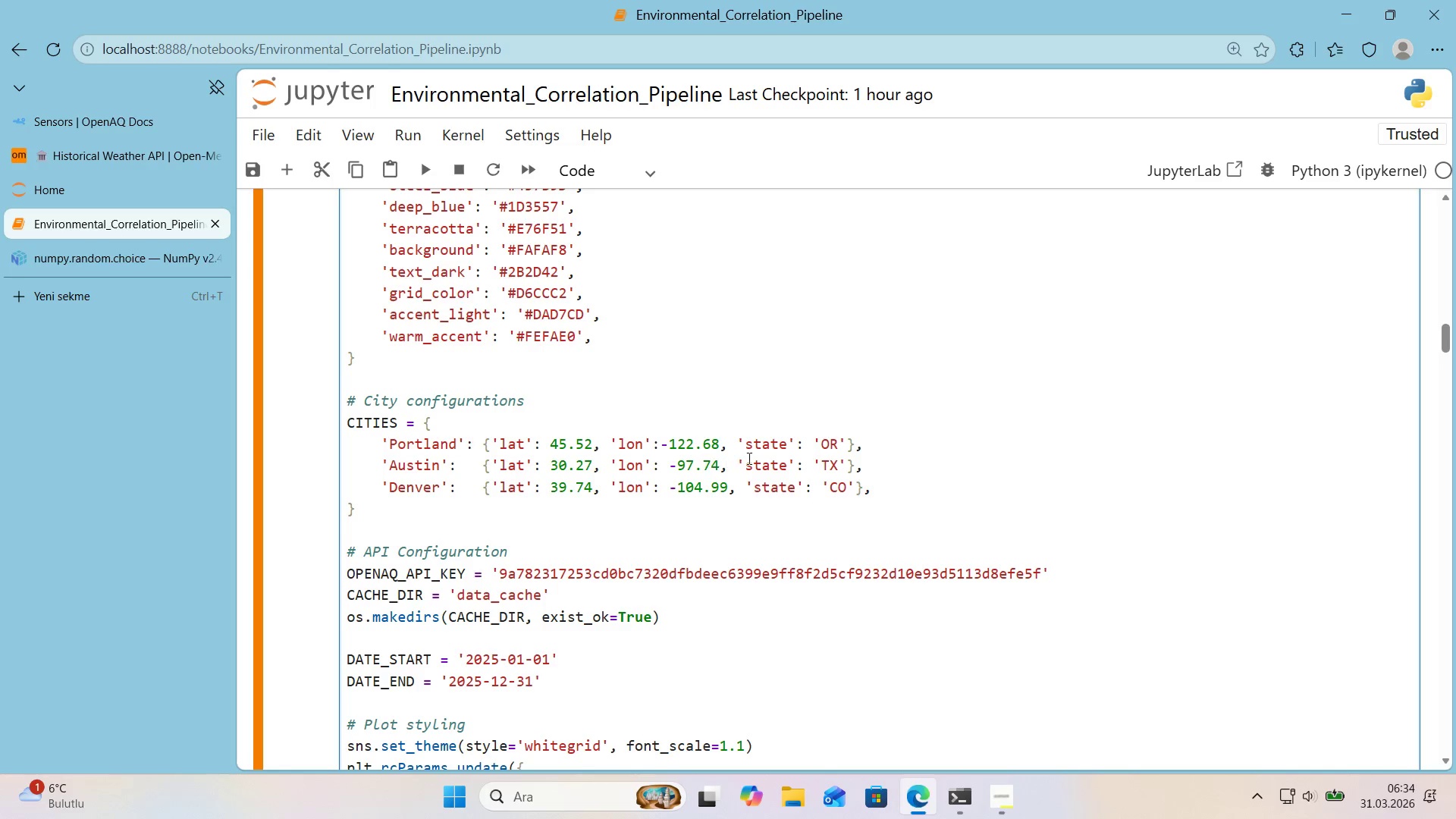 
left_click([893, 473])
 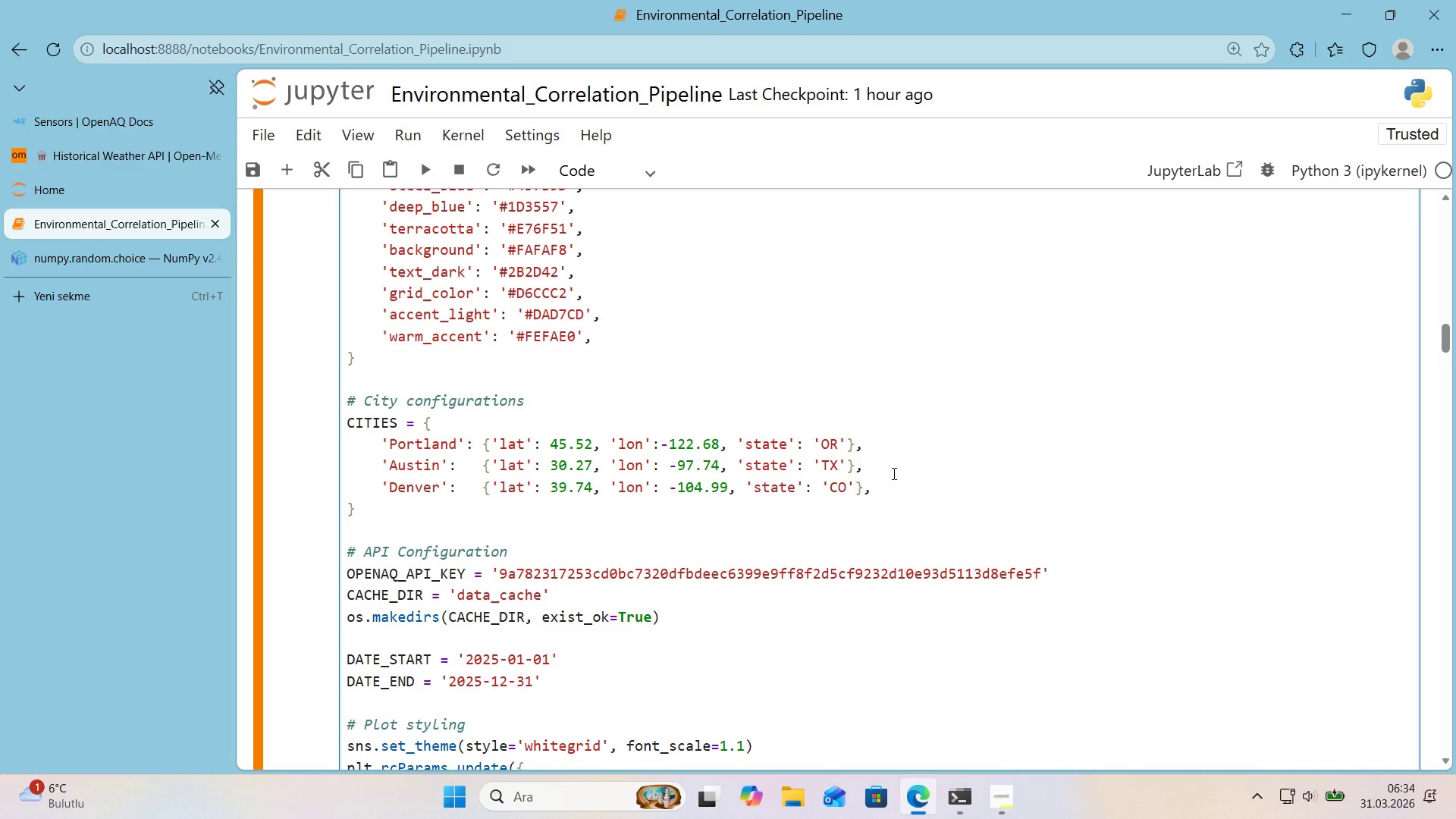 
key(Shift+Enter)
 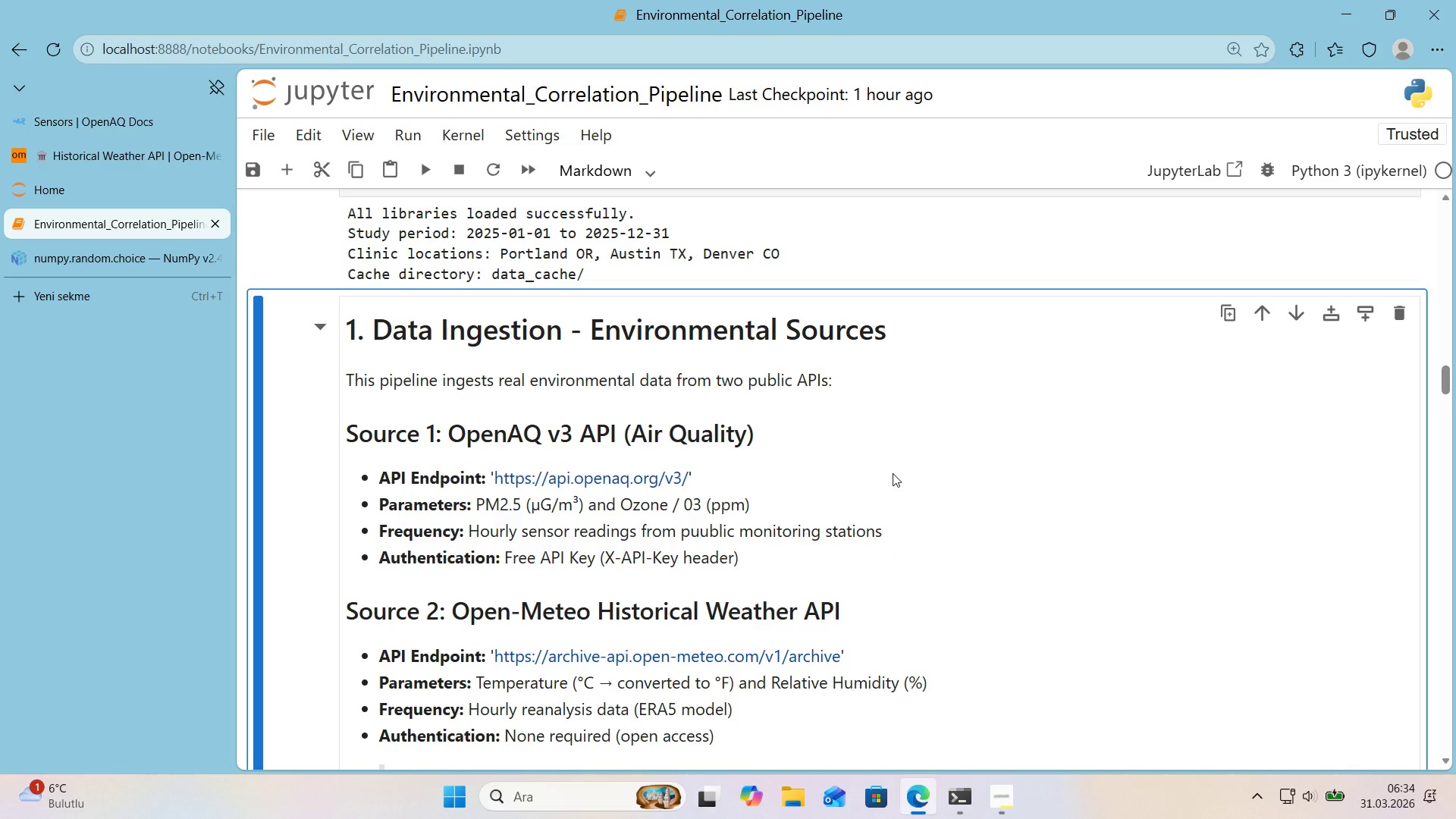 
scroll: coordinate [886, 477], scroll_direction: up, amount: 13.0
 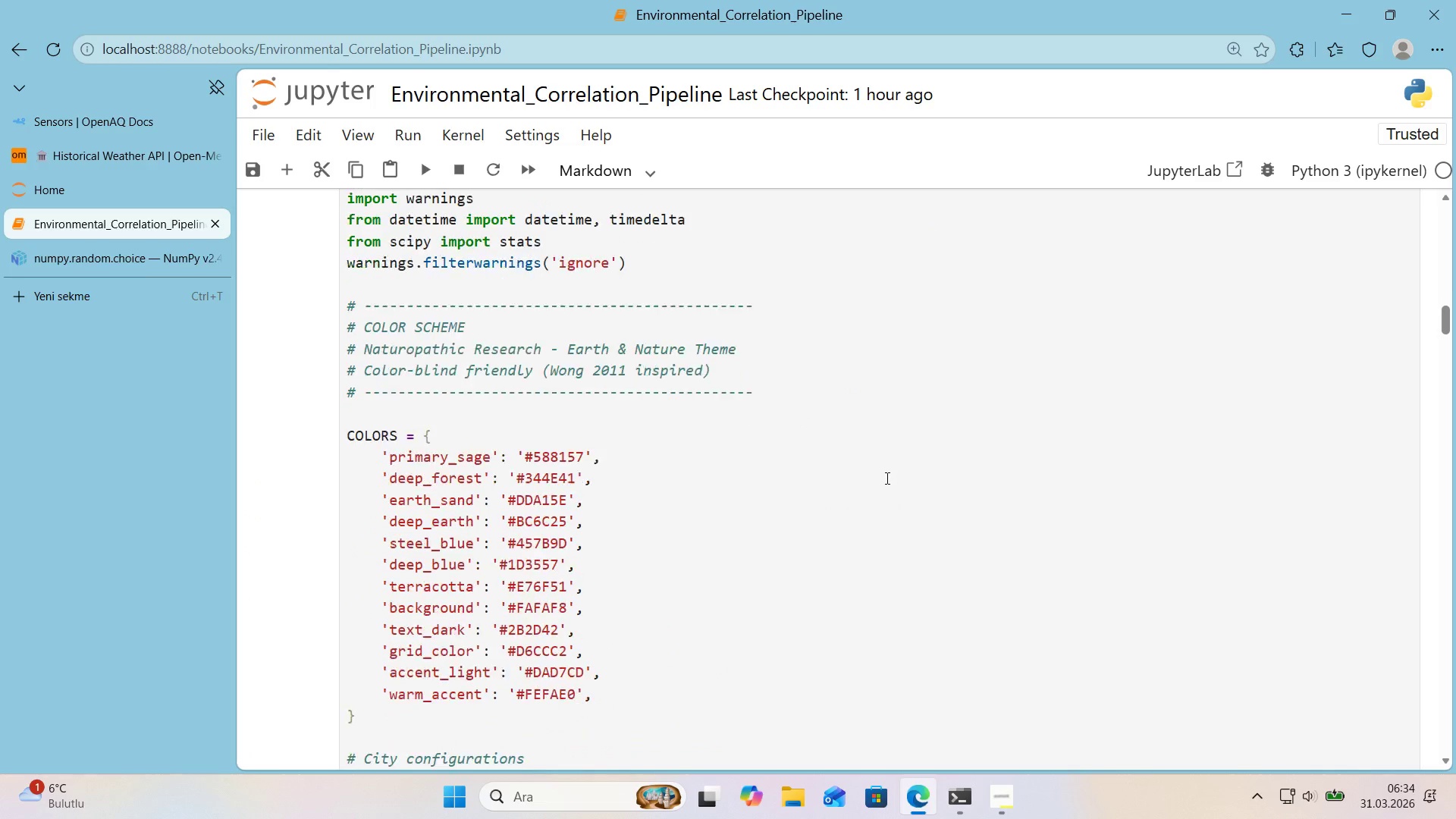 
scroll: coordinate [886, 478], scroll_direction: down, amount: 3.0
 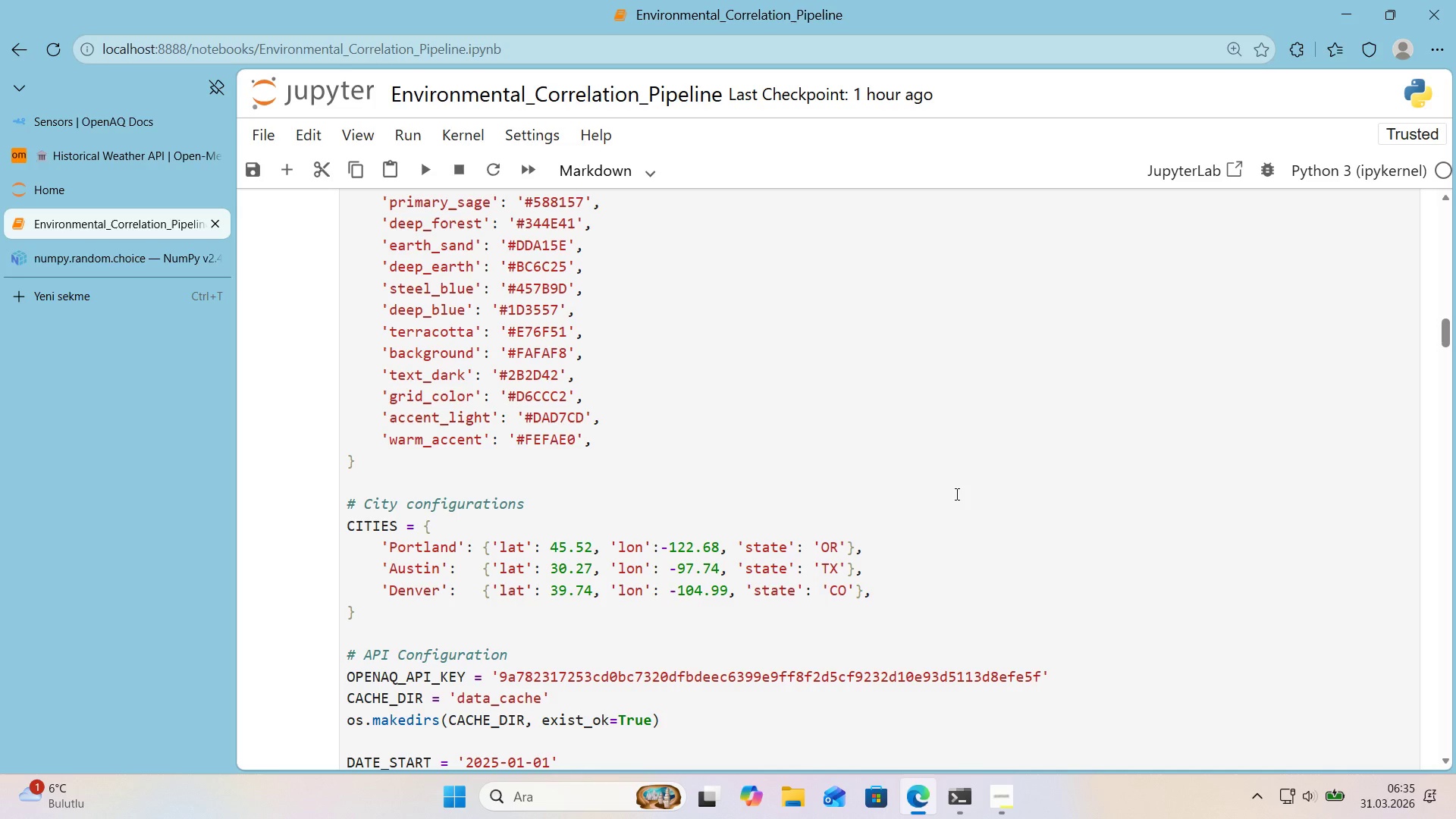 
wait(22.0)
 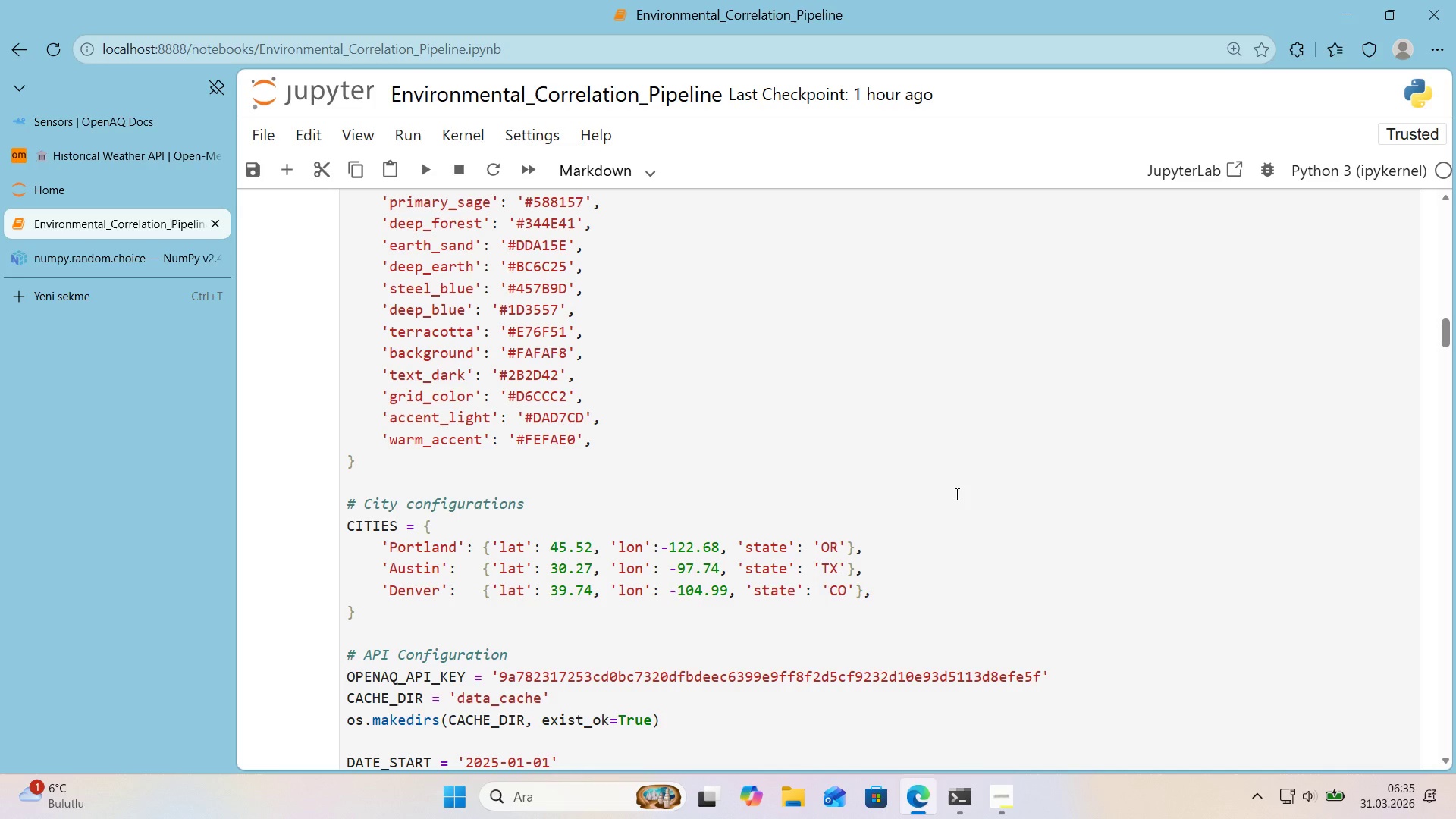 
left_click_drag(start_coordinate=[1449, 342], to_coordinate=[1448, 747])
 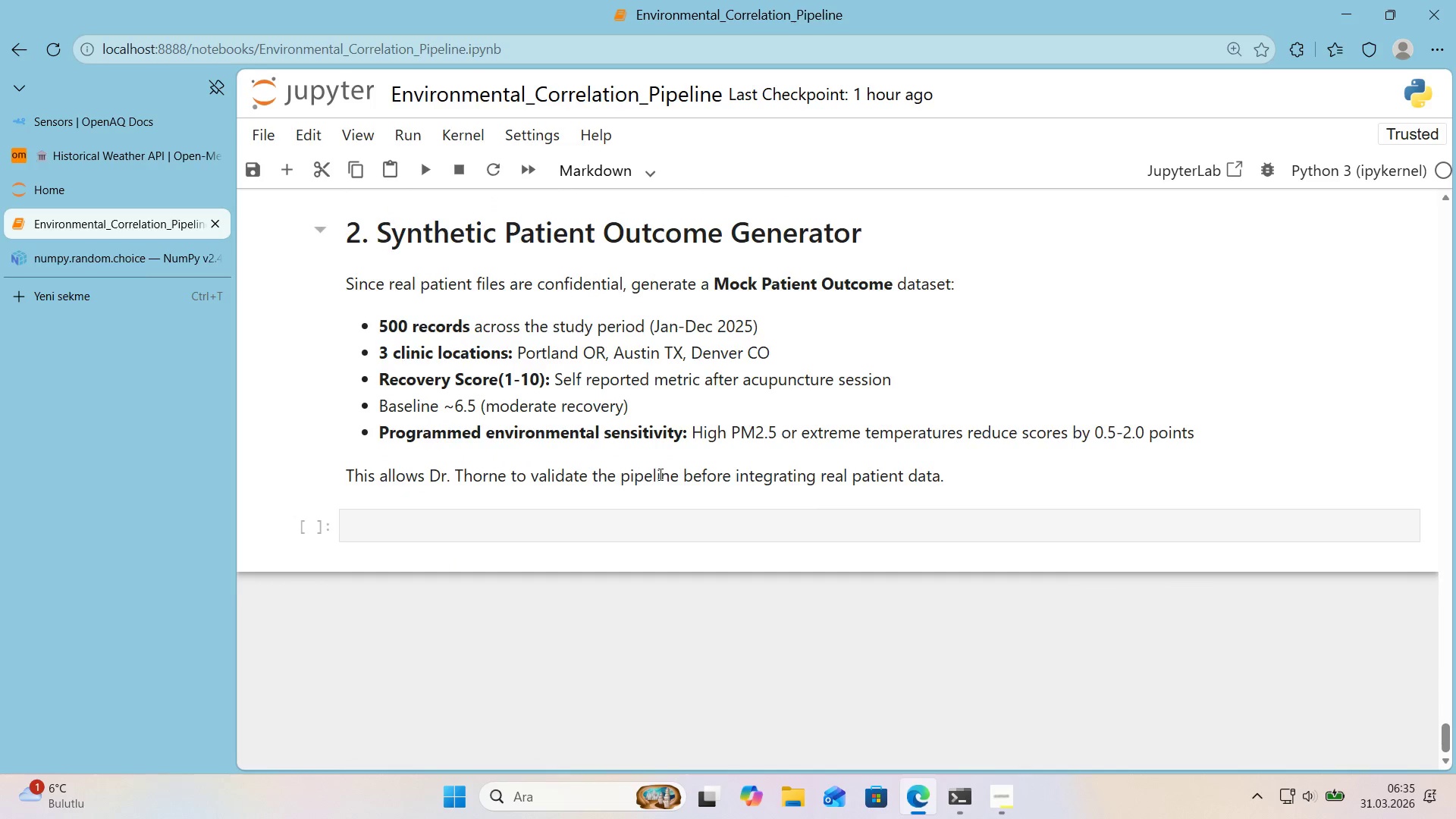 
scroll: coordinate [656, 480], scroll_direction: up, amount: 8.0
 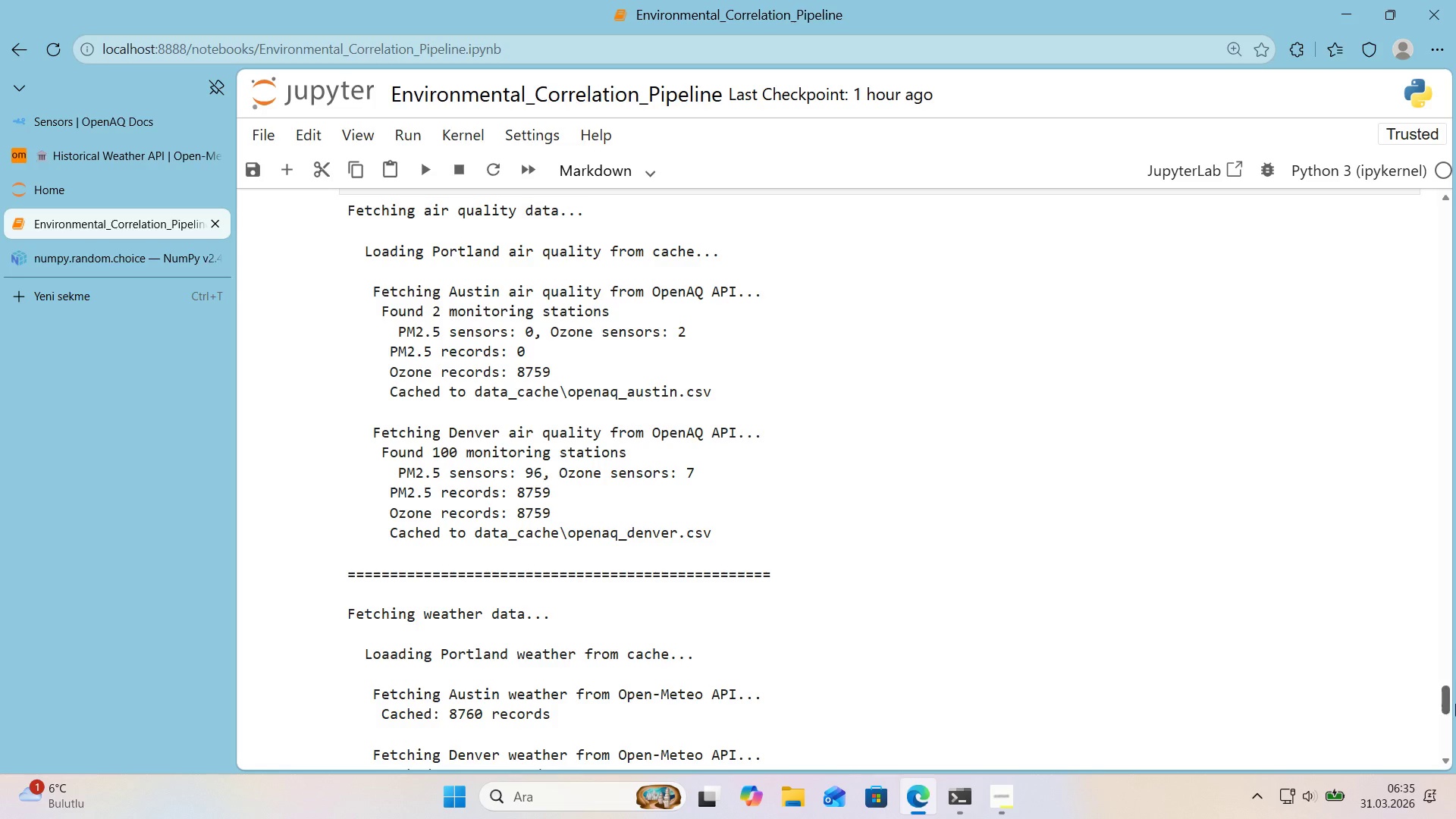 
left_click_drag(start_coordinate=[1446, 698], to_coordinate=[1445, 258])
 